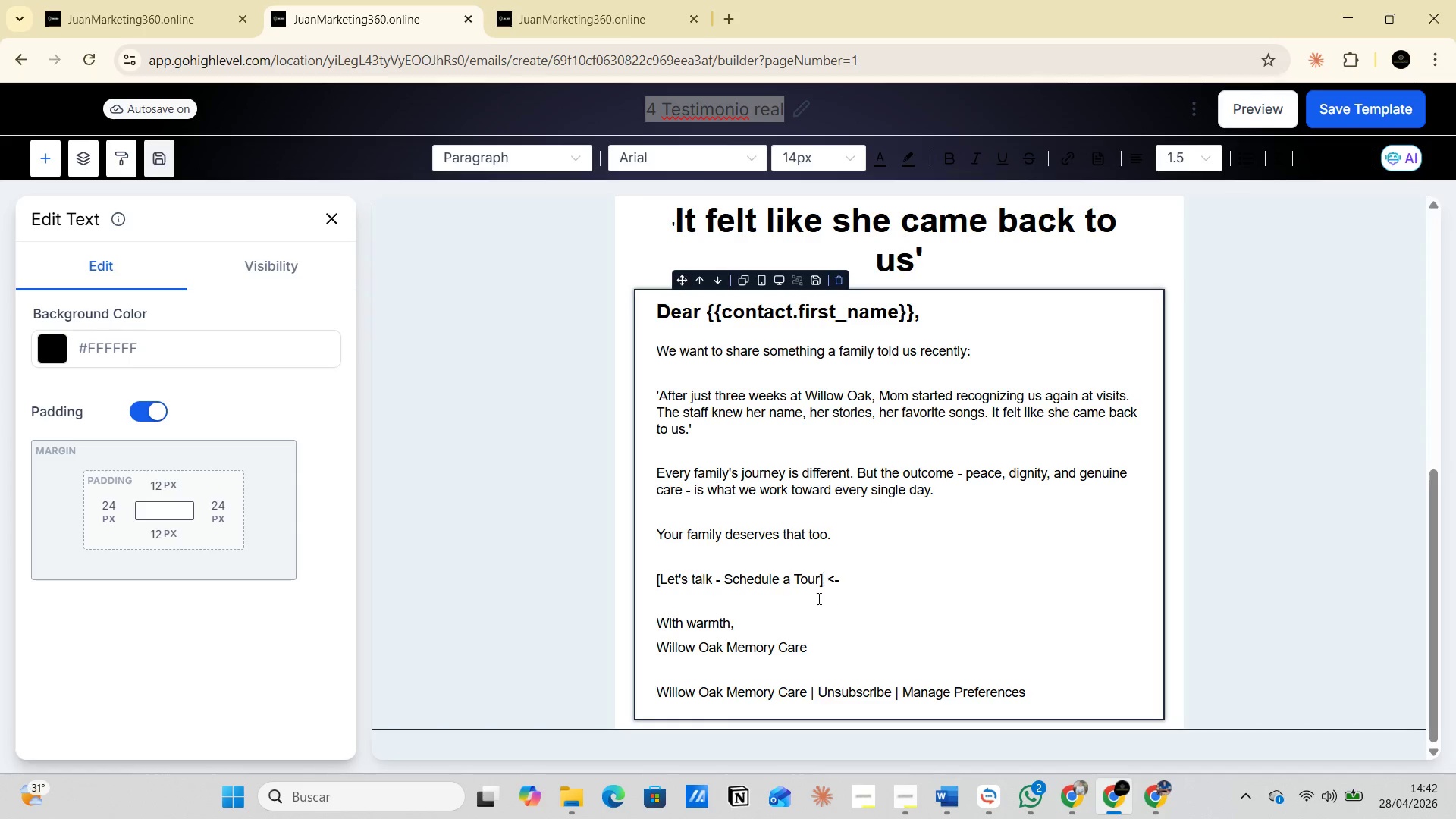 
left_click([789, 598])
 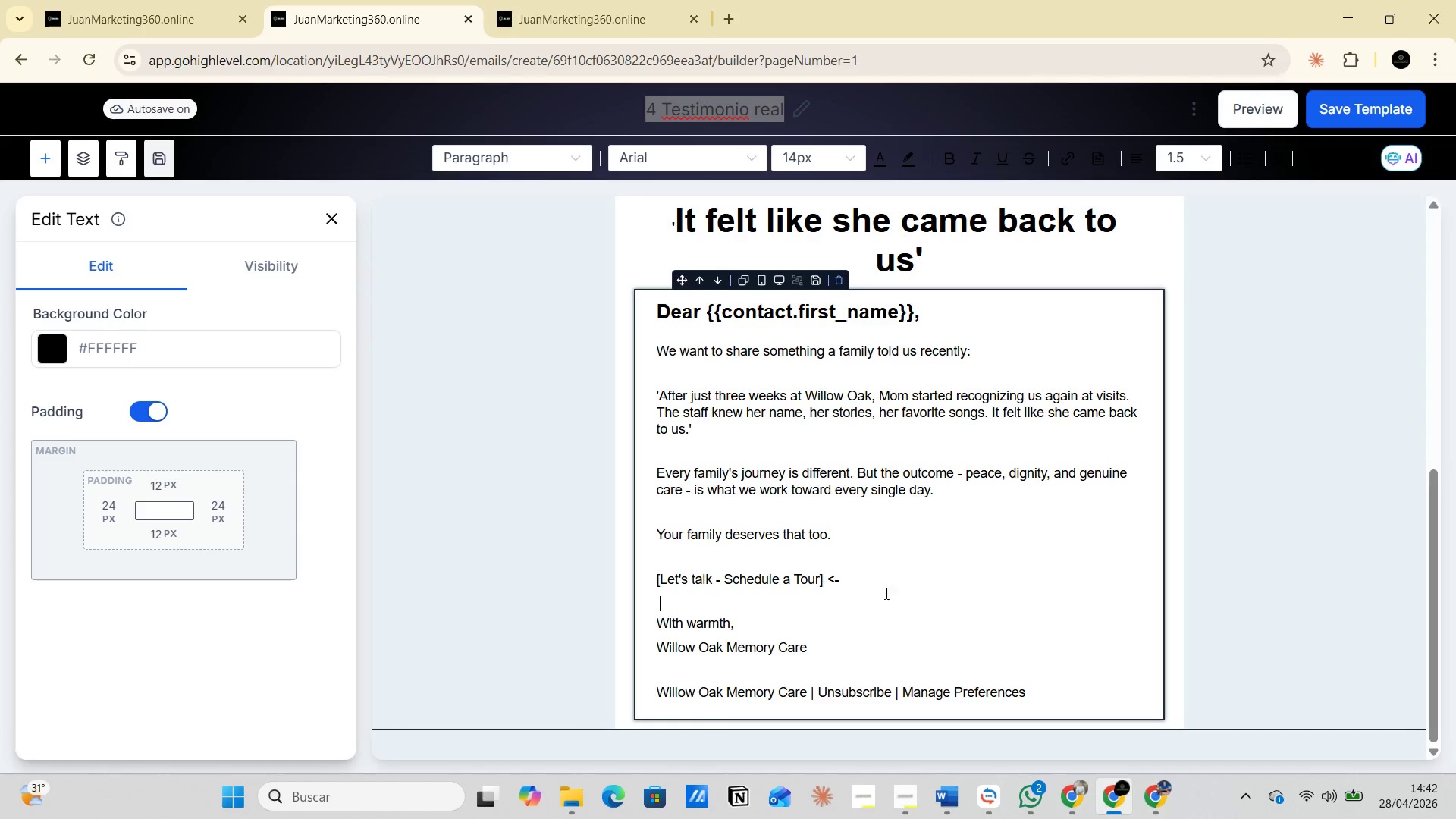 
left_click([889, 587])
 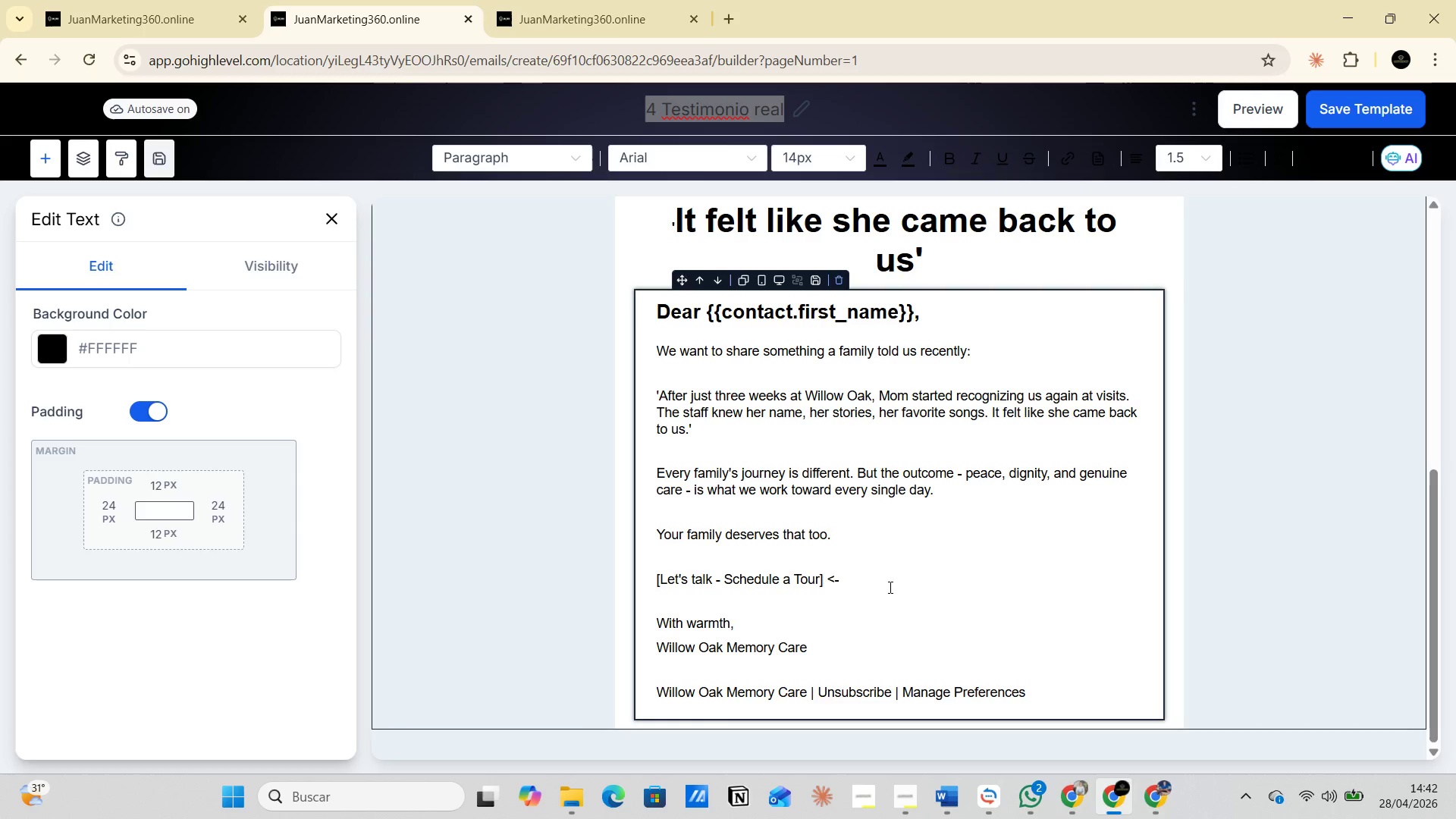 
key(Control+V)
 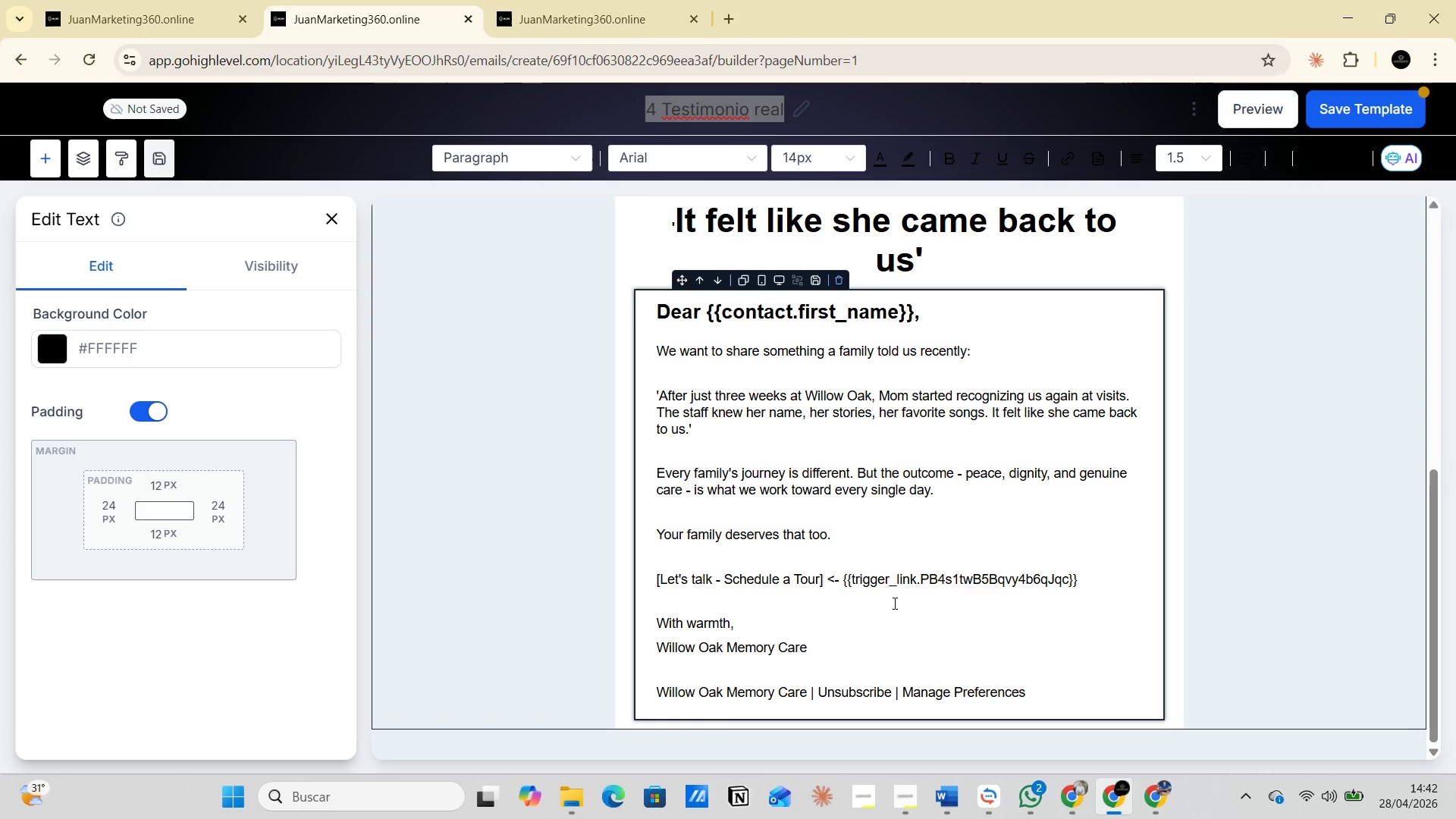 
left_click([897, 609])
 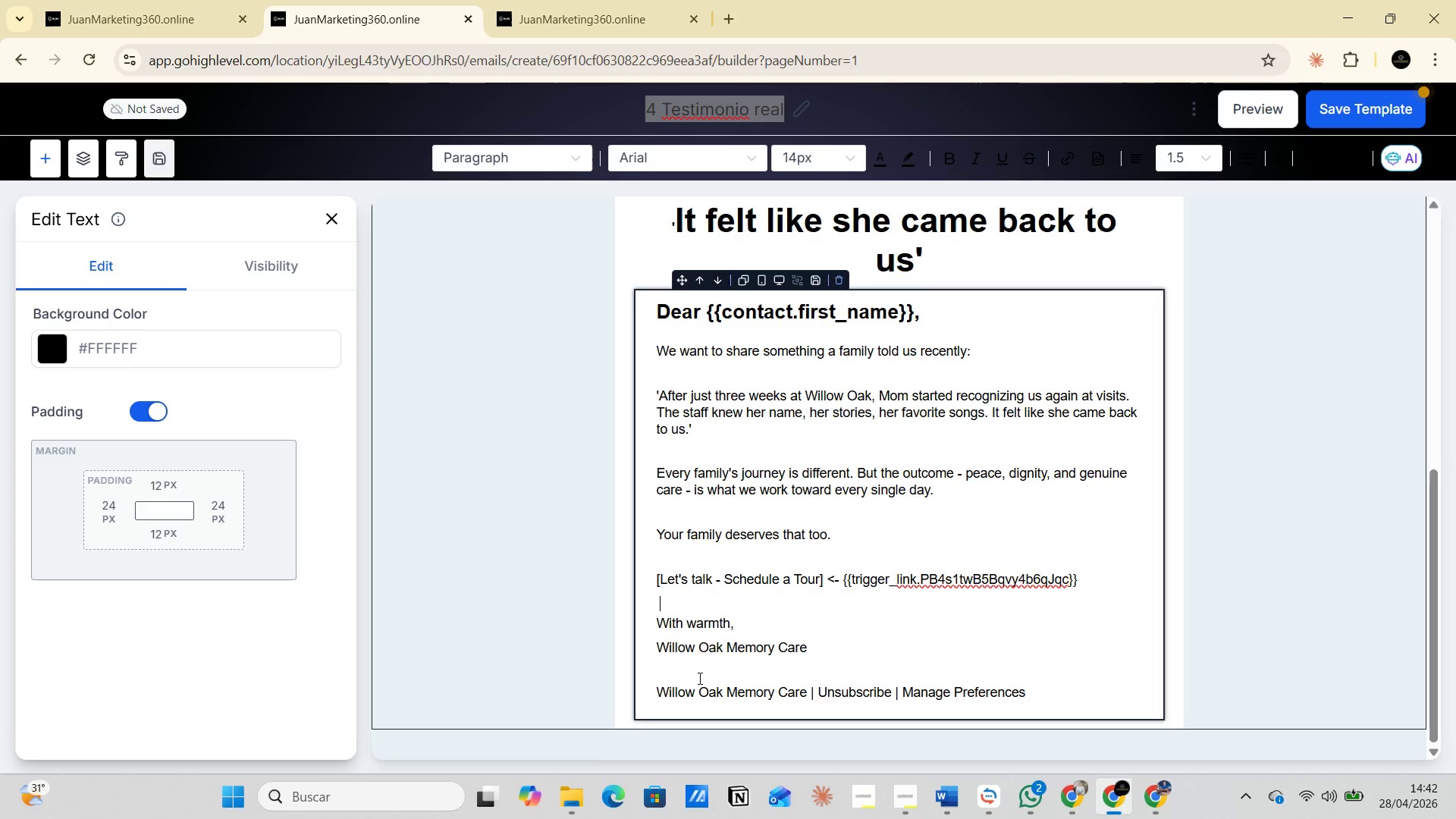 
left_click([663, 682])
 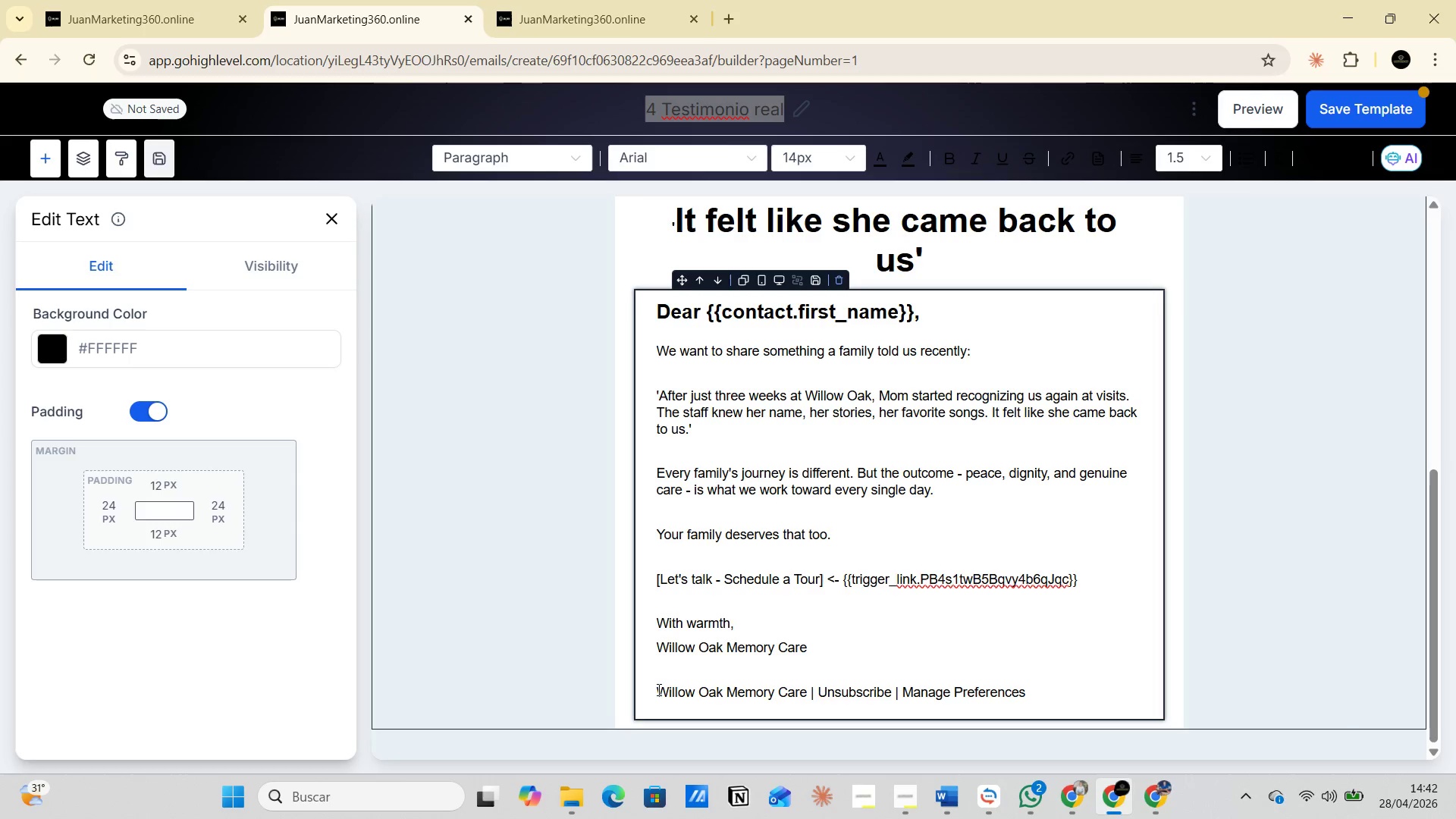 
left_click_drag(start_coordinate=[657, 689], to_coordinate=[1037, 685])
 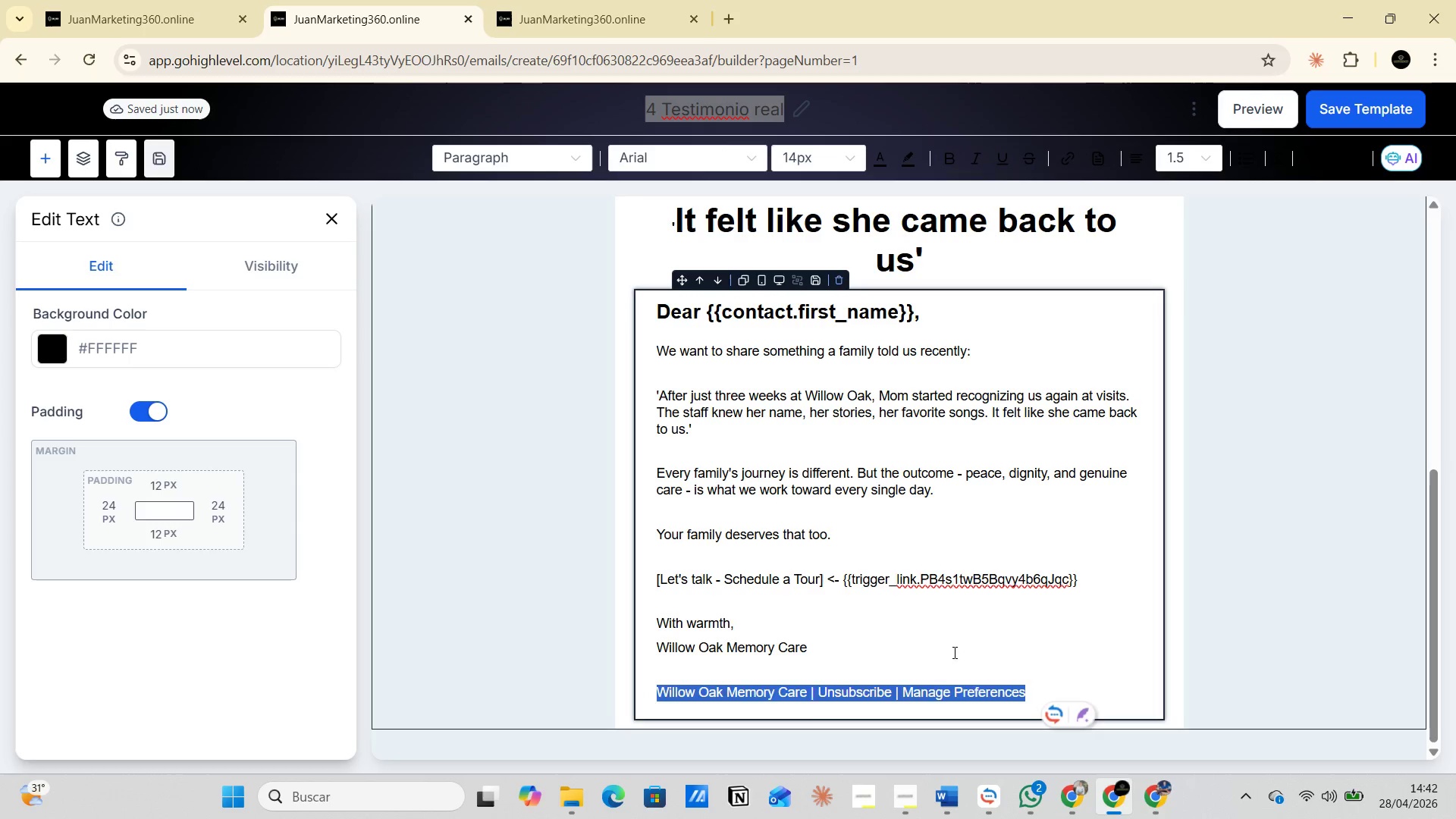 
left_click([951, 651])
 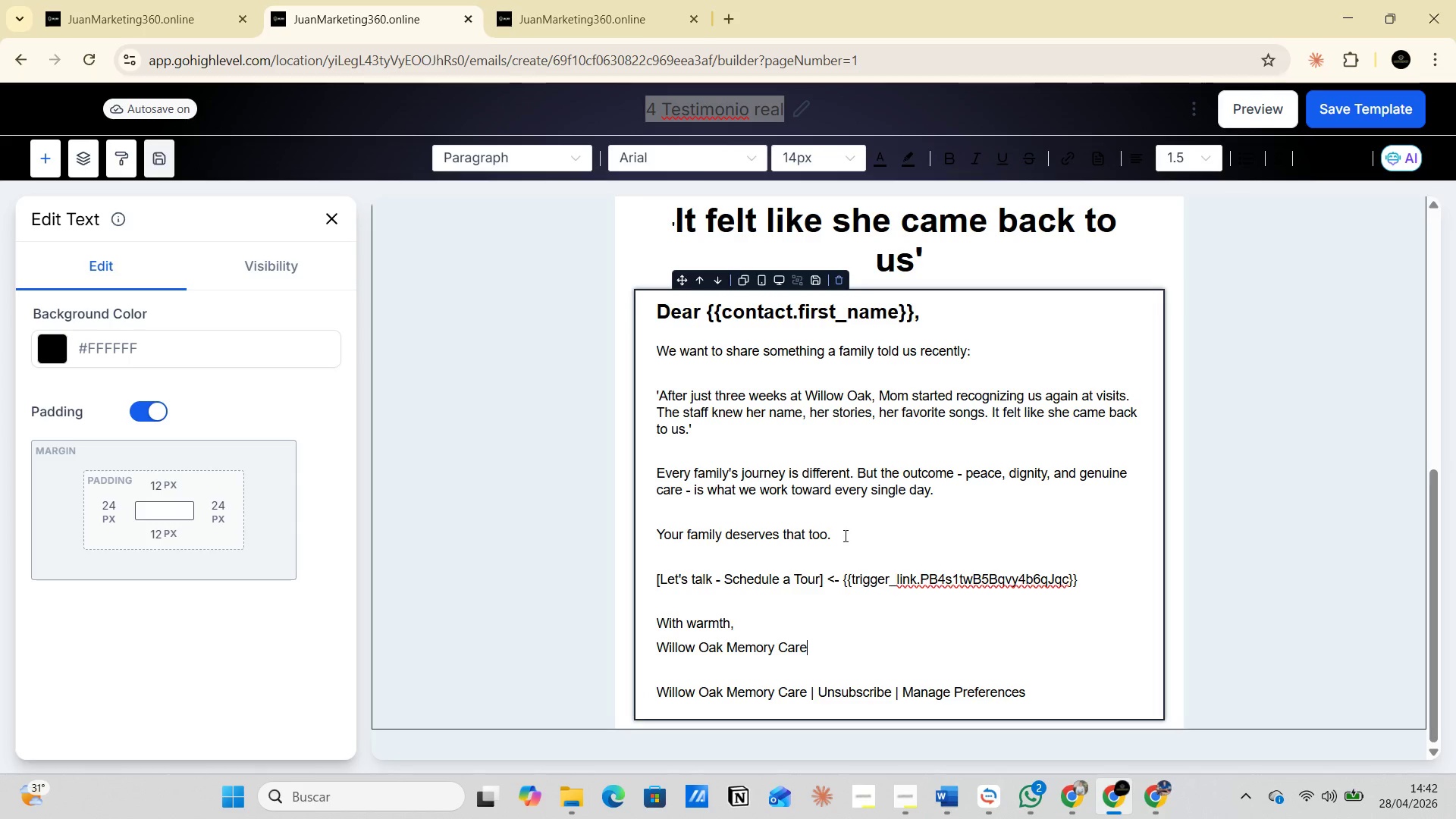 
wait(7.36)
 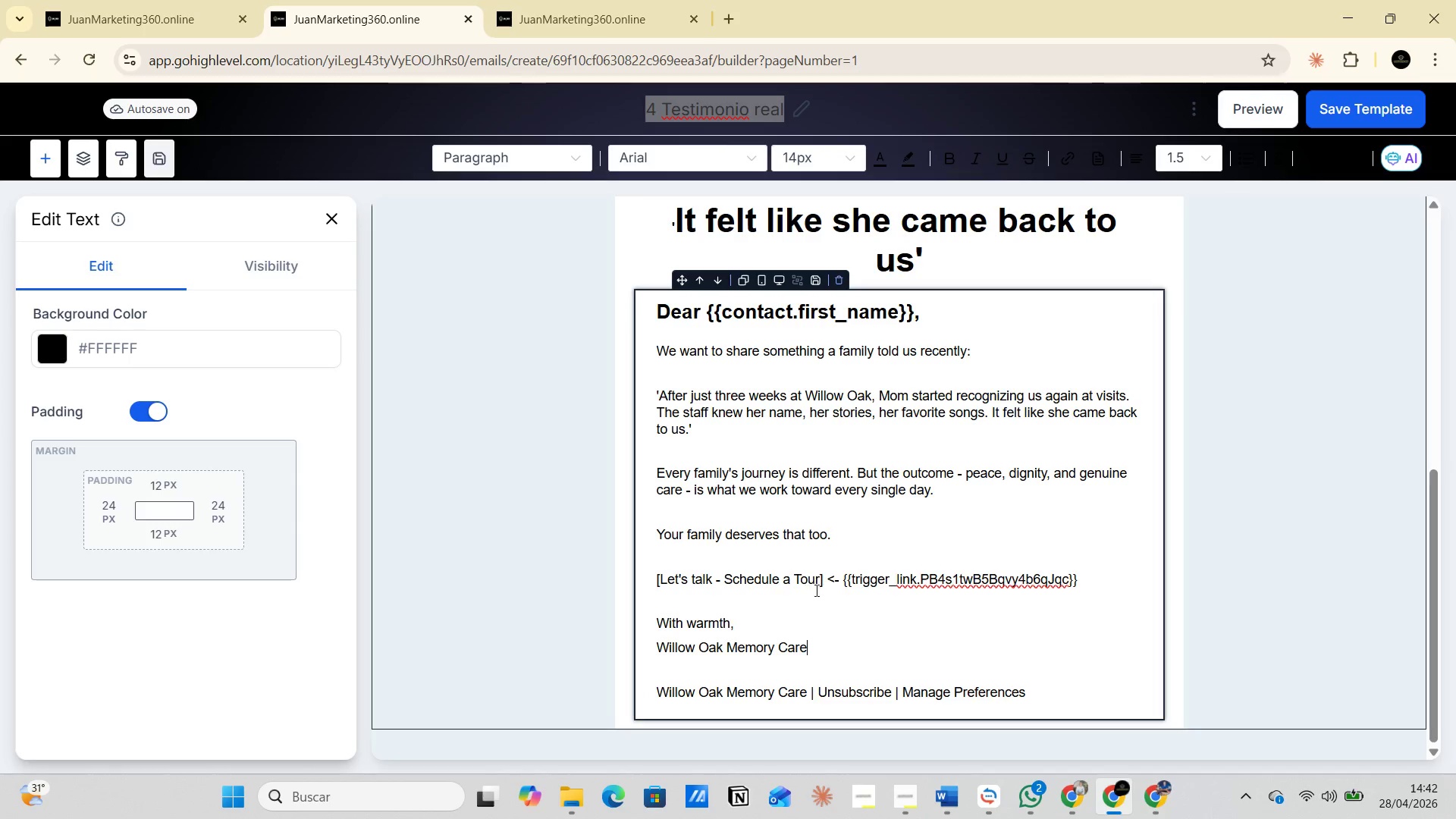 
left_click_drag(start_coordinate=[709, 315], to_coordinate=[920, 315])
 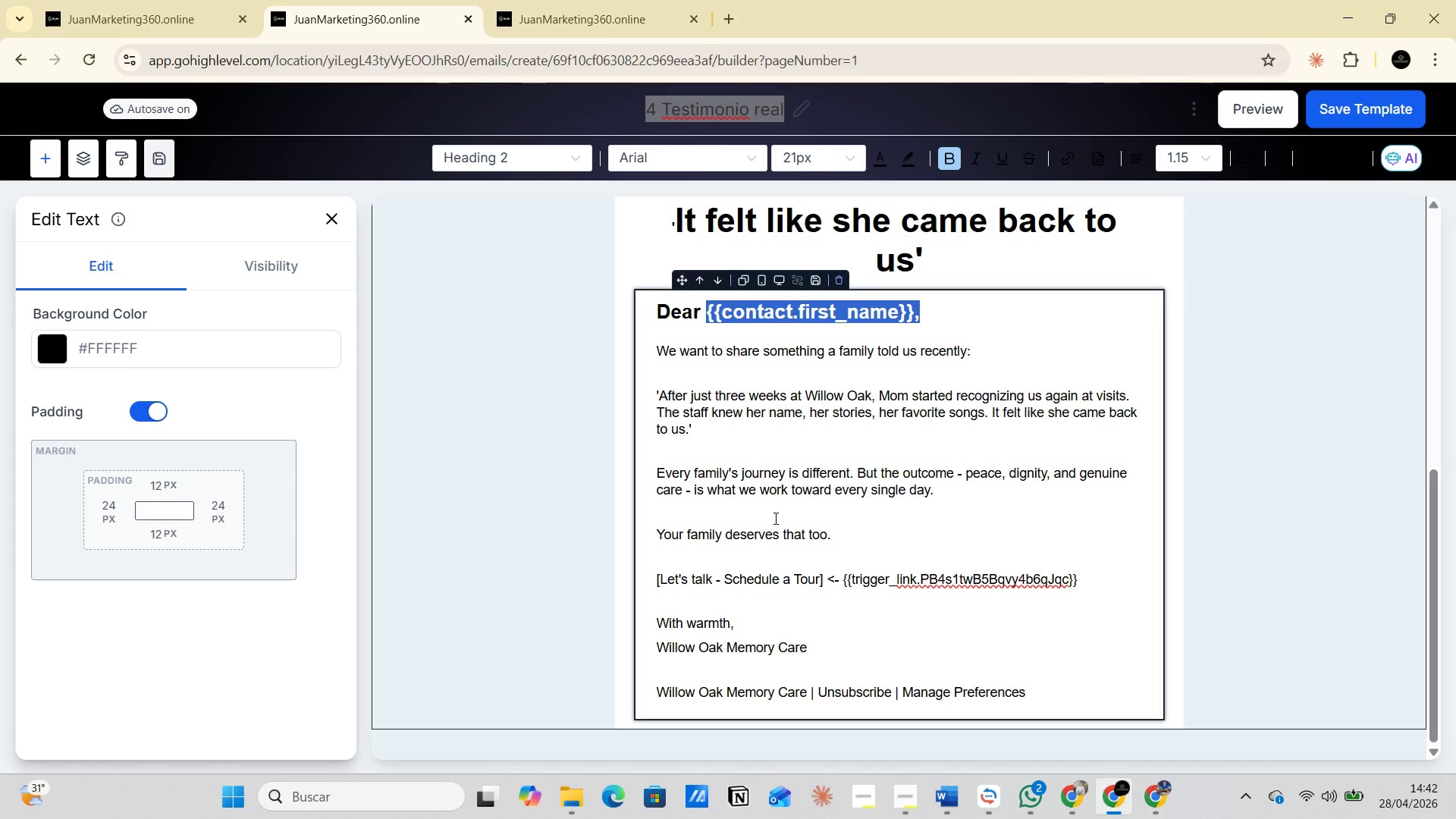 
wait(5.03)
 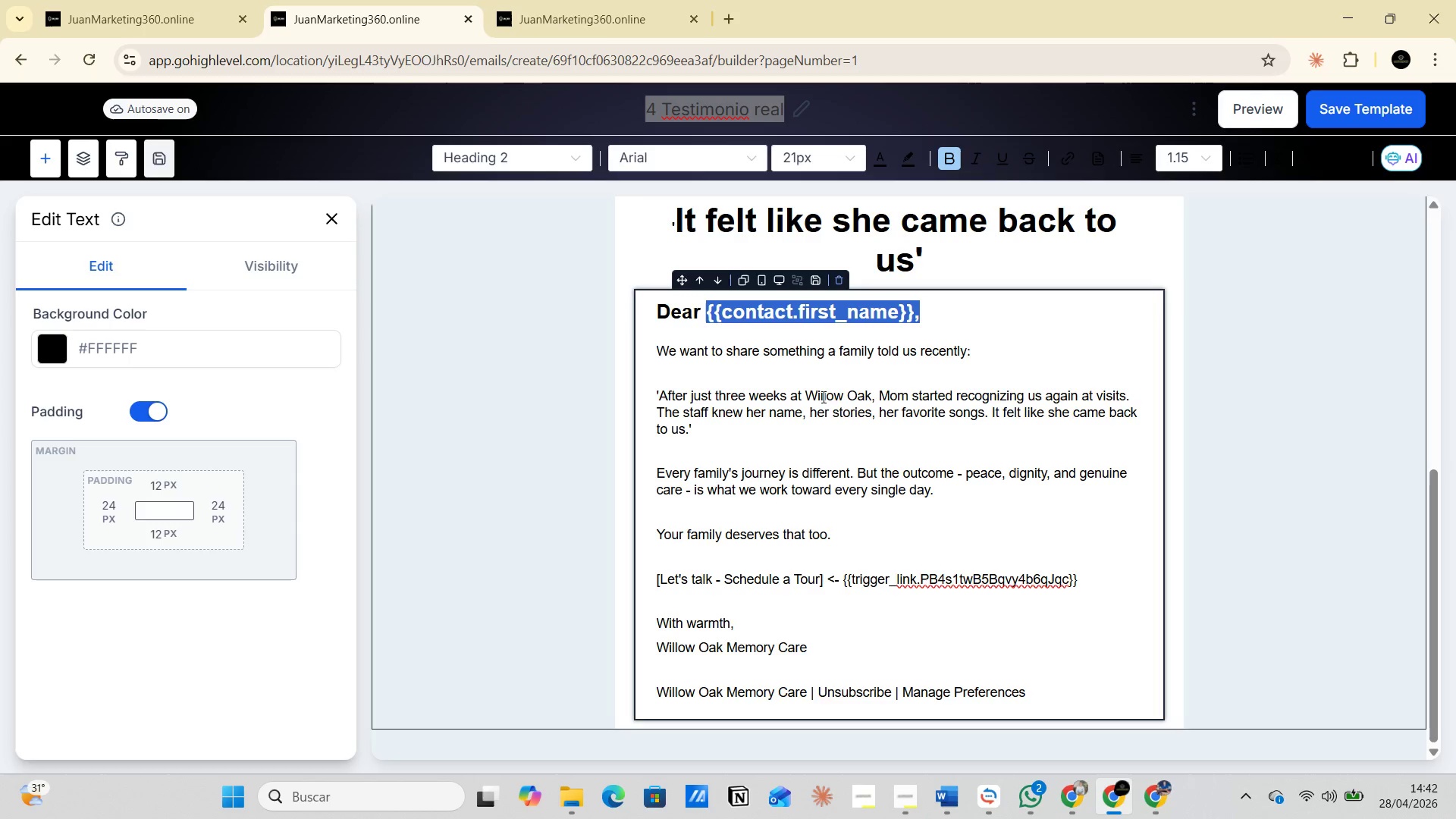 
left_click_drag(start_coordinate=[655, 308], to_coordinate=[918, 359])
 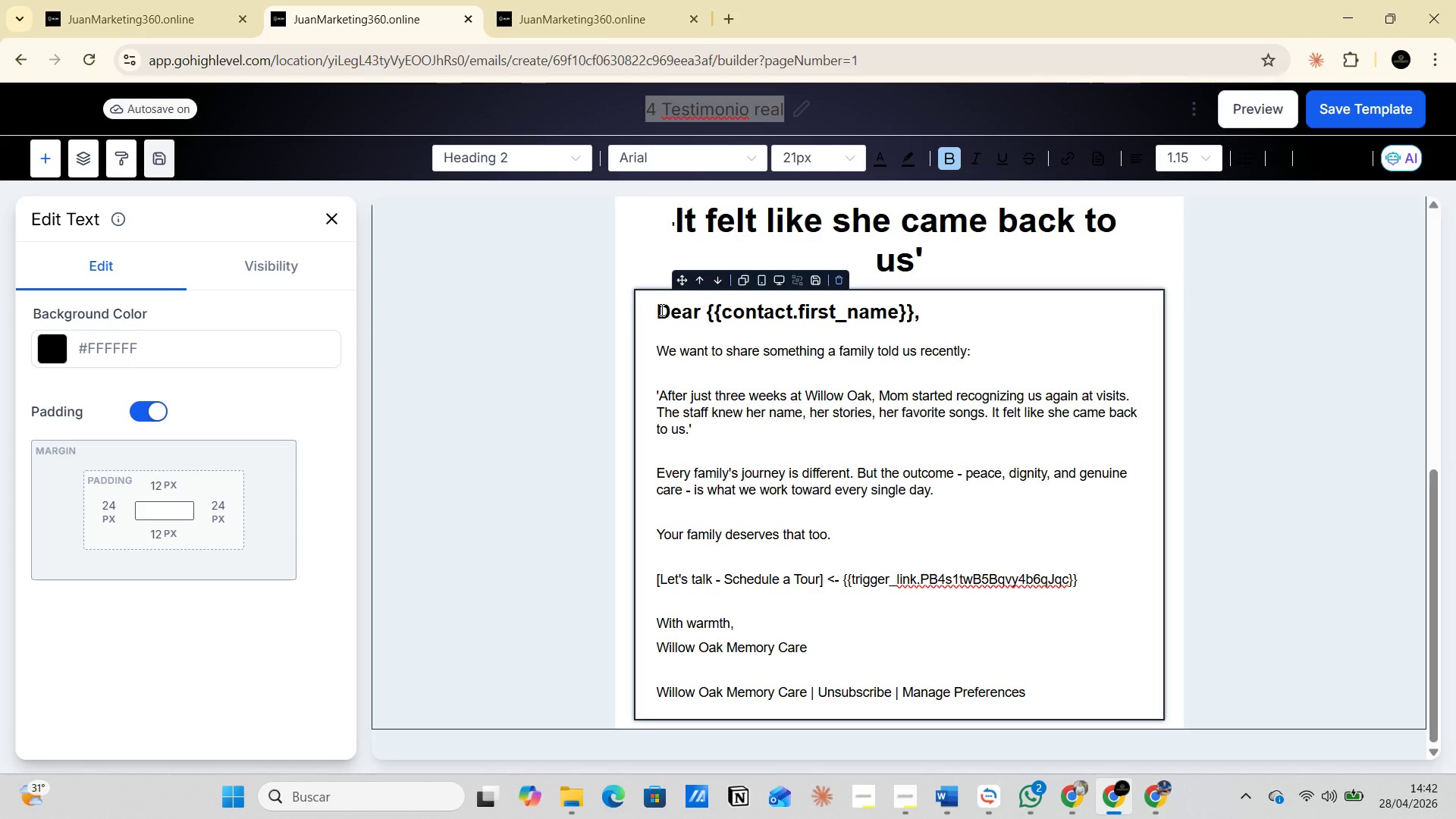 
left_click_drag(start_coordinate=[661, 308], to_coordinate=[1045, 685])
 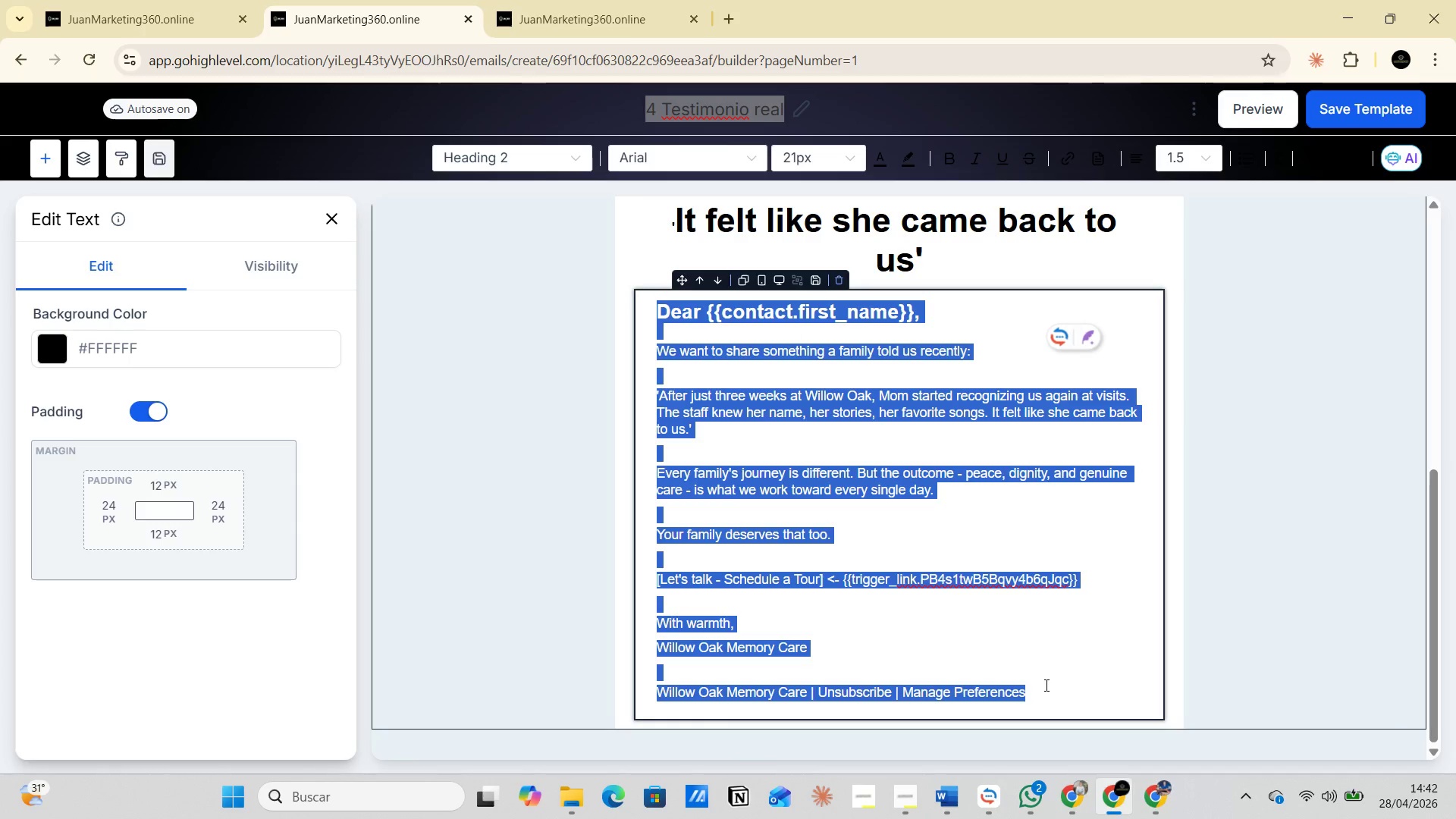 
key(Control+C)
 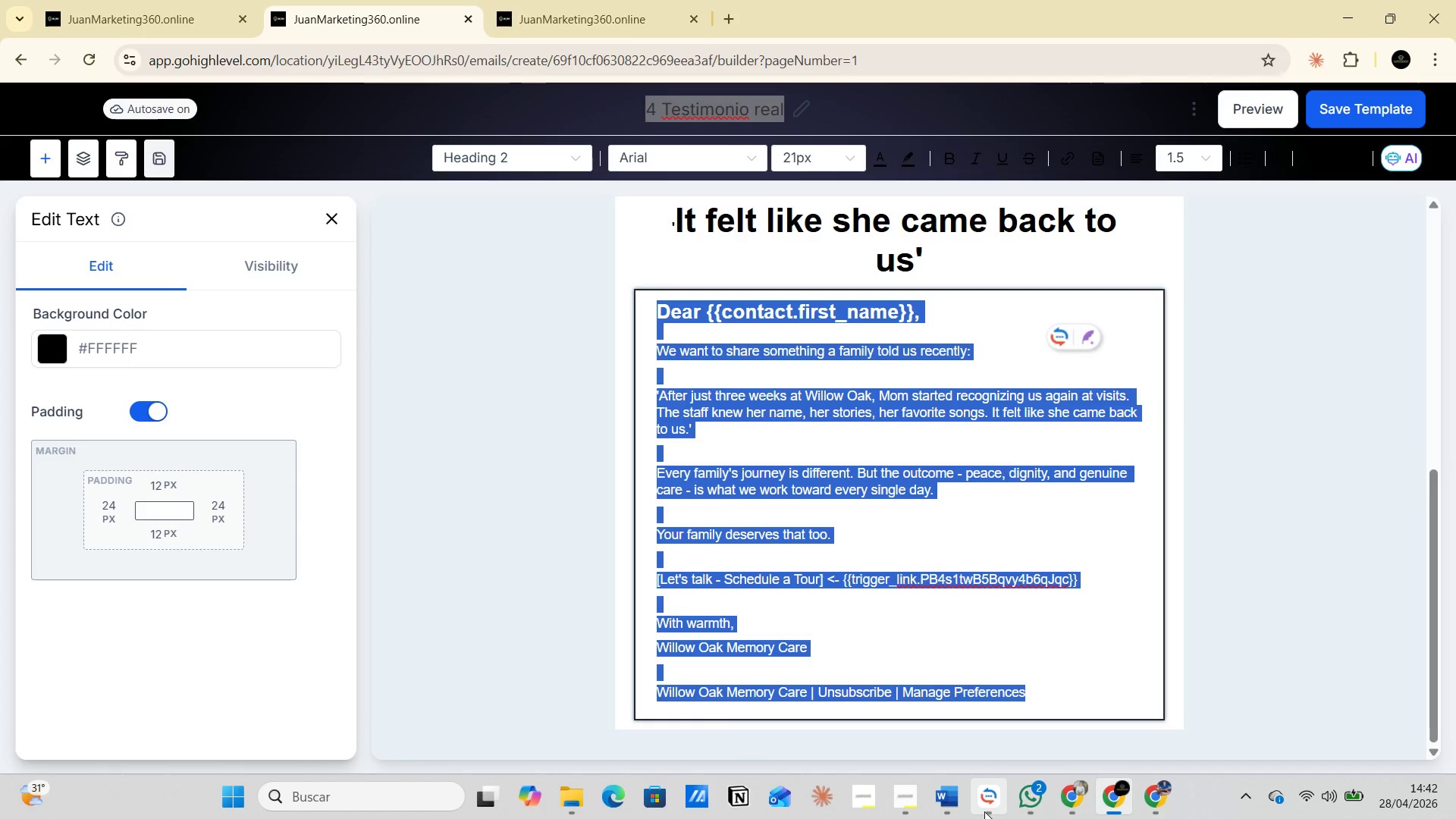 
left_click([994, 804])
 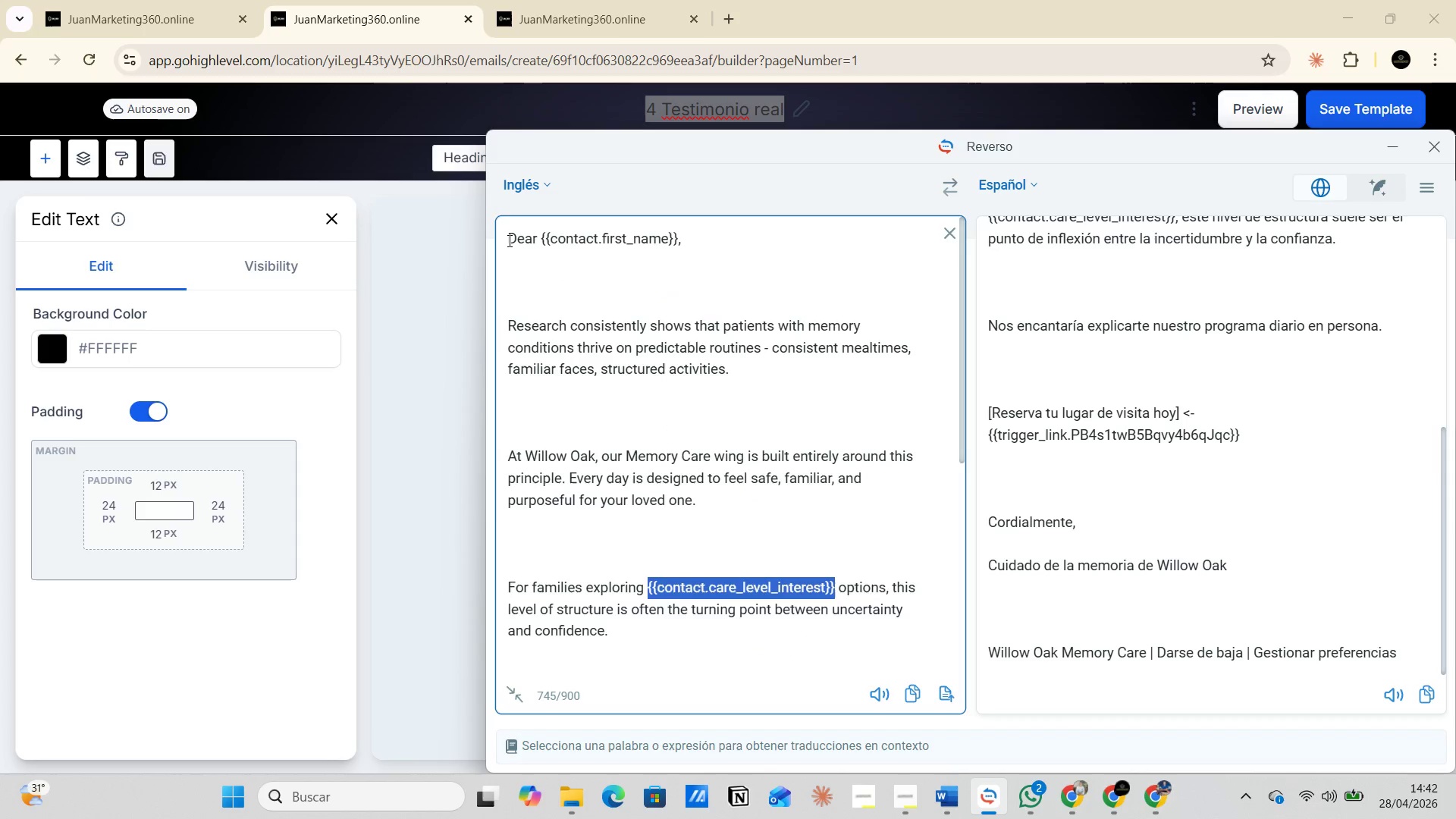 
left_click_drag(start_coordinate=[508, 240], to_coordinate=[927, 670])
 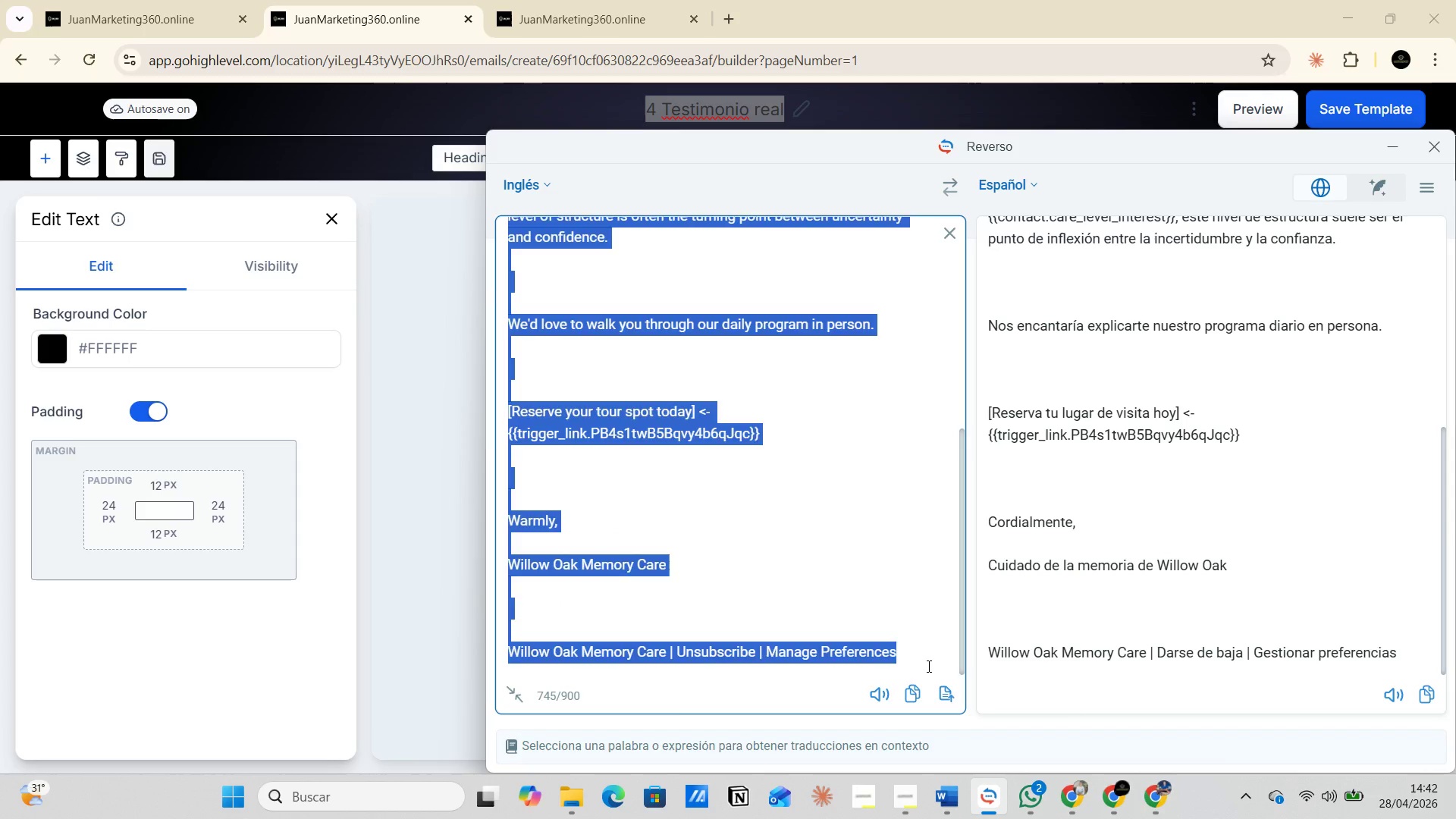 
key(Backspace)
 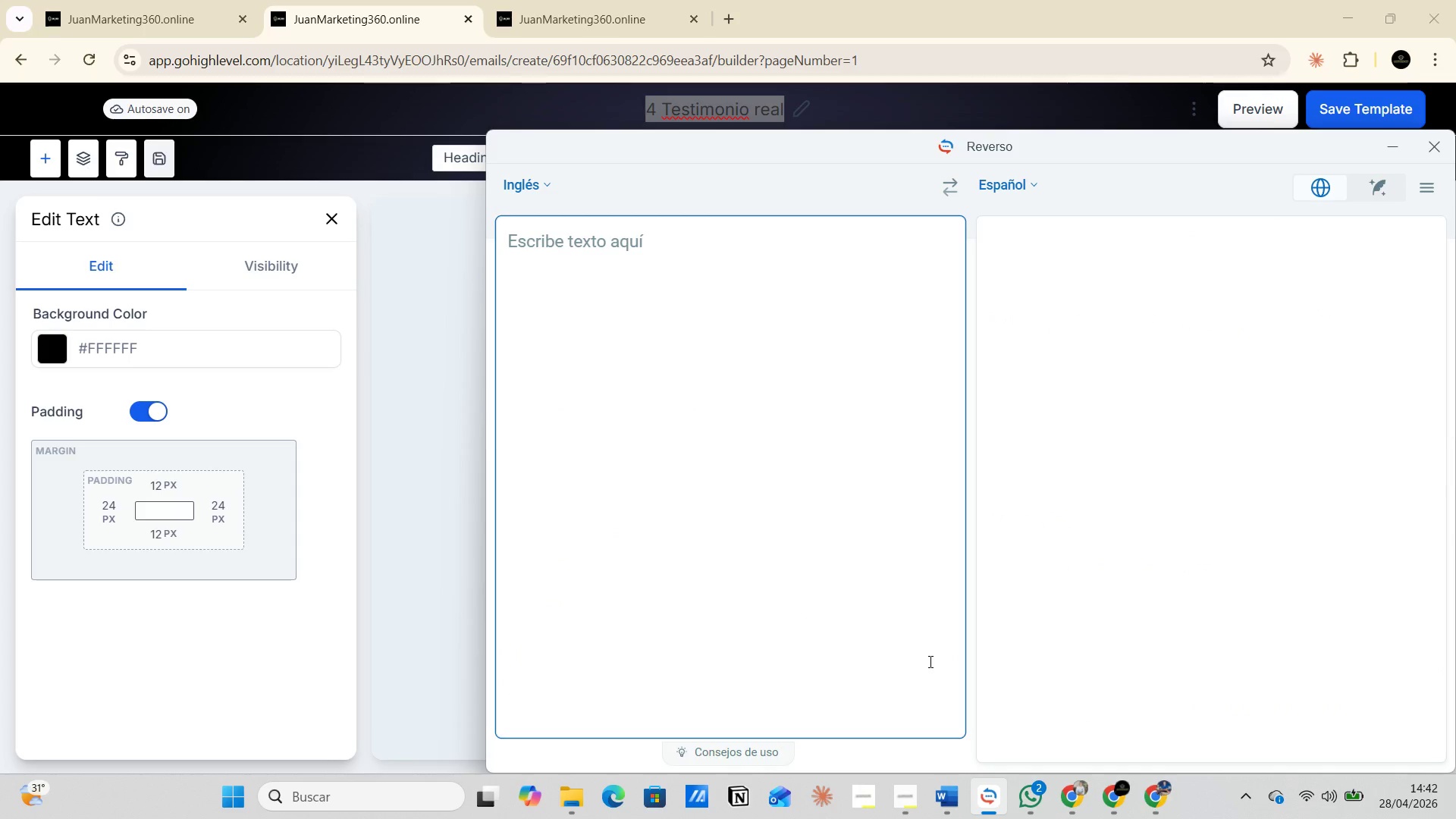 
key(Control+V)
 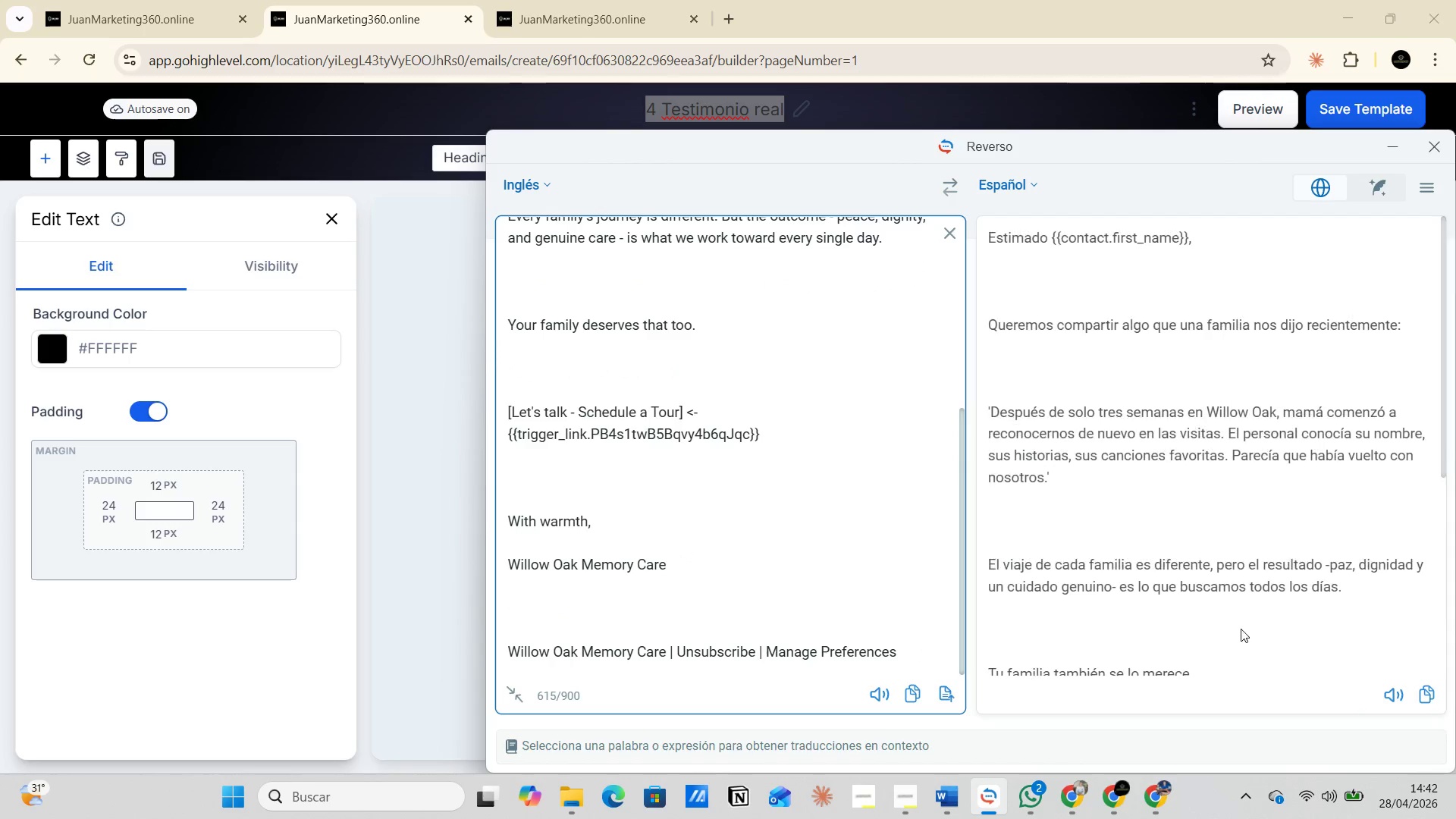 
scroll: coordinate [1254, 592], scroll_direction: up, amount: 6.0
 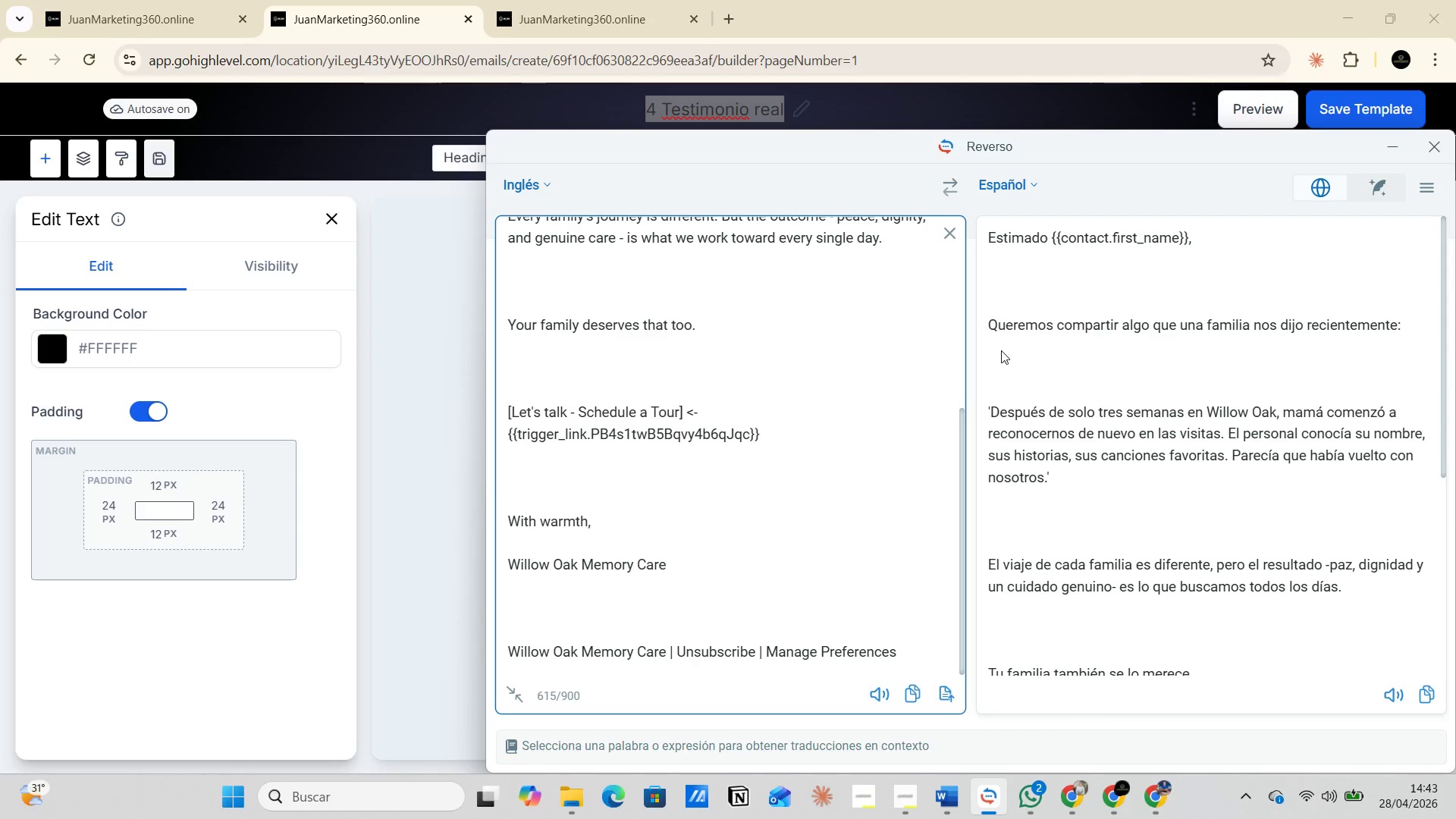 
wait(23.88)
 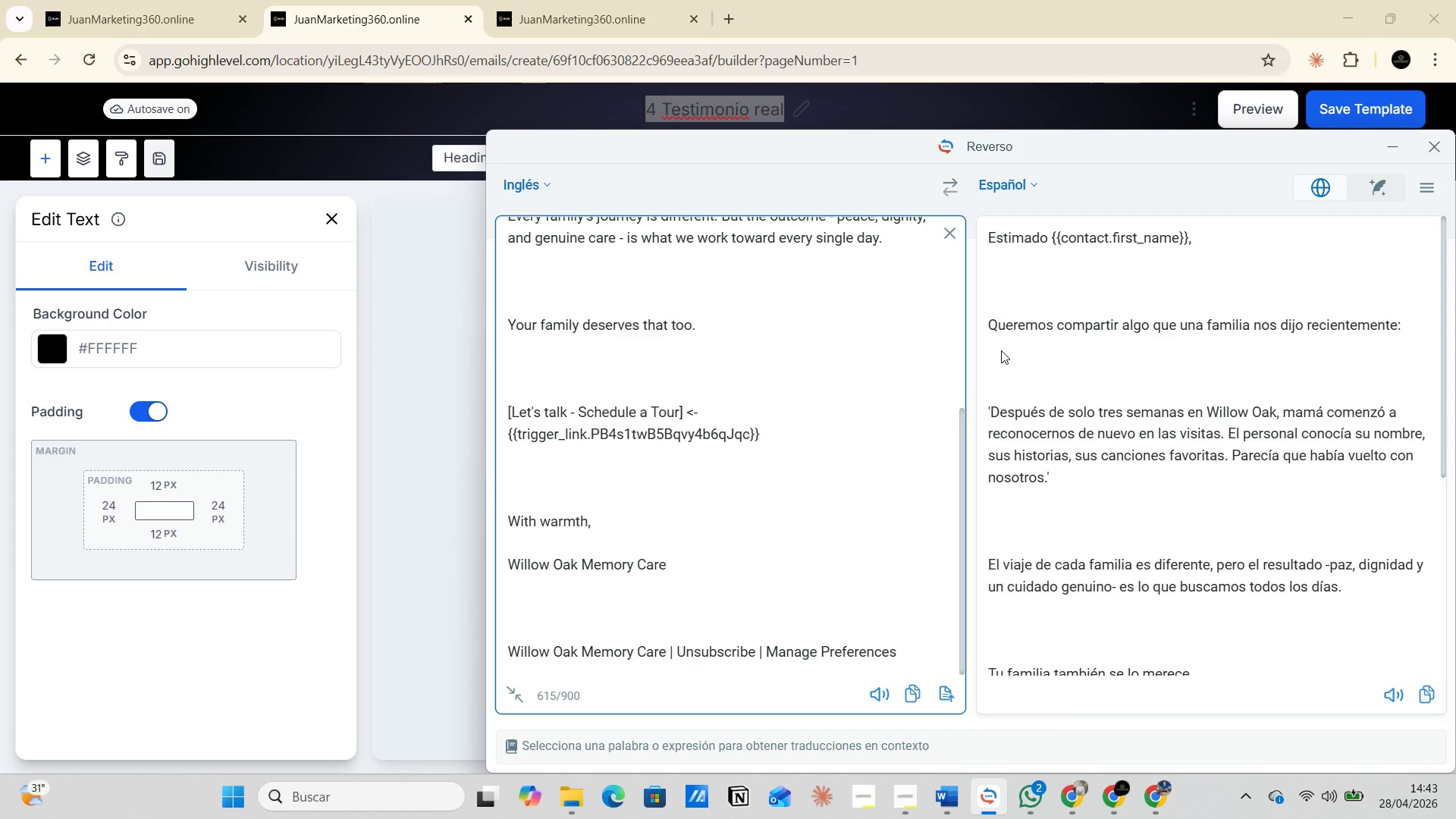 
scroll: coordinate [1074, 349], scroll_direction: down, amount: 2.0
 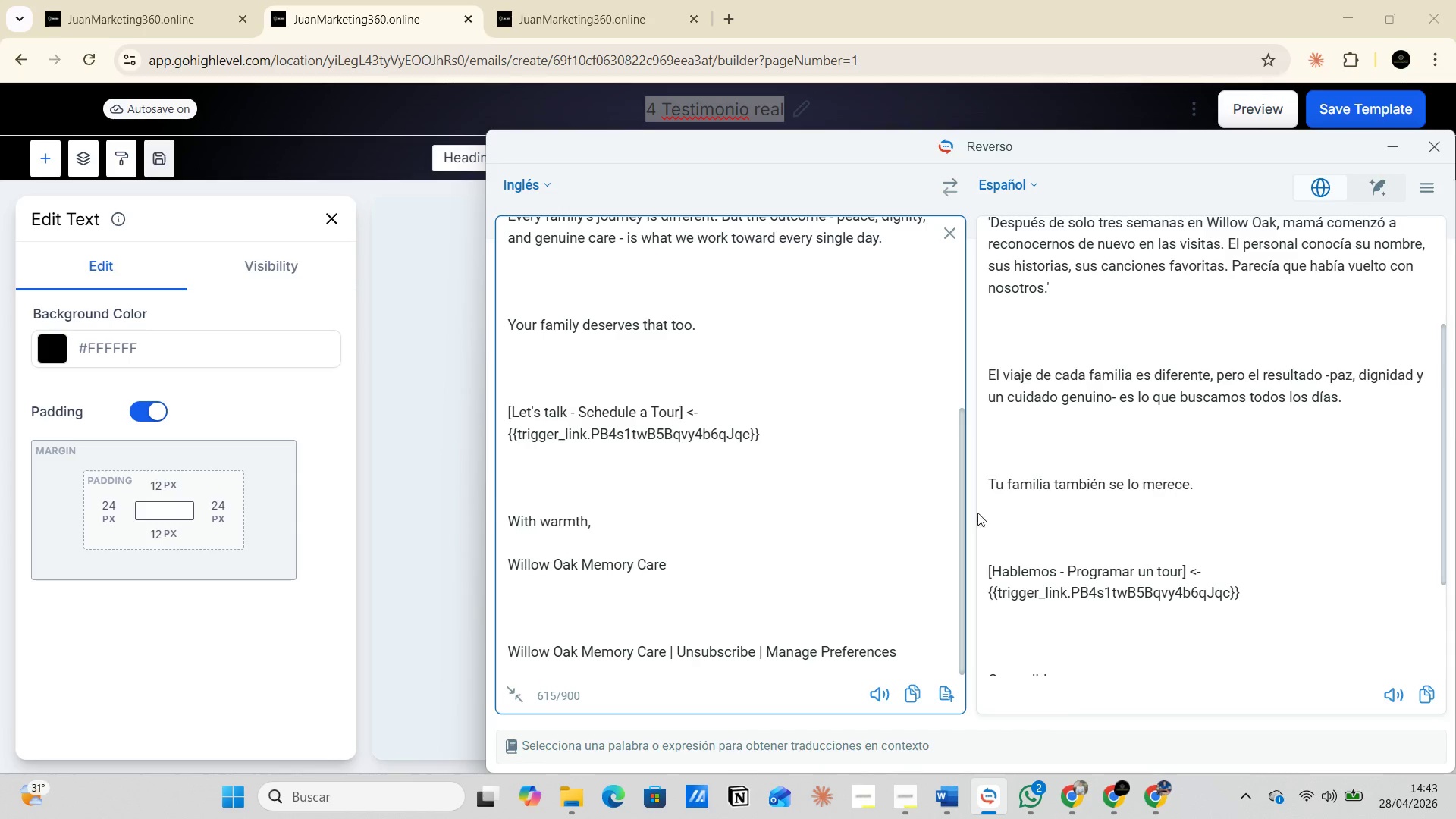 
left_click_drag(start_coordinate=[993, 483], to_coordinate=[1206, 482])
 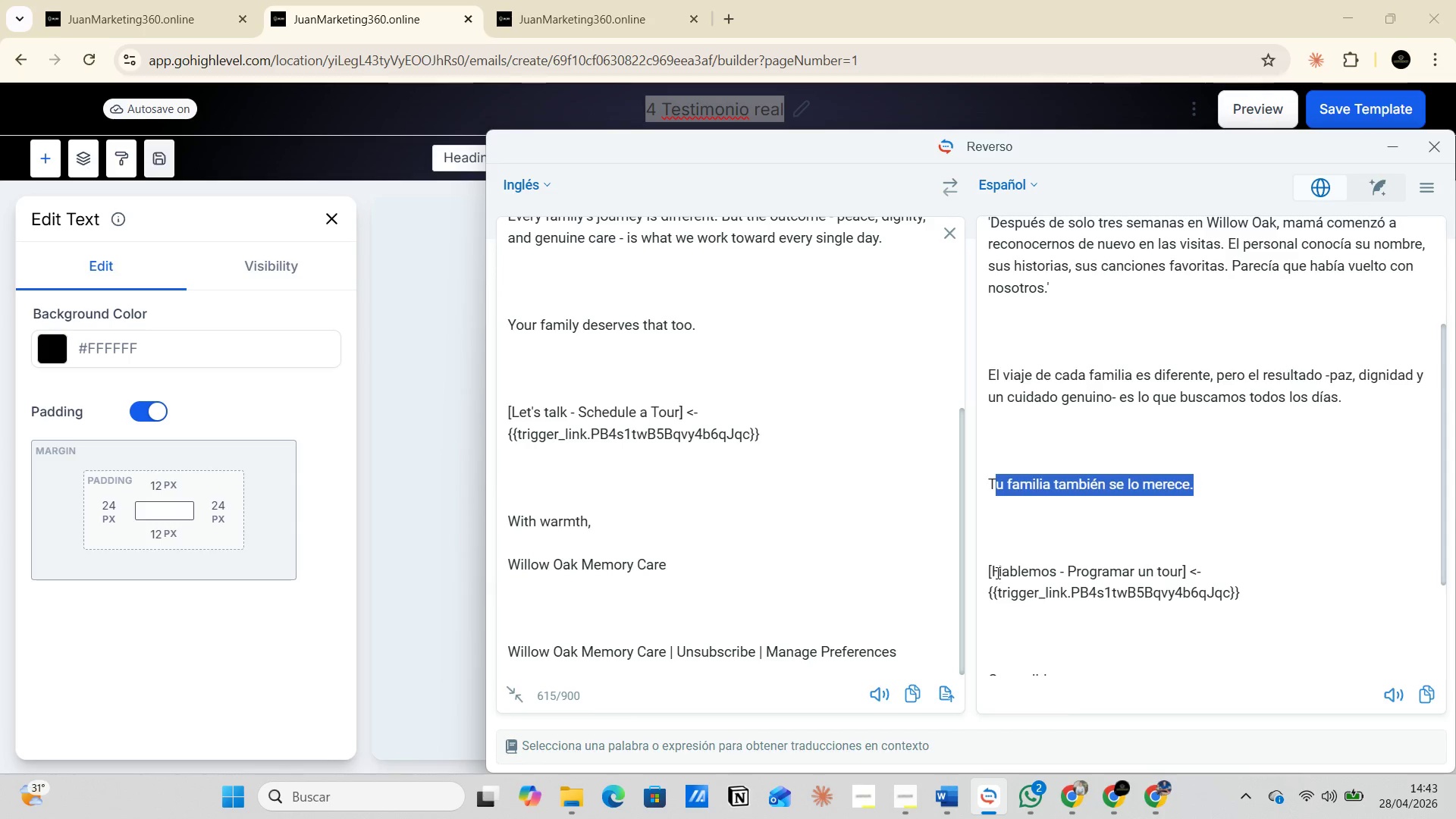 
left_click_drag(start_coordinate=[996, 571], to_coordinate=[1251, 597])
 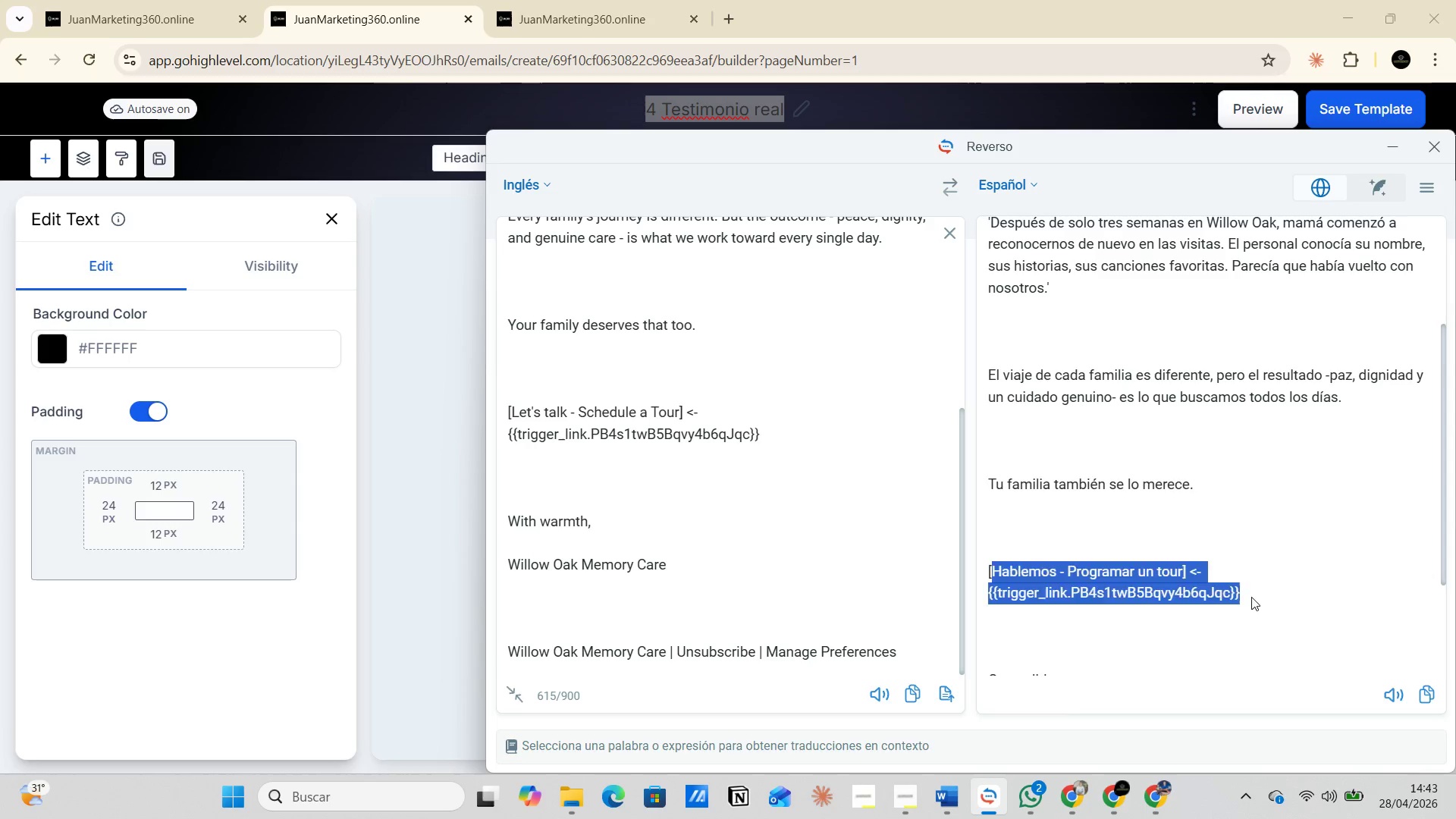 
left_click([1251, 597])
 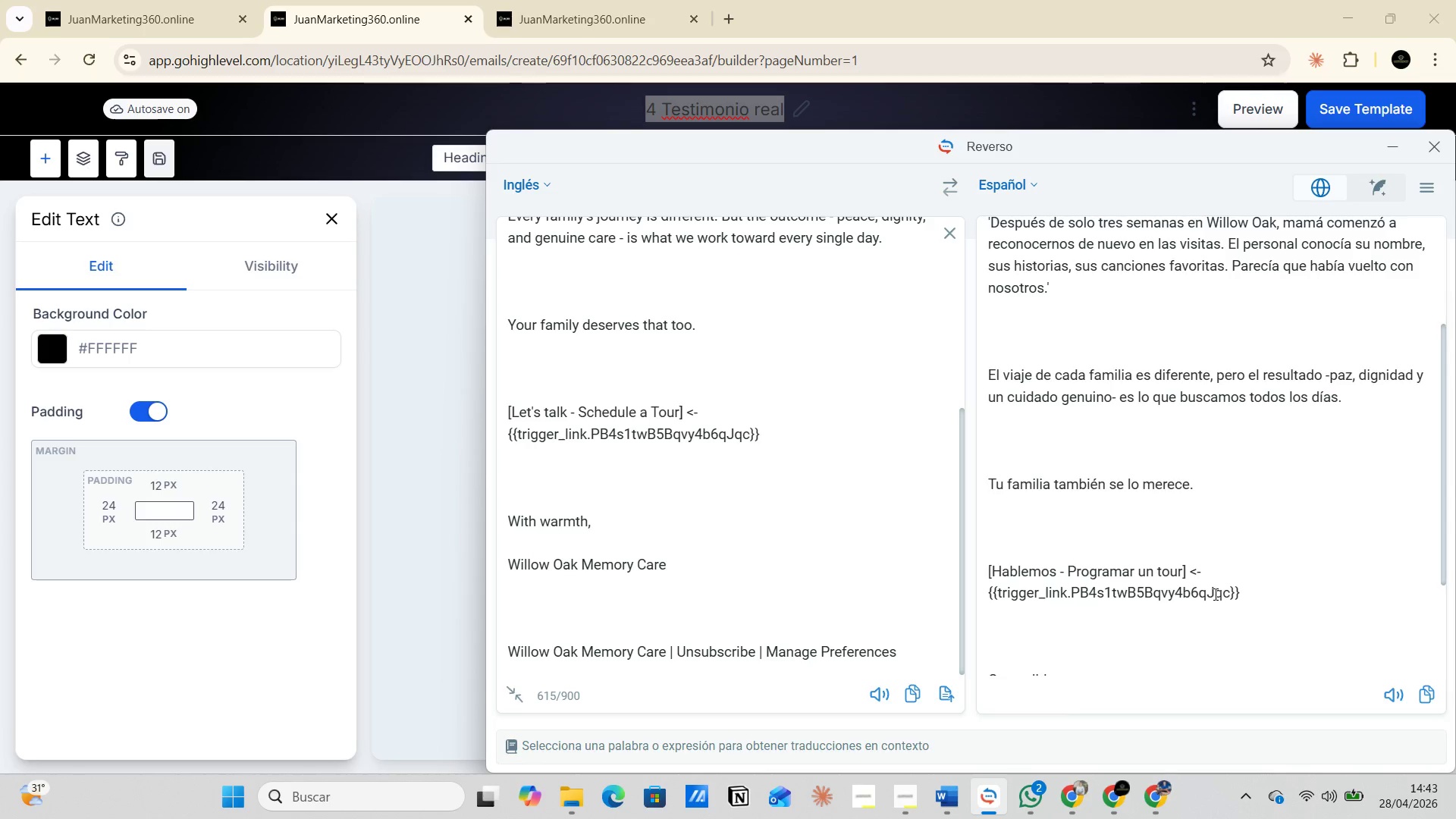 
scroll: coordinate [1214, 594], scroll_direction: down, amount: 3.0
 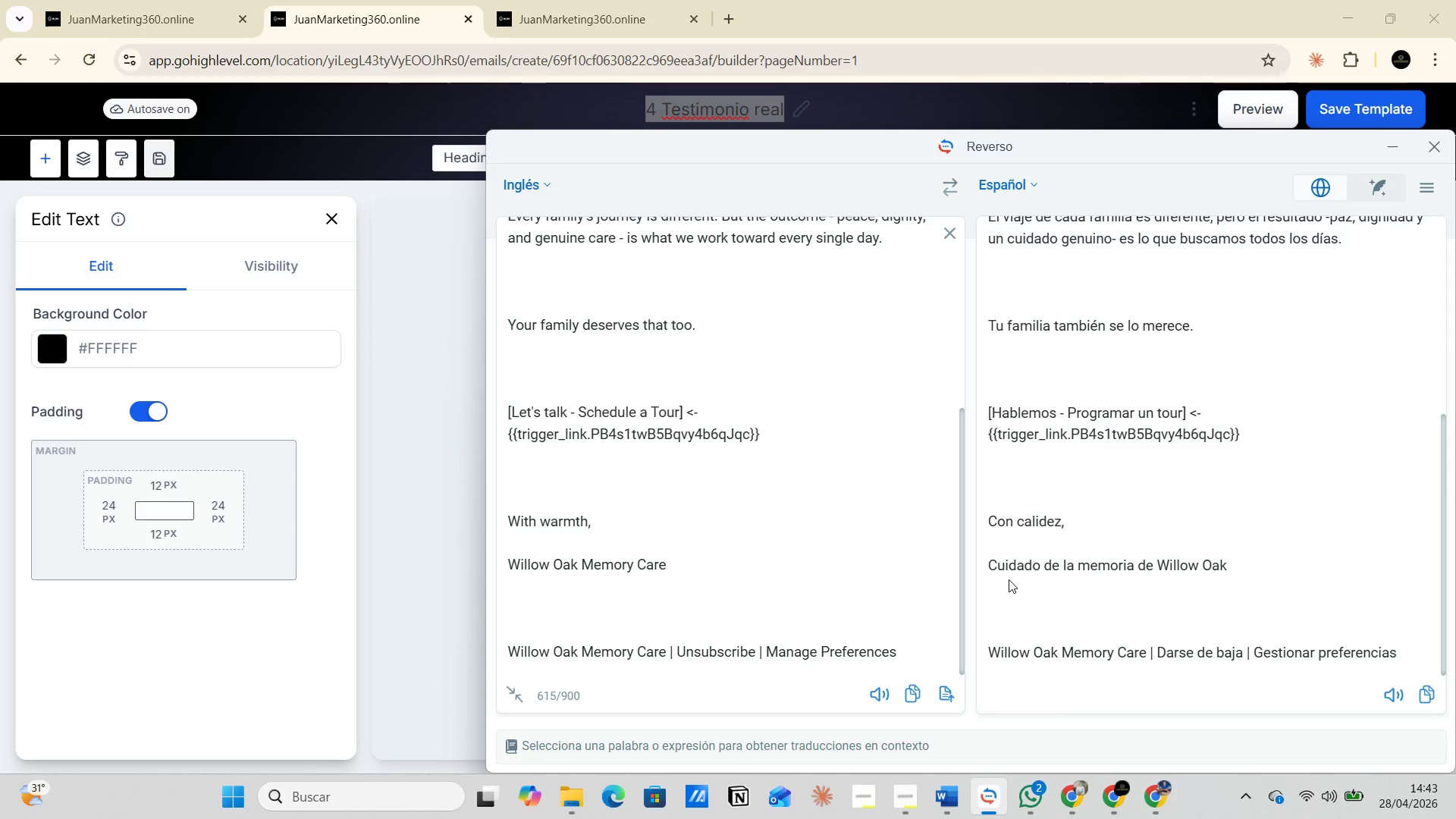 
left_click_drag(start_coordinate=[988, 566], to_coordinate=[1242, 563])
 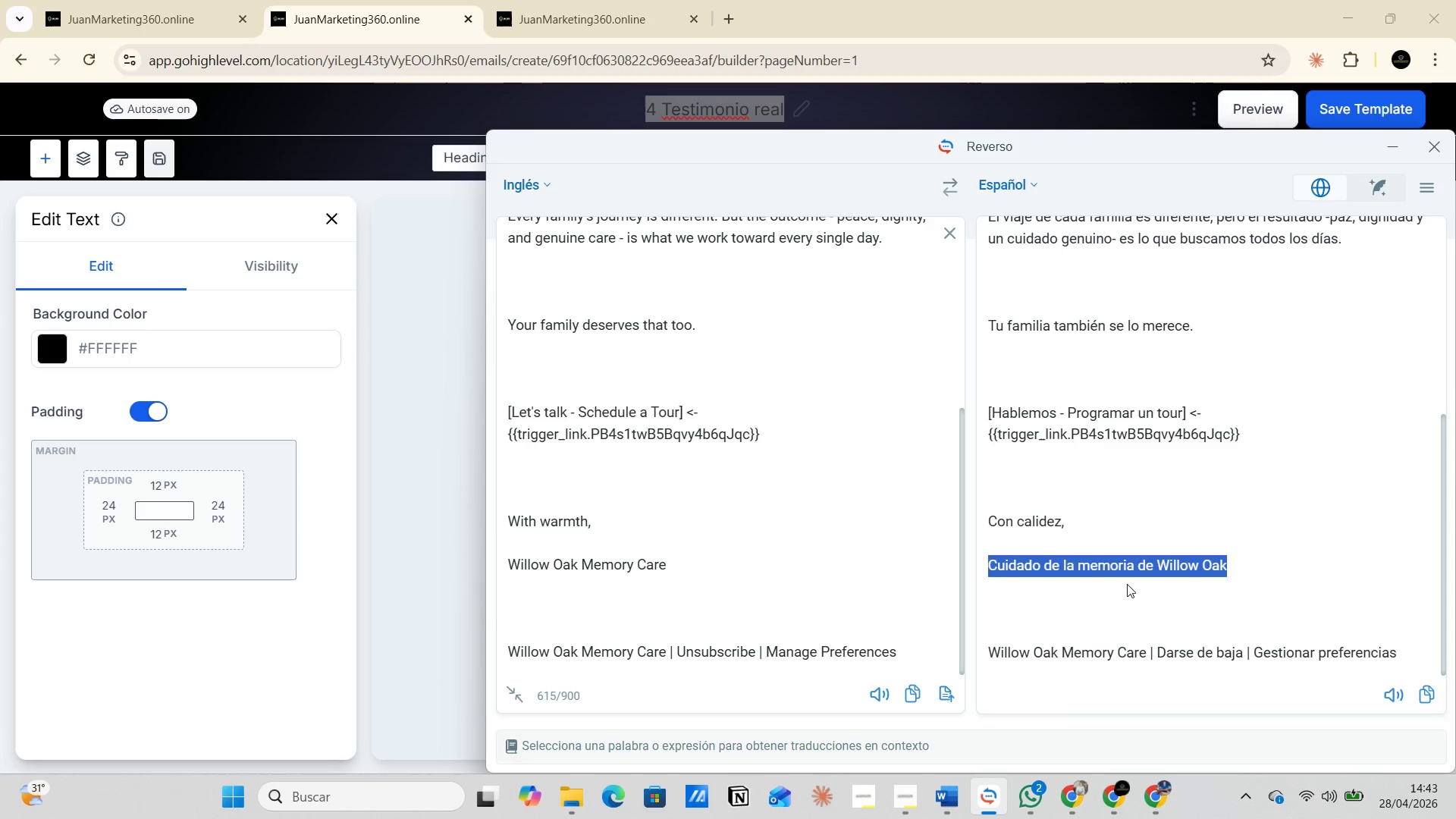 
left_click([1131, 570])
 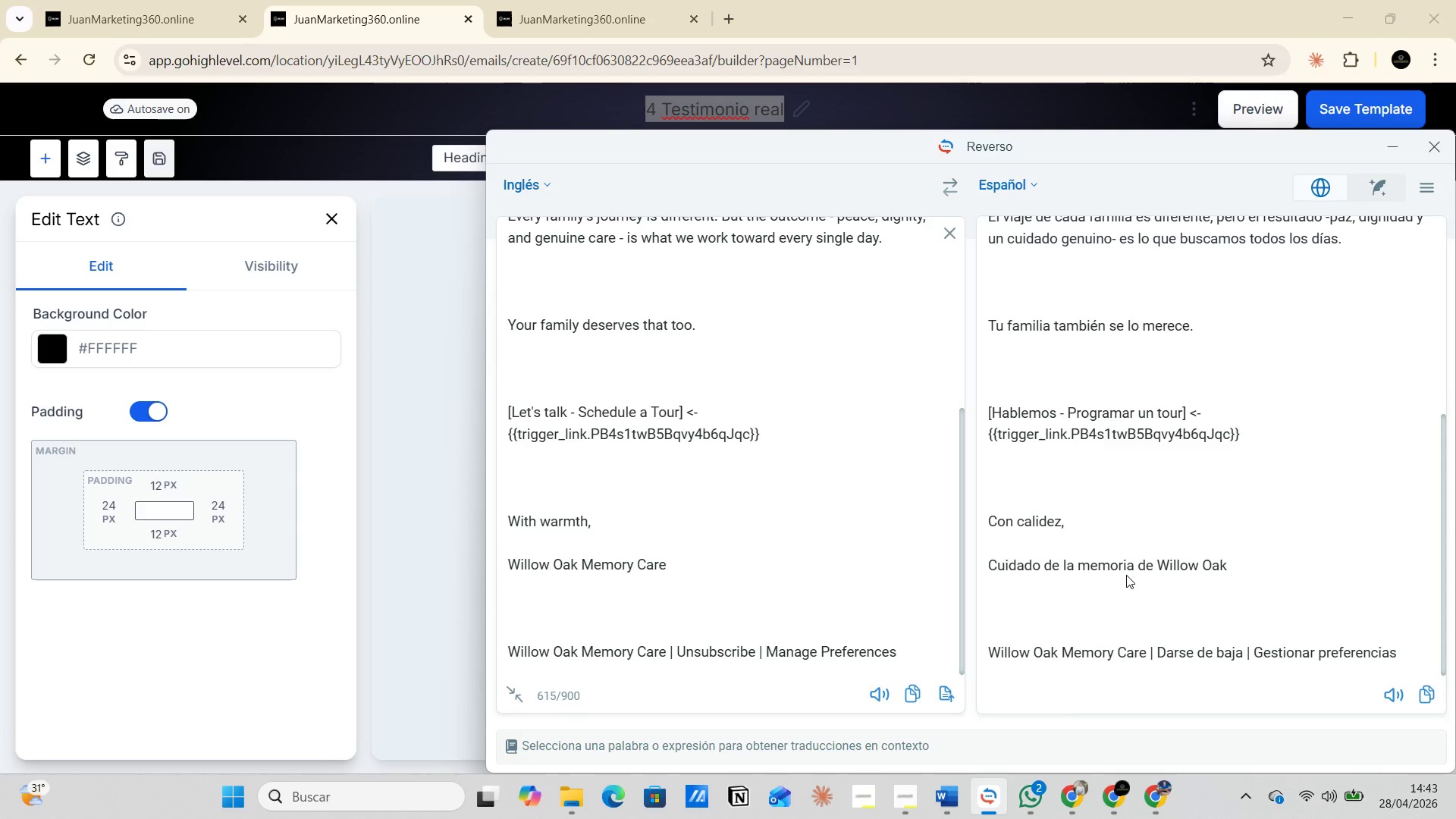 
scroll: coordinate [1126, 575], scroll_direction: down, amount: 2.0
 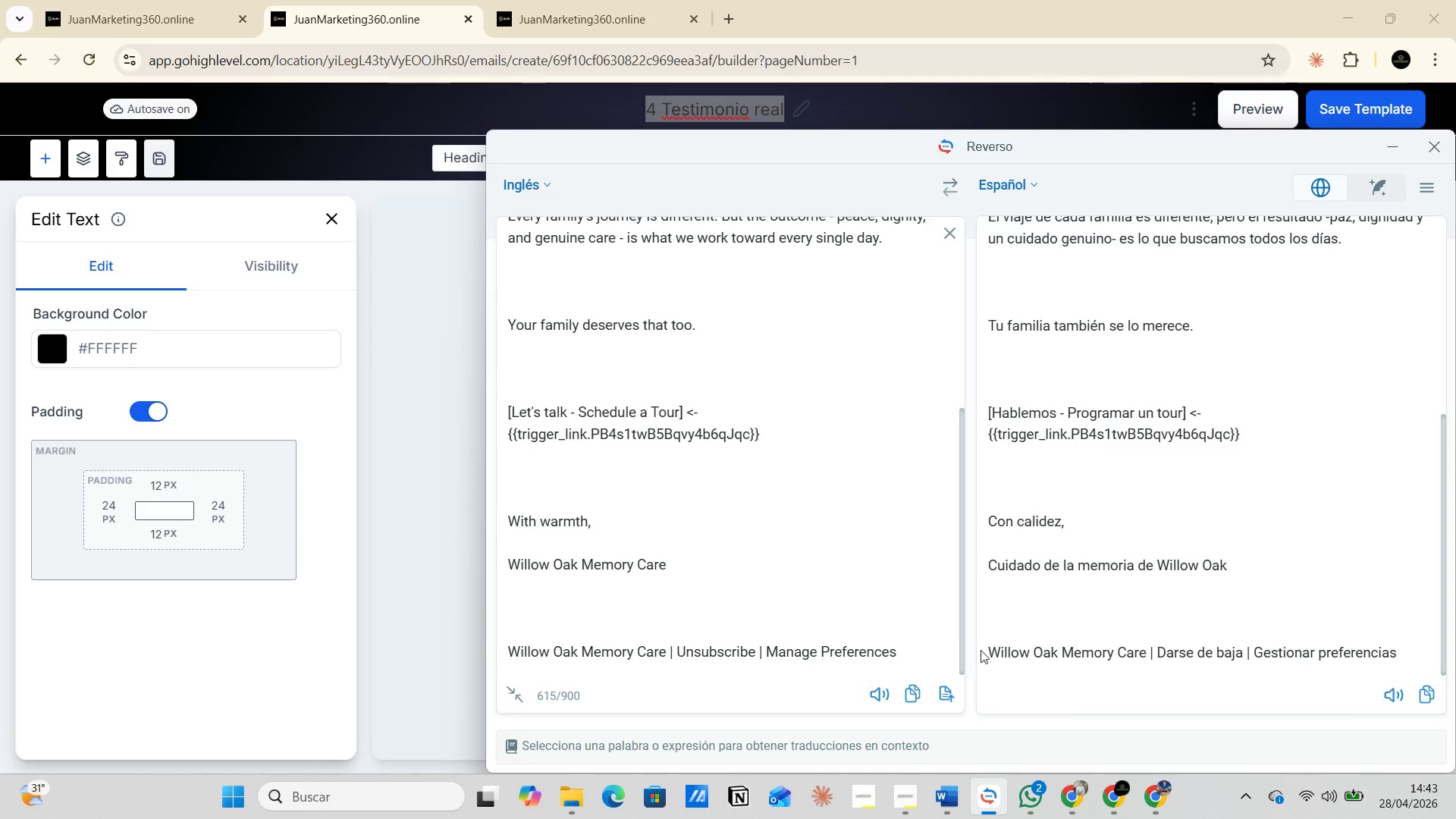 
left_click_drag(start_coordinate=[998, 651], to_coordinate=[1149, 644])
 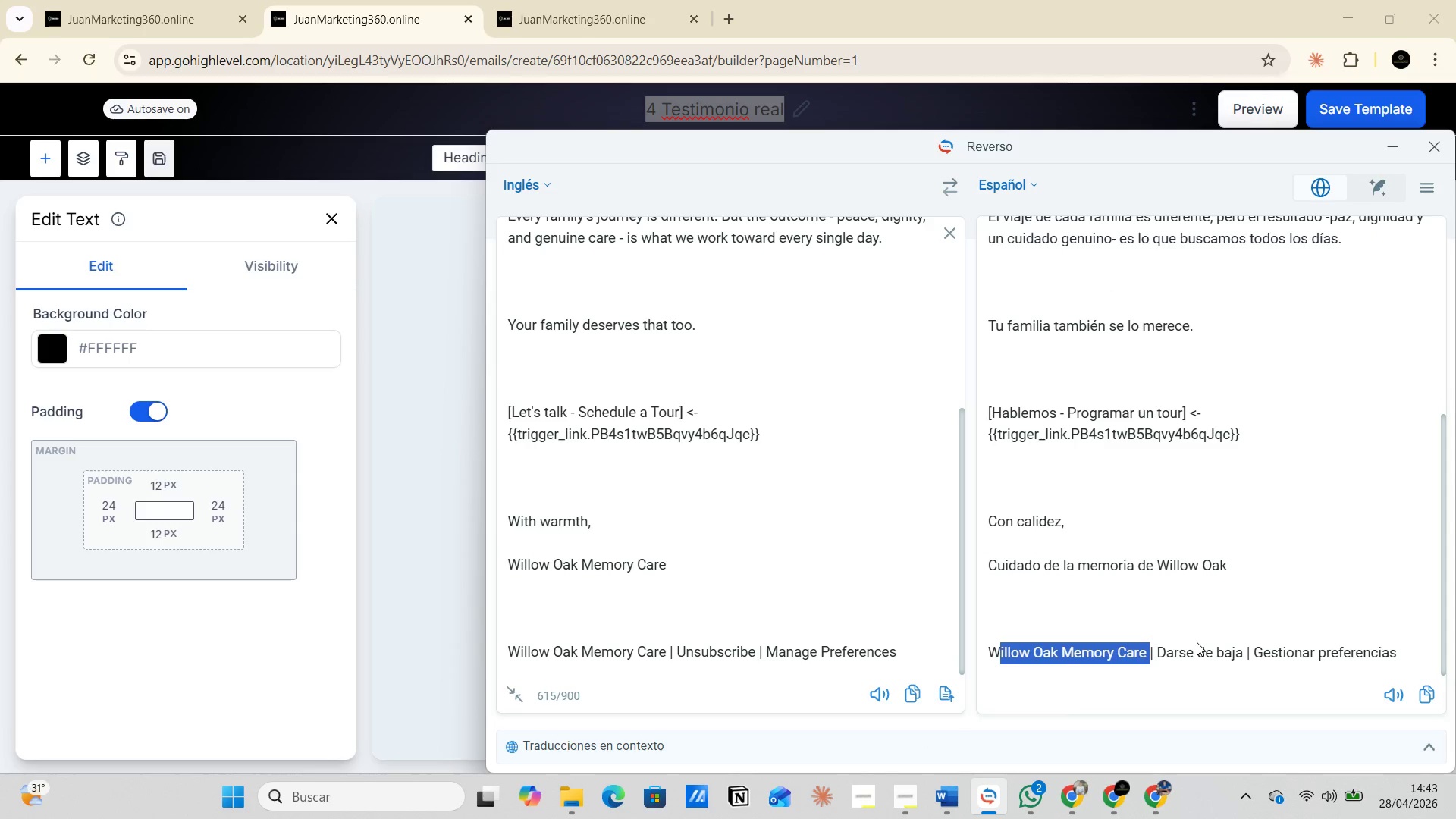 
left_click([1197, 642])
 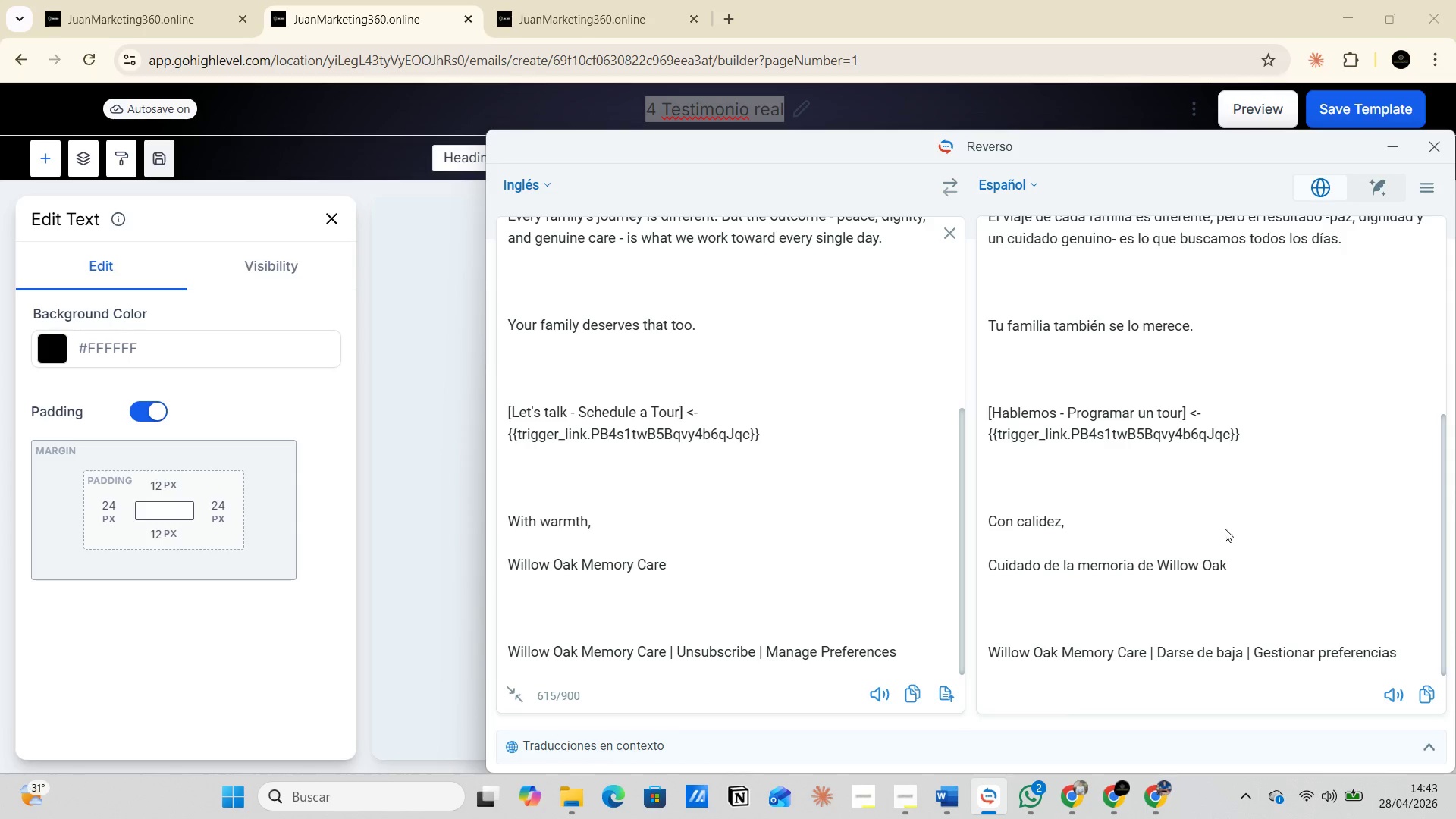 
scroll: coordinate [1225, 529], scroll_direction: down, amount: 1.0
 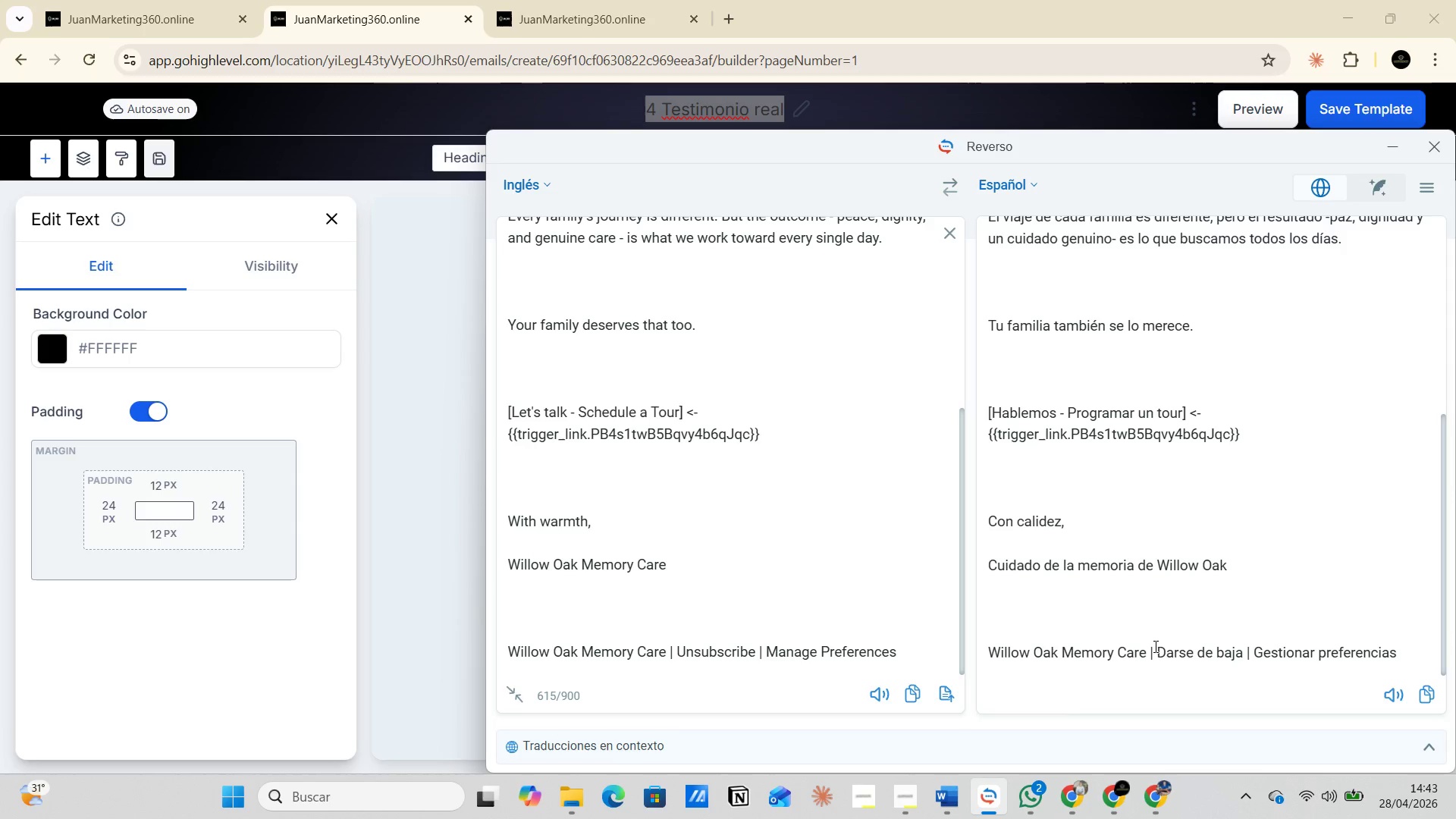 
left_click_drag(start_coordinate=[1154, 646], to_coordinate=[1267, 649])
 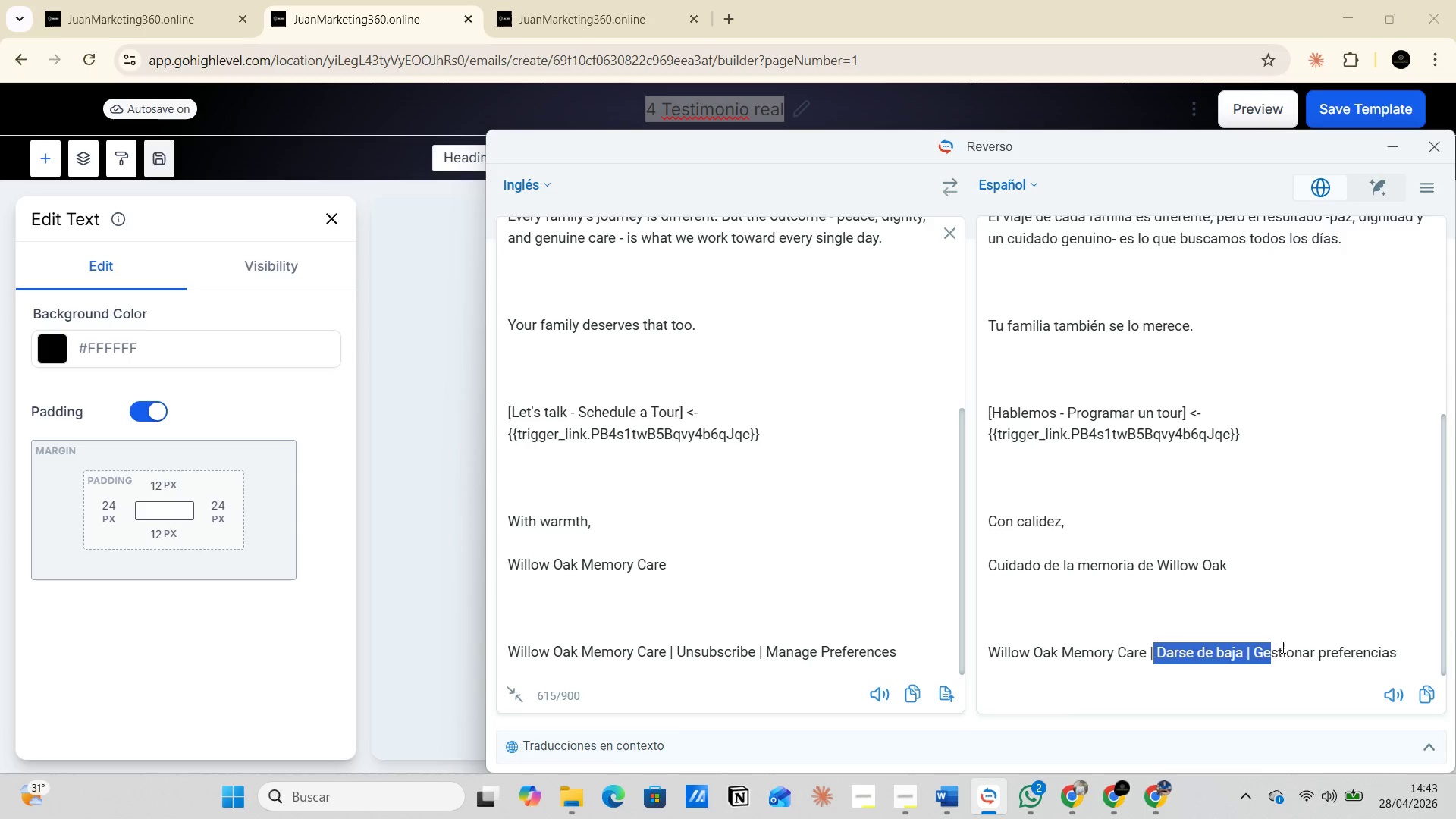 
left_click([1282, 647])
 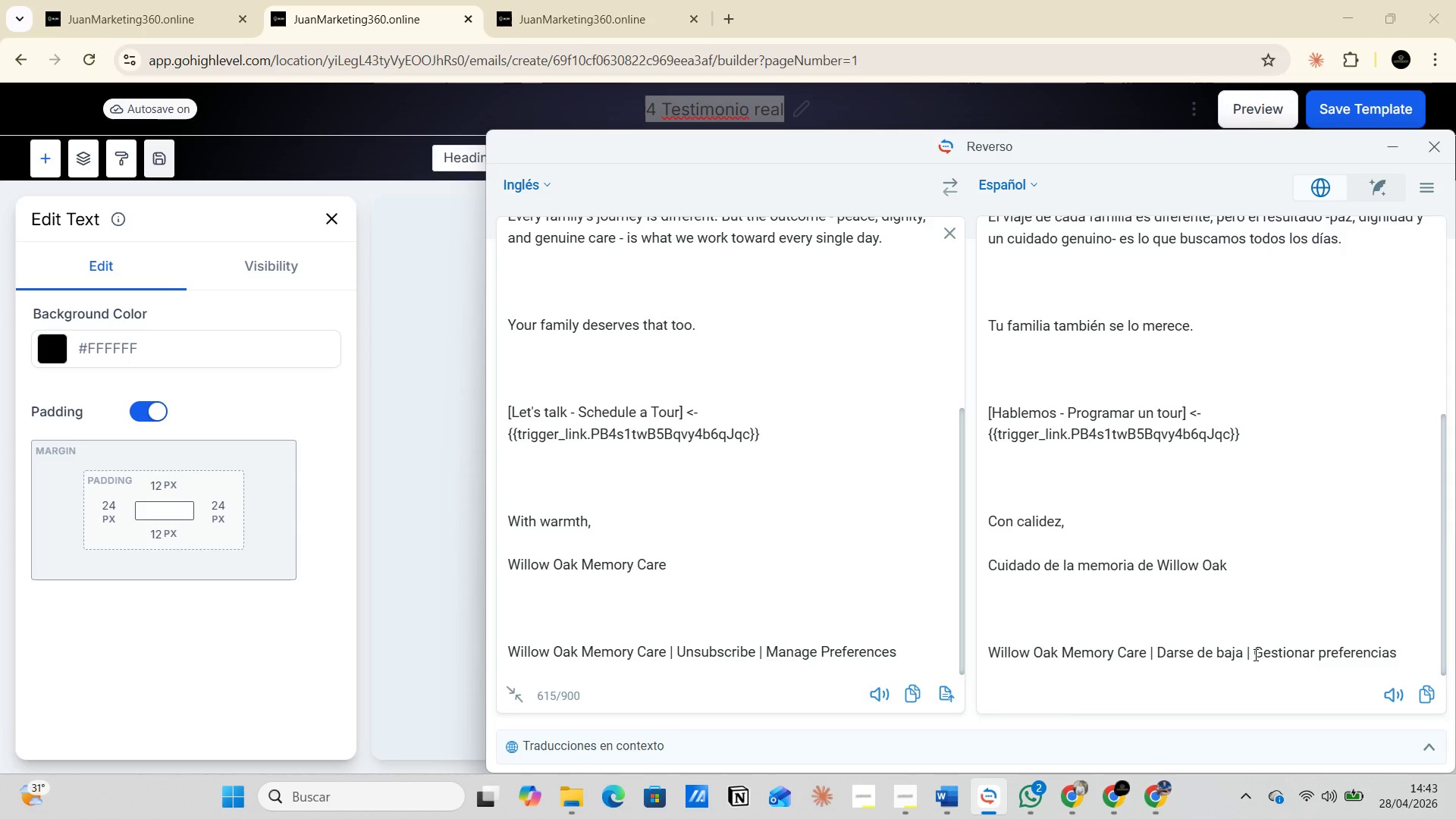 
left_click_drag(start_coordinate=[1254, 654], to_coordinate=[1447, 645])
 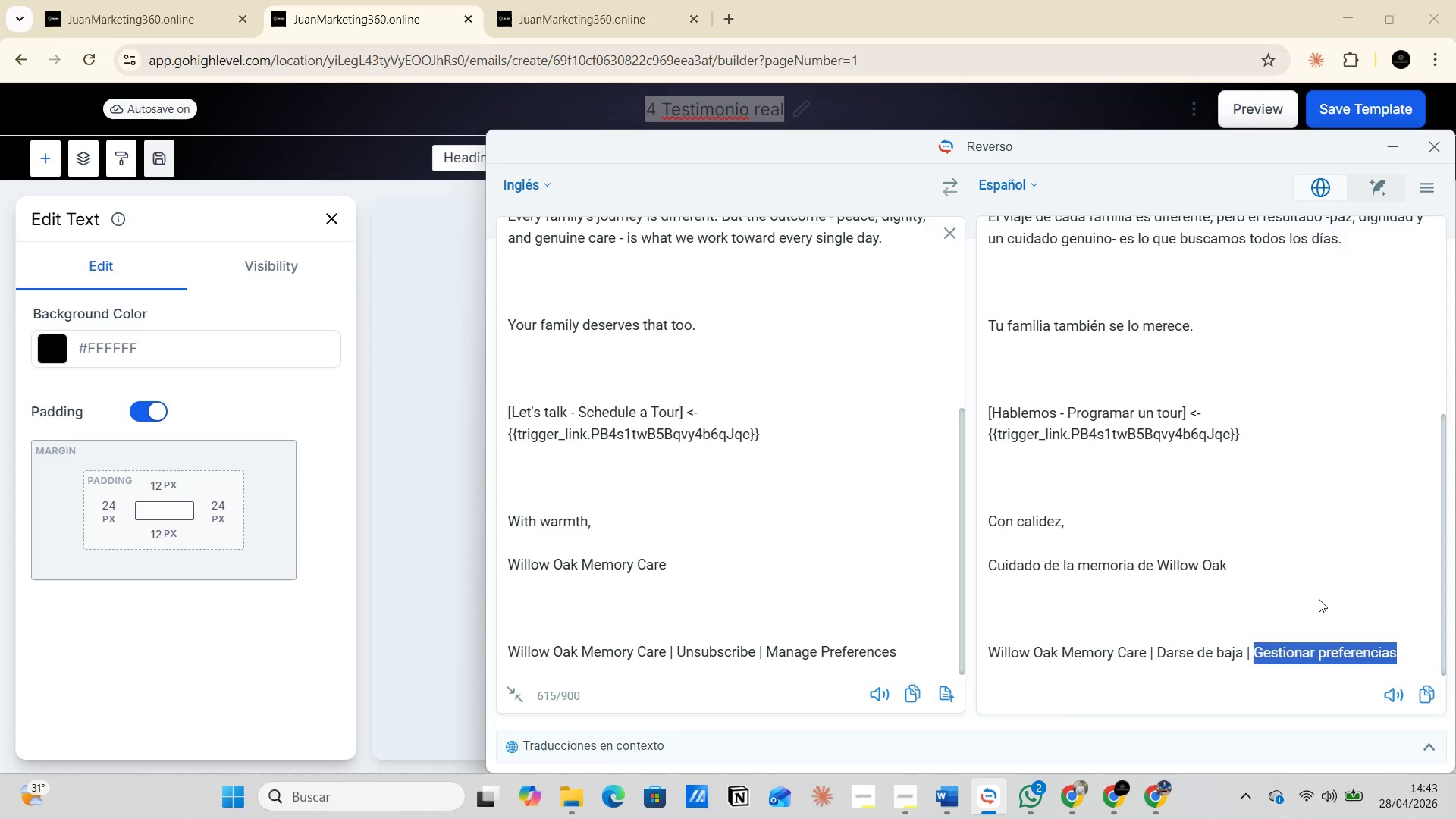 
left_click([1319, 598])
 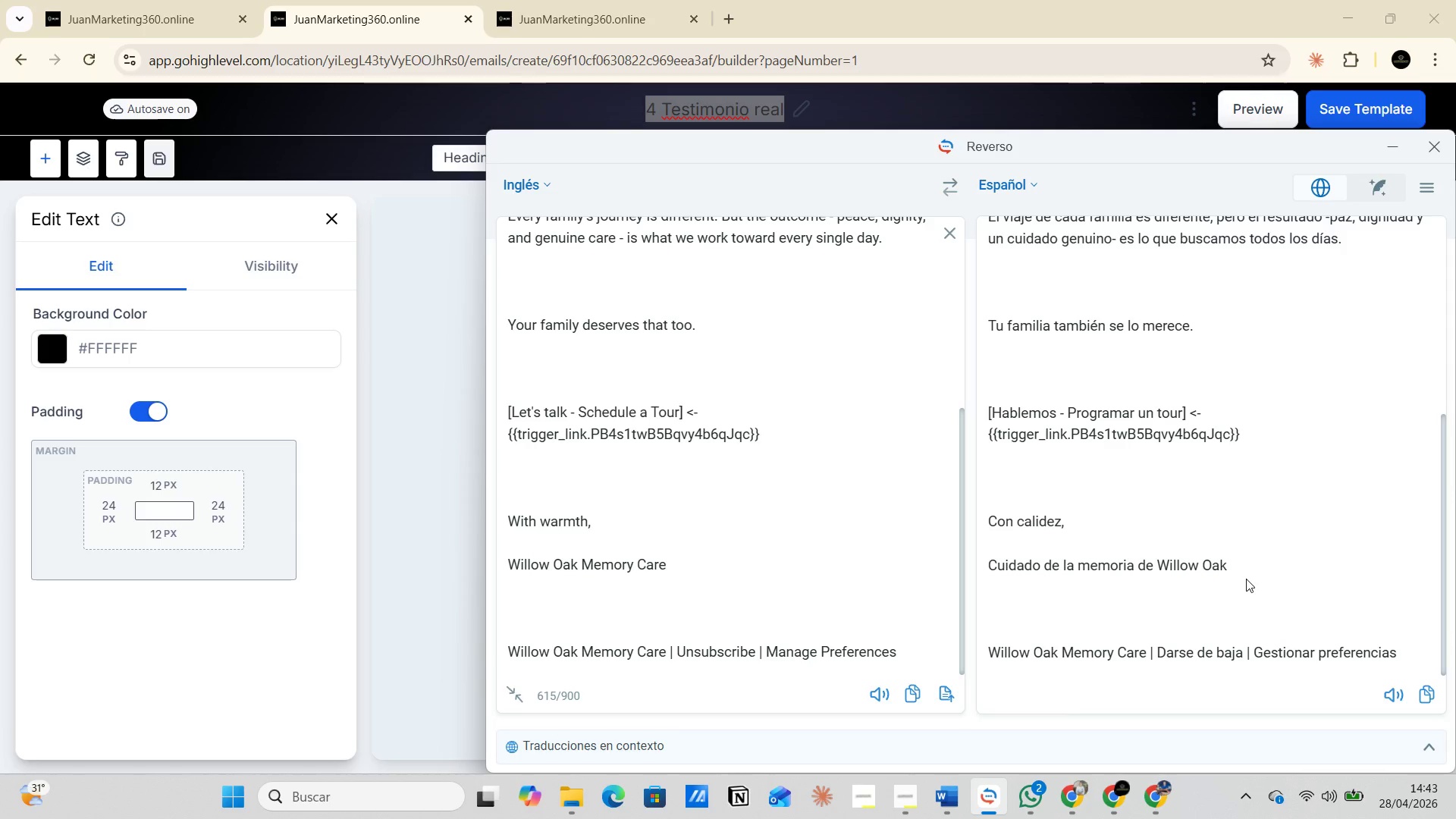 
key(Alt+AltLeft)
 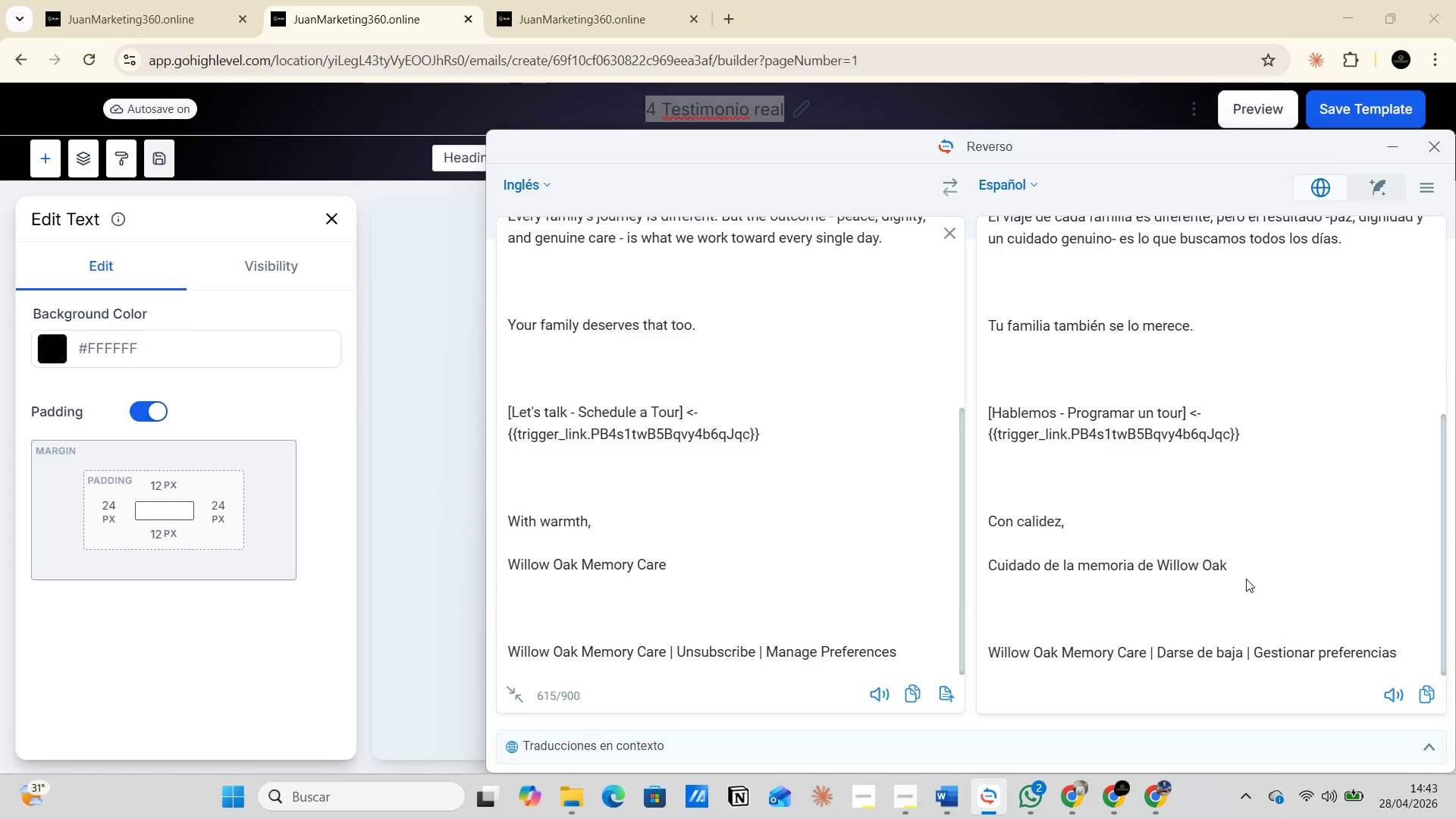 
key(Alt+Tab)
 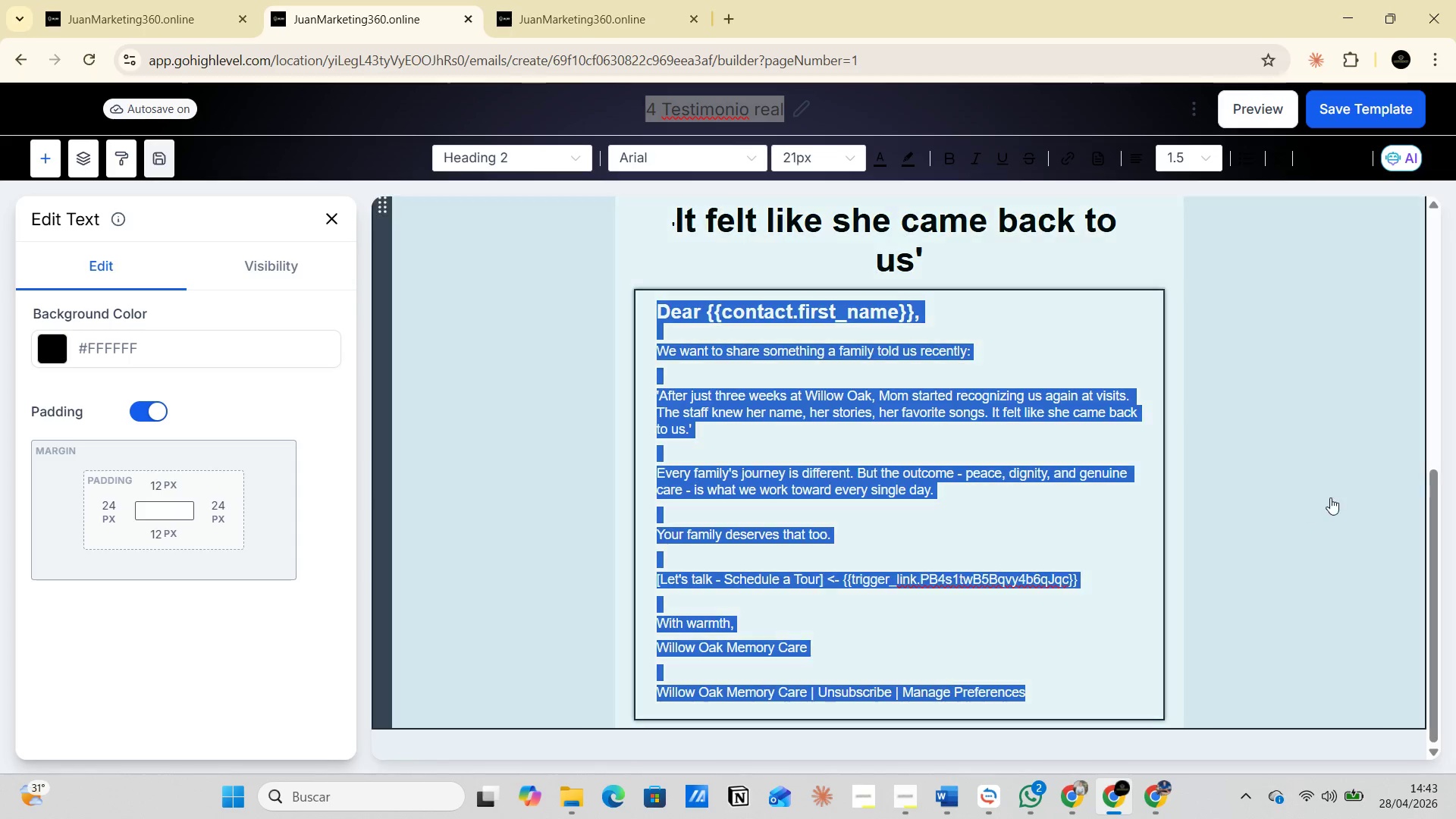 
left_click([1303, 483])
 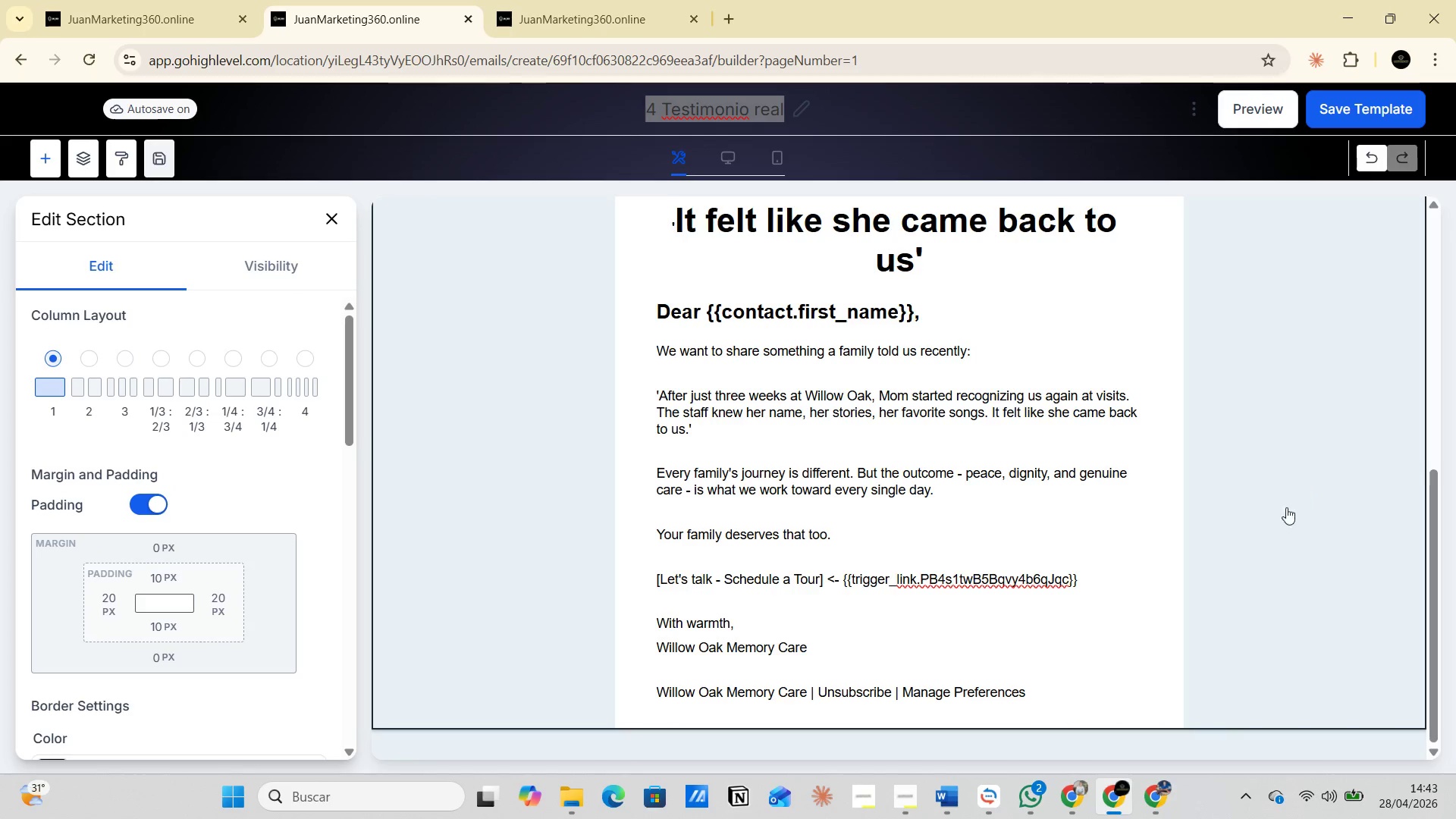 
scroll: coordinate [1281, 513], scroll_direction: up, amount: 7.0
 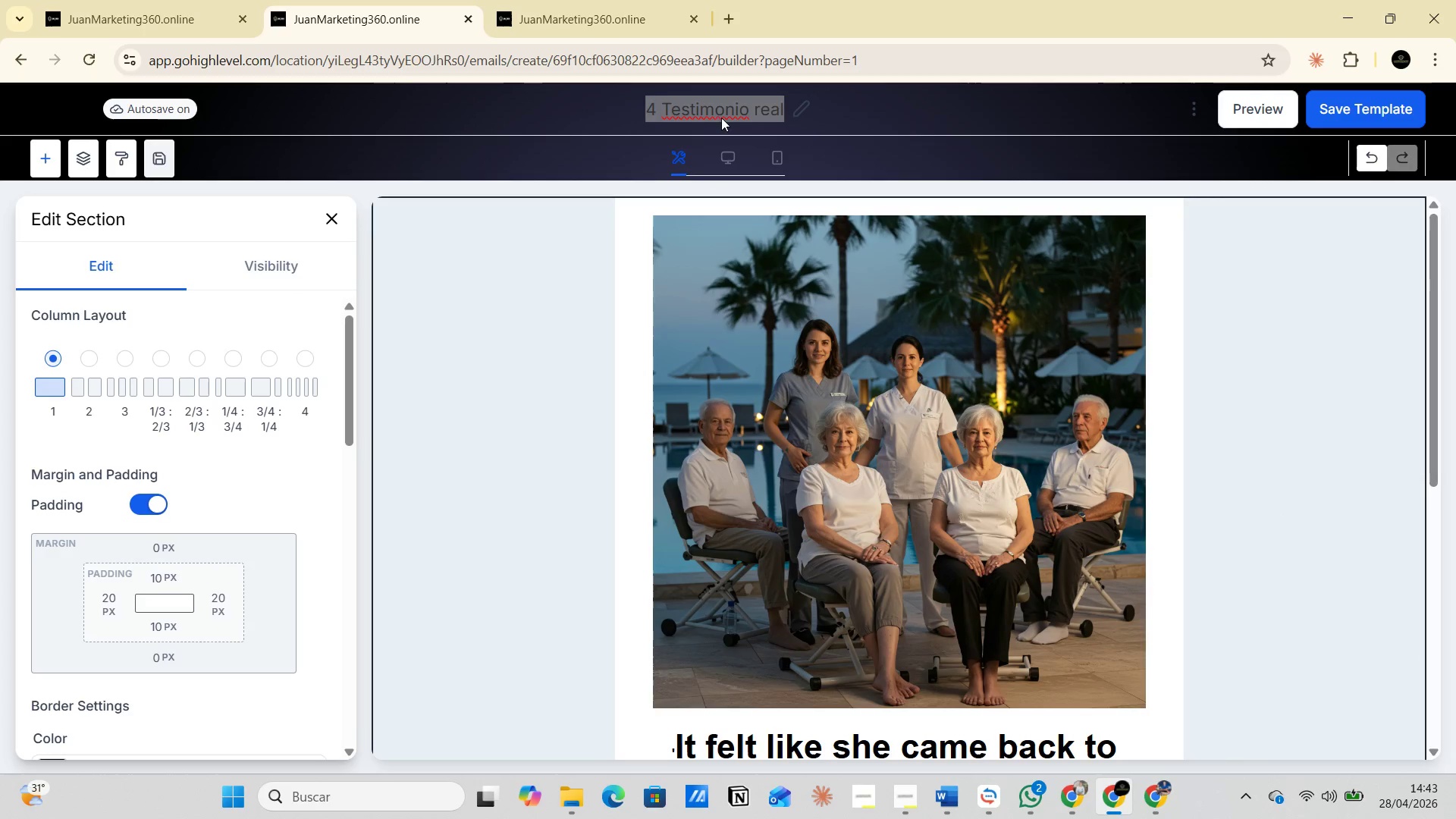 
double_click([721, 115])
 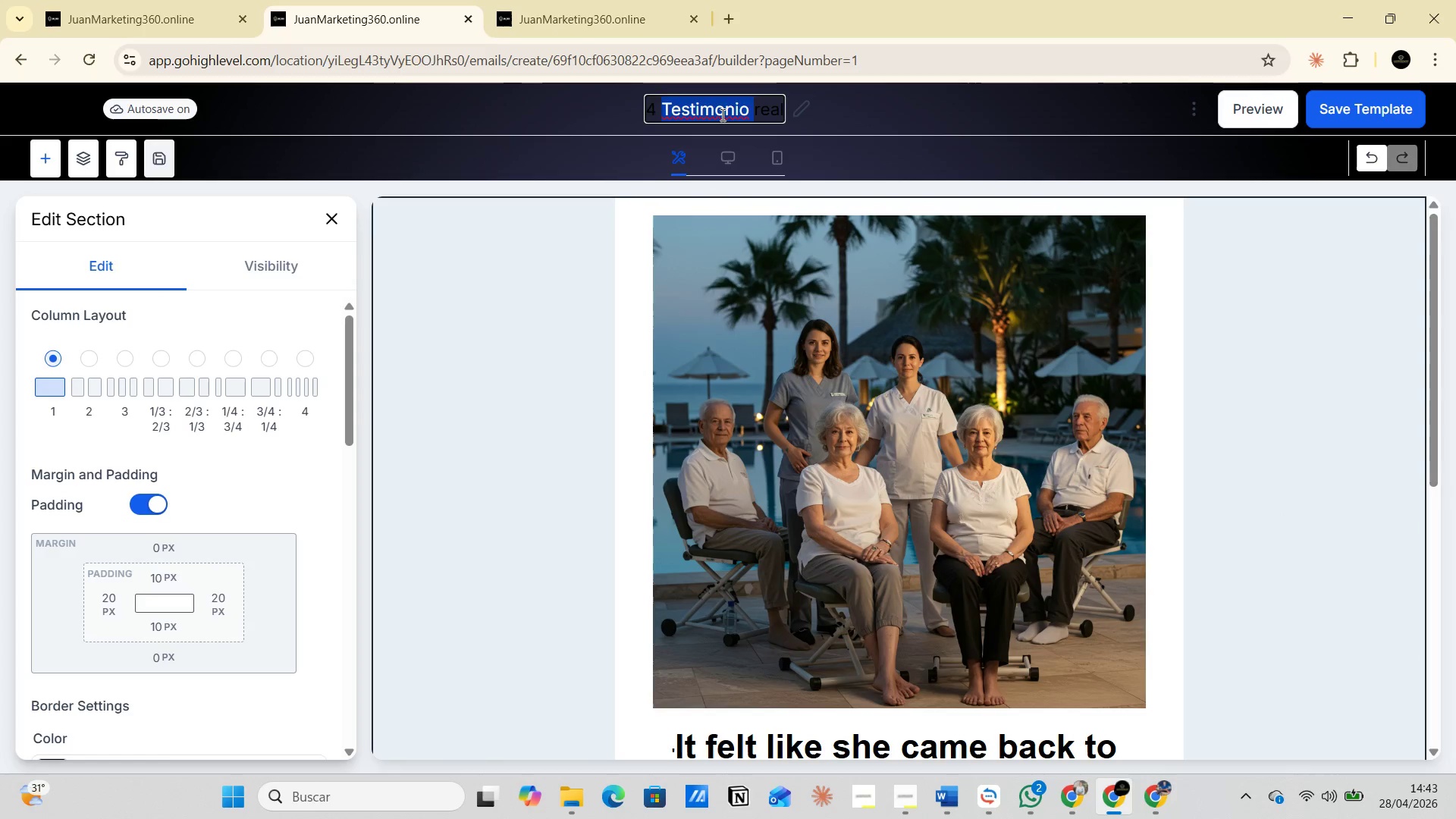 
triple_click([721, 115])
 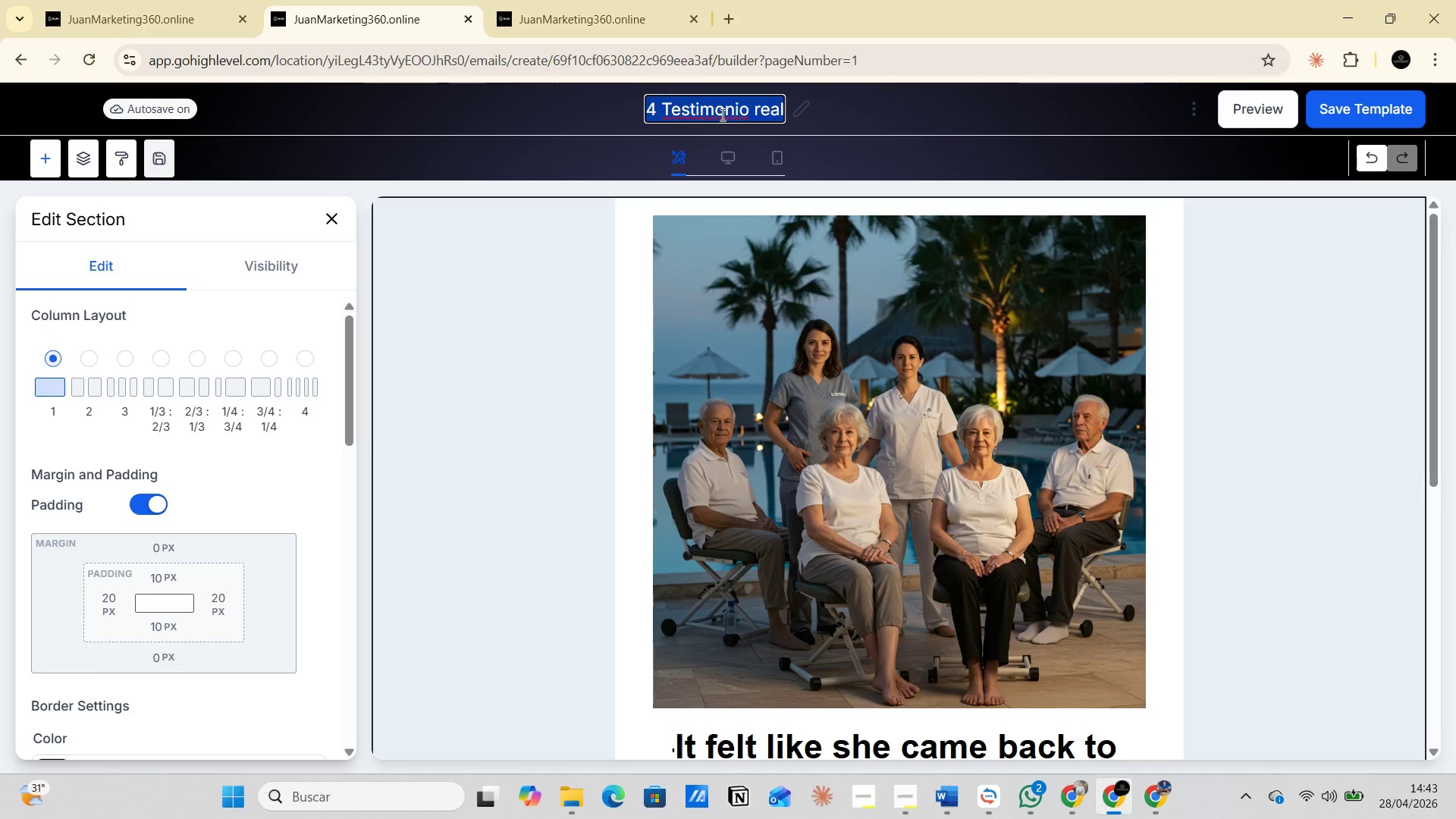 
triple_click([721, 115])
 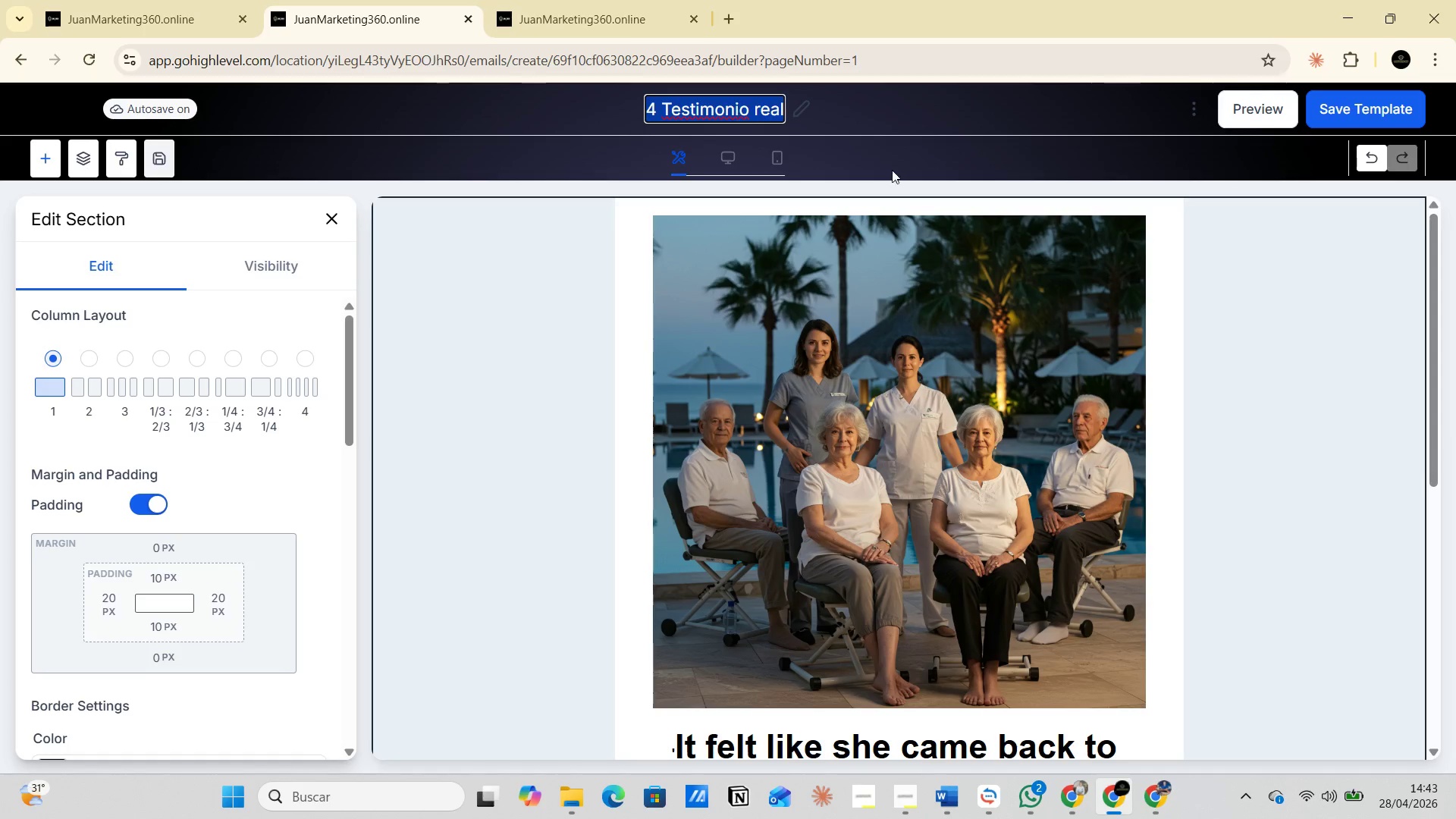 
left_click([1338, 111])
 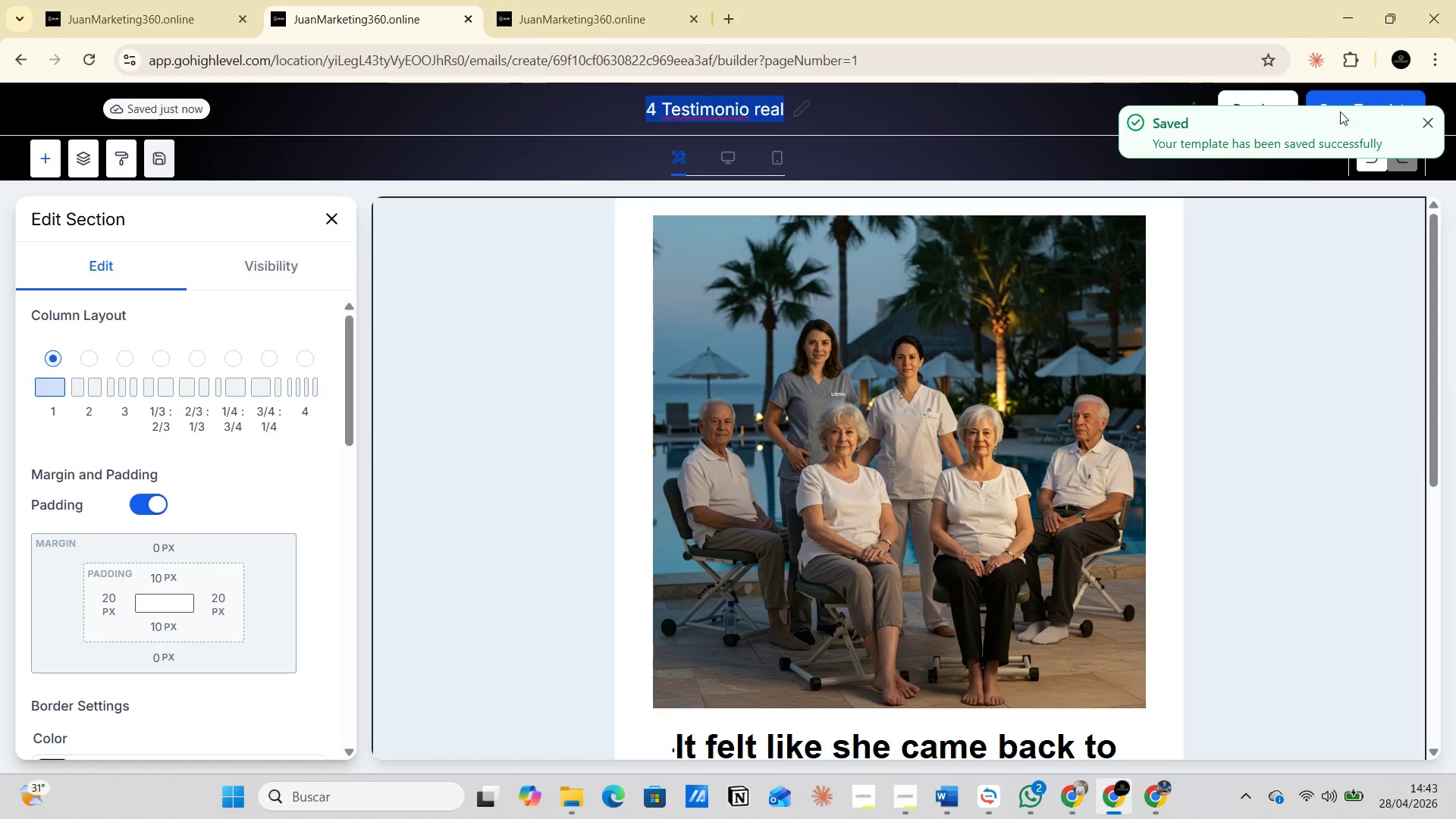 
key(PrintScreen)
 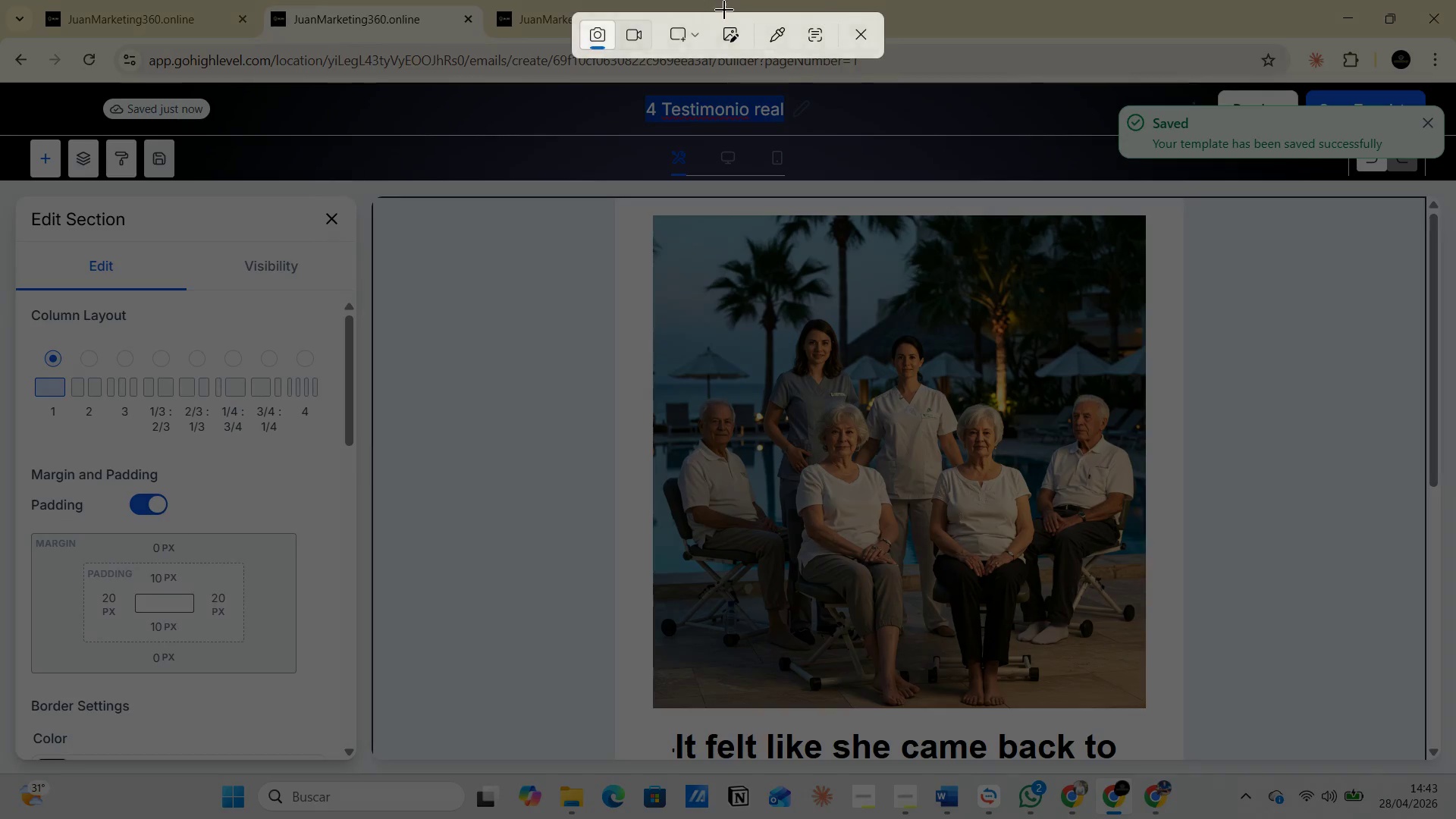 
left_click([688, 39])
 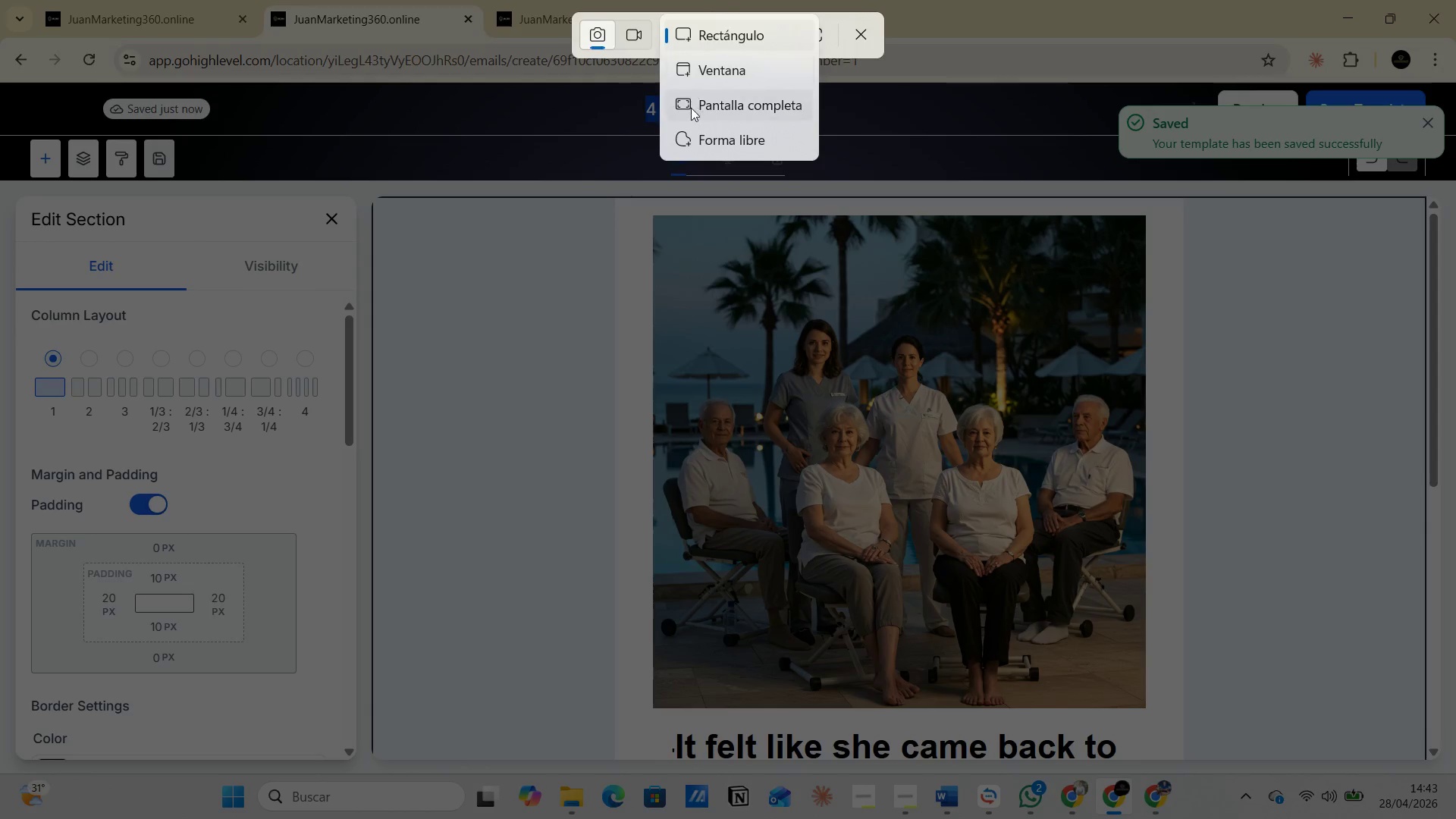 
left_click([691, 108])
 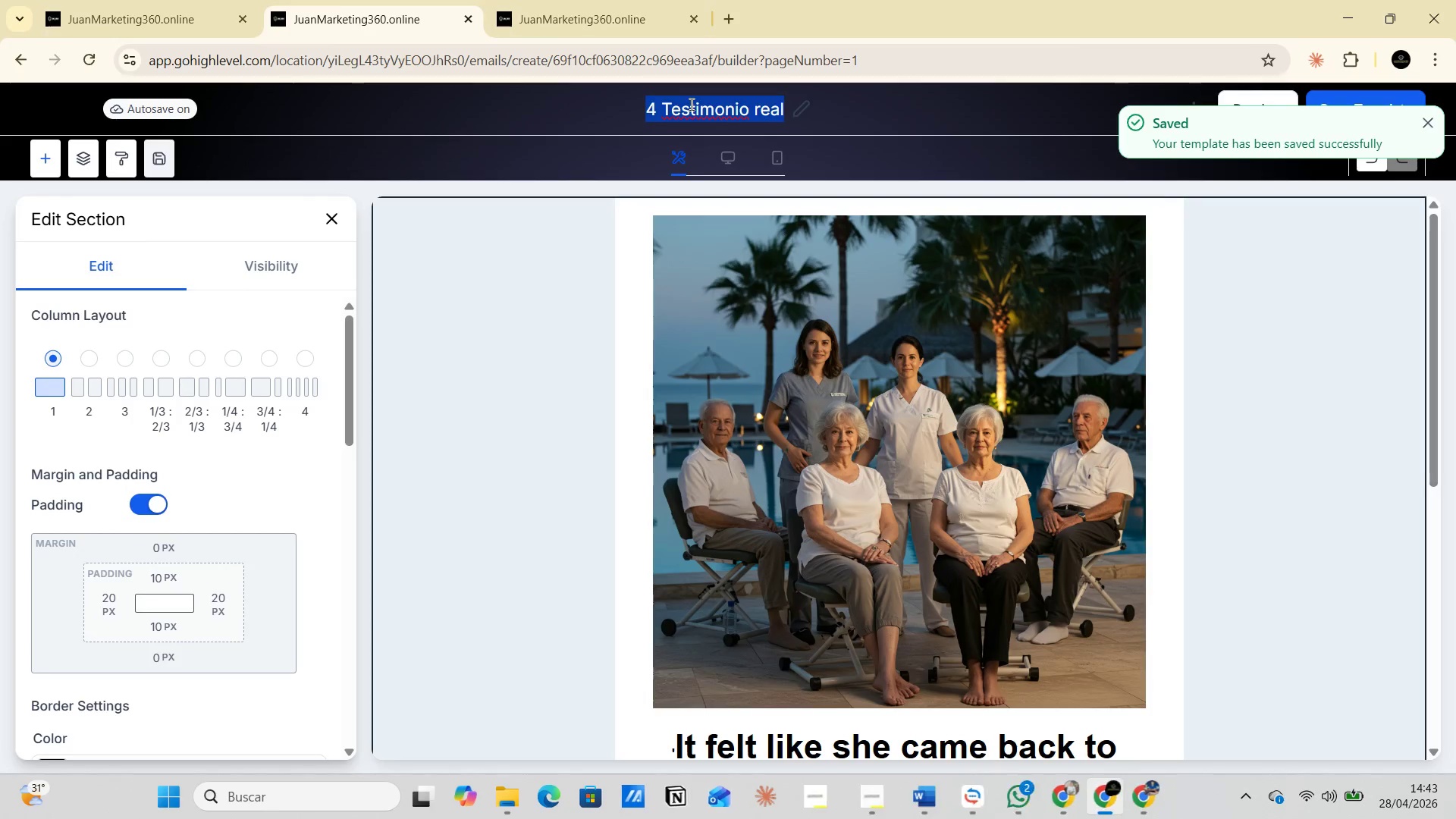 
key(Alt+AltLeft)
 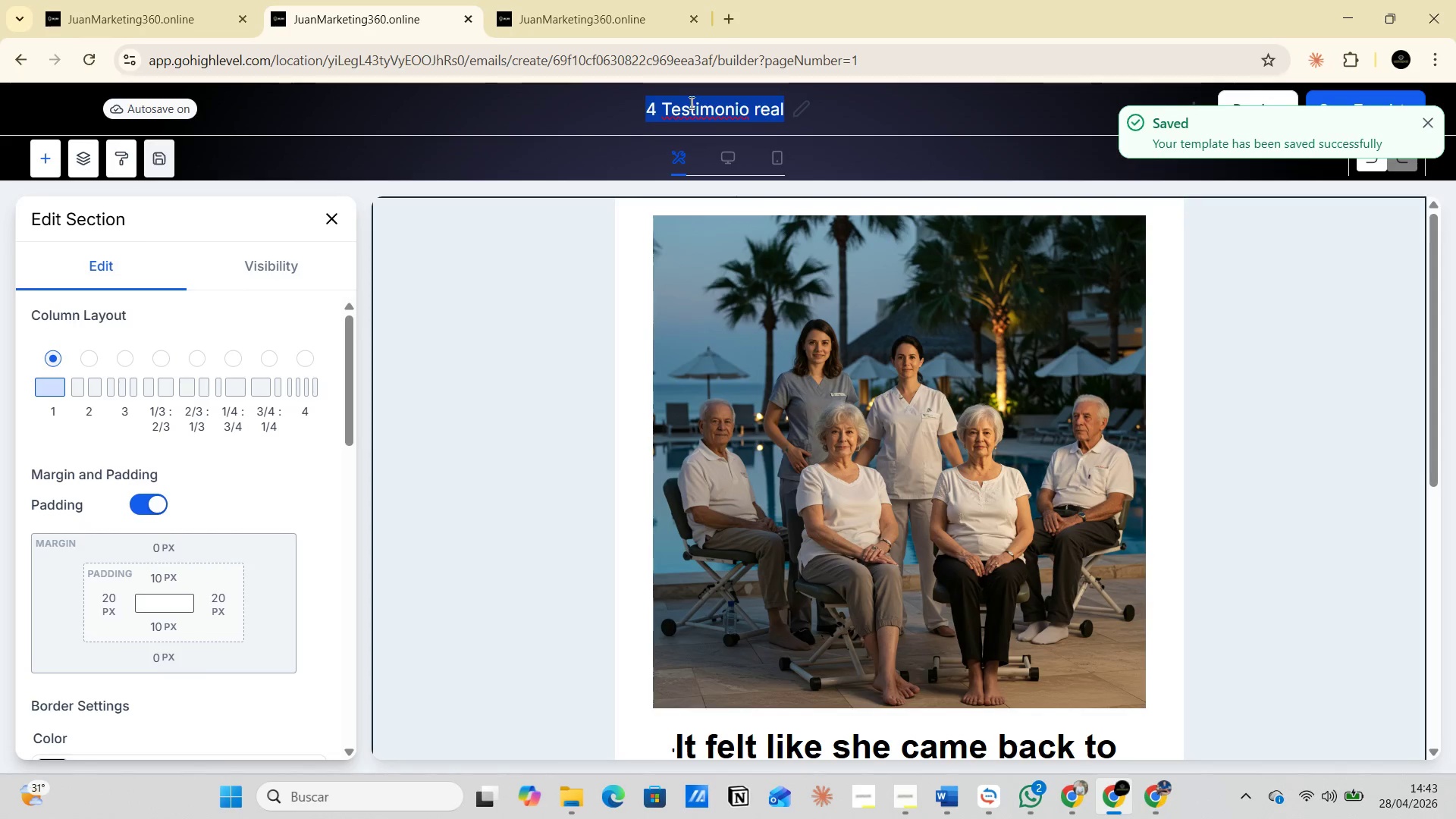 
key(Alt+Tab)
 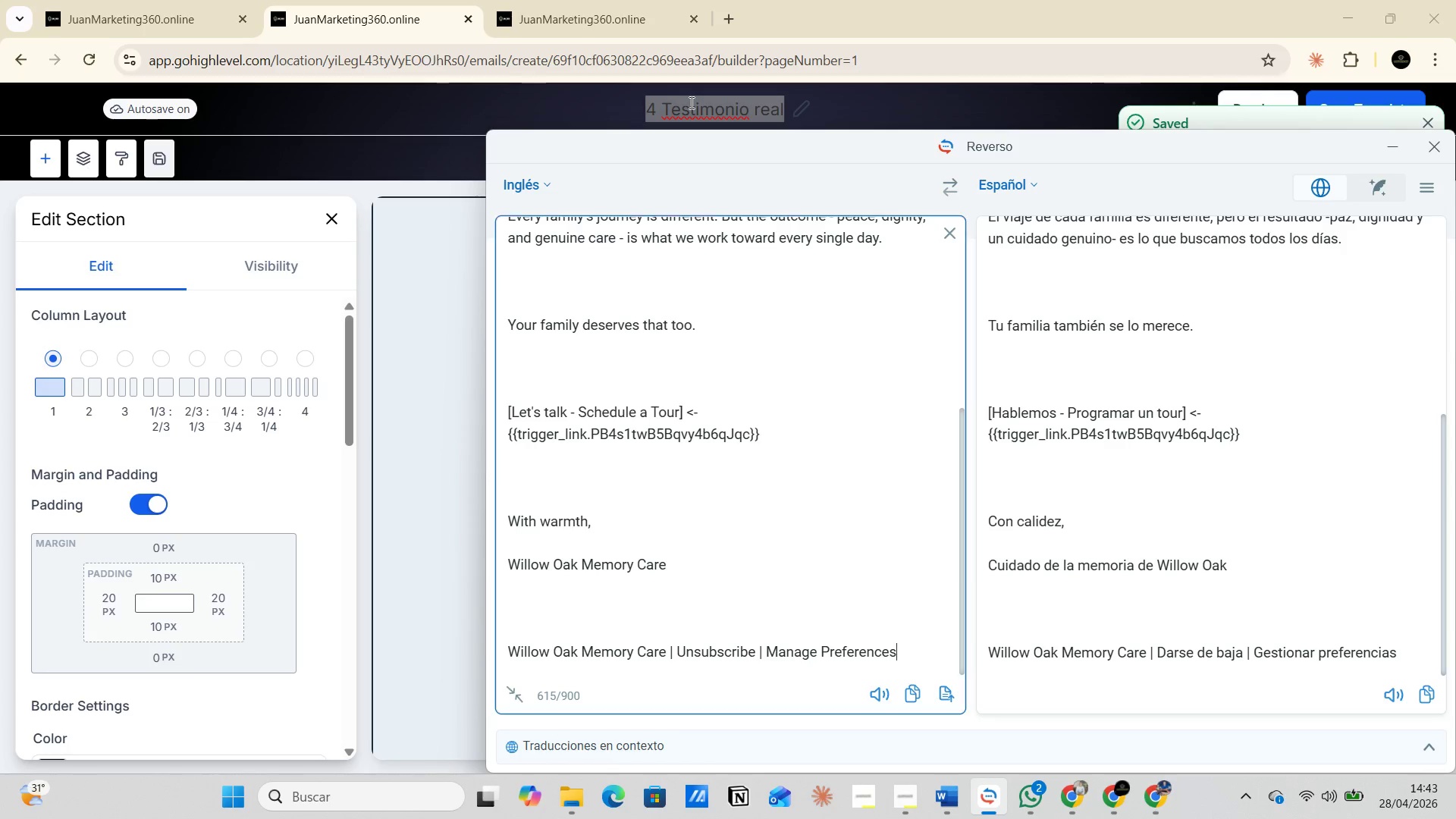 
key(Alt+AltLeft)
 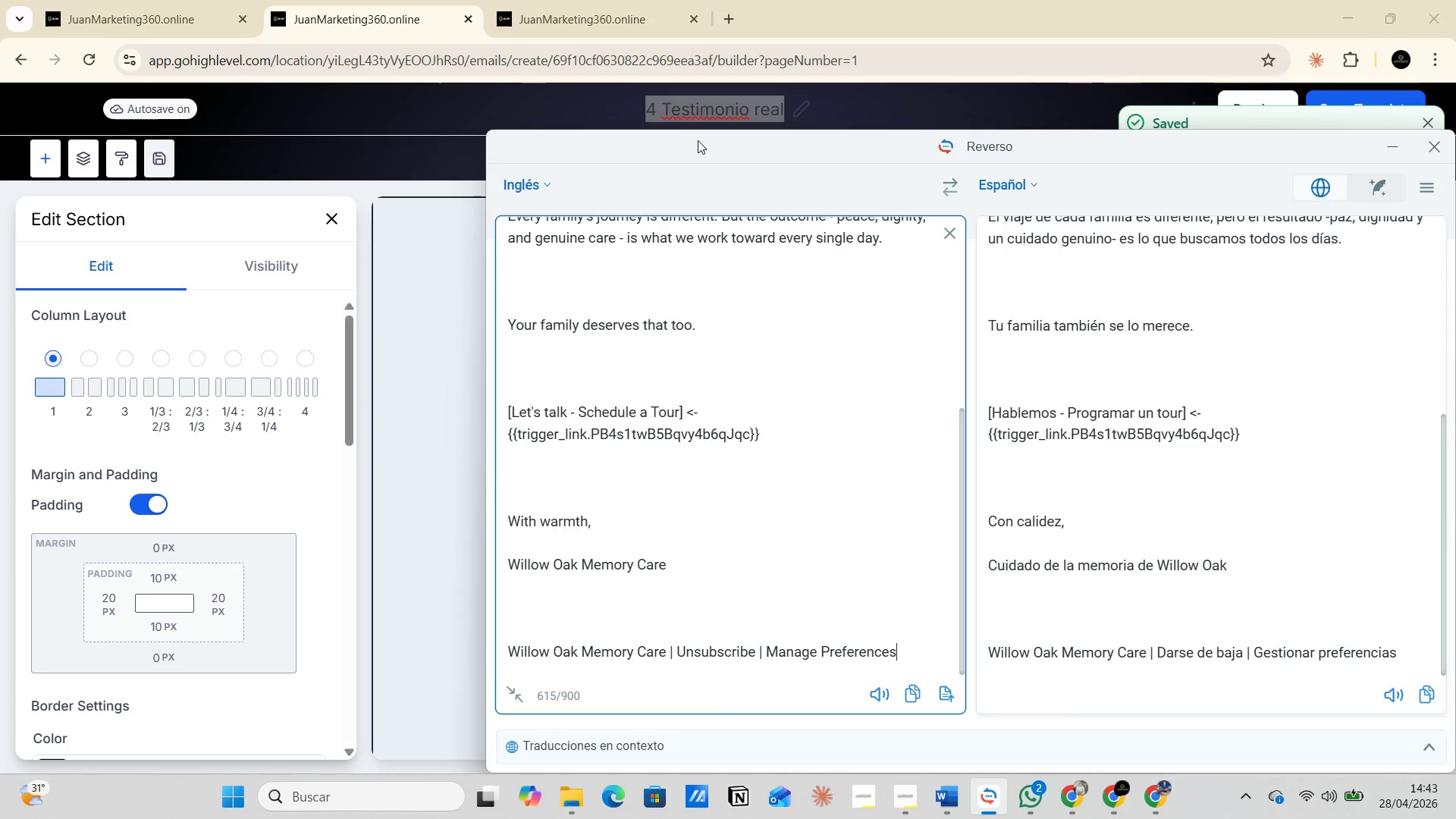 
key(Alt+Tab)
 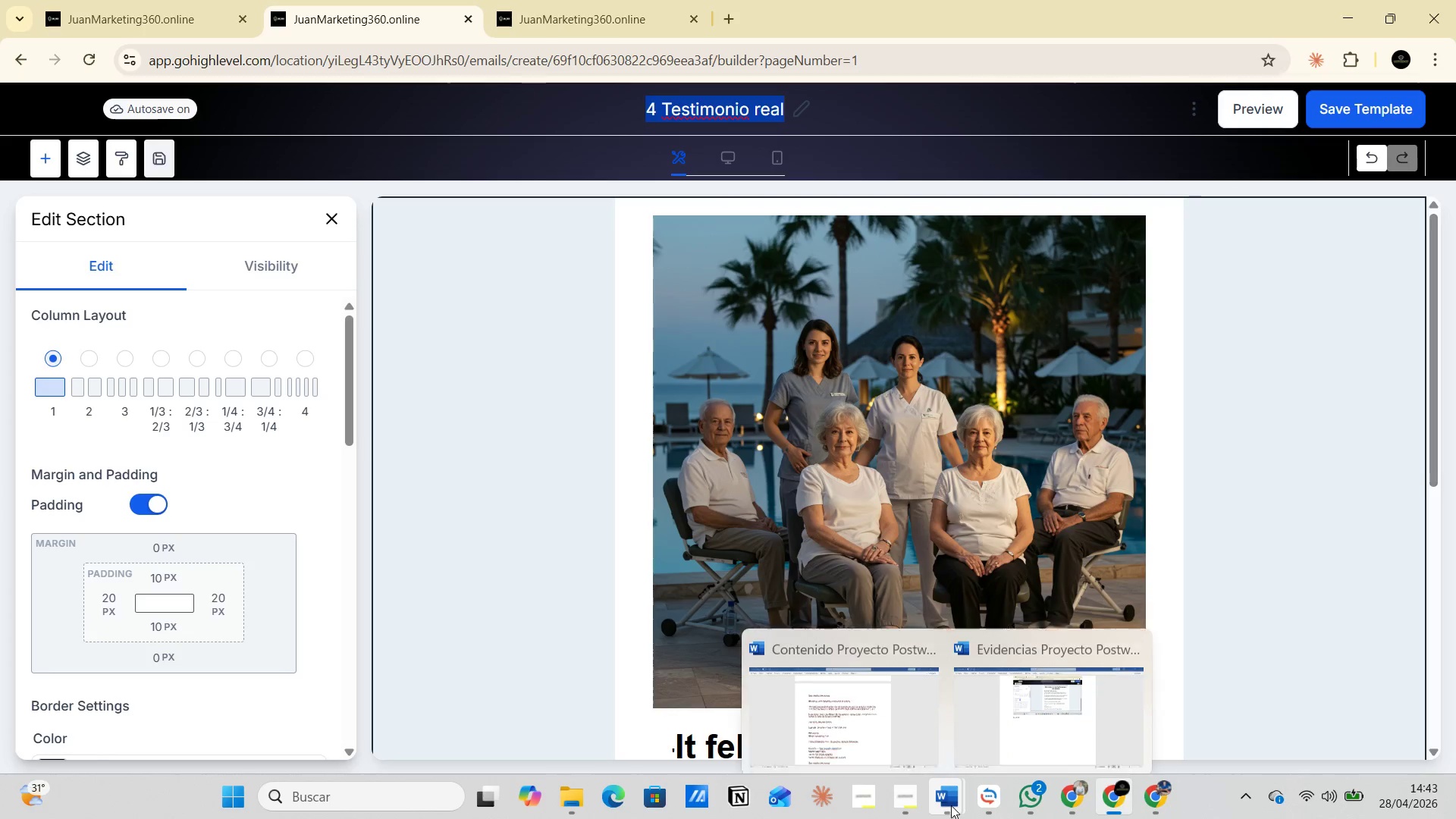 
left_click([1032, 719])
 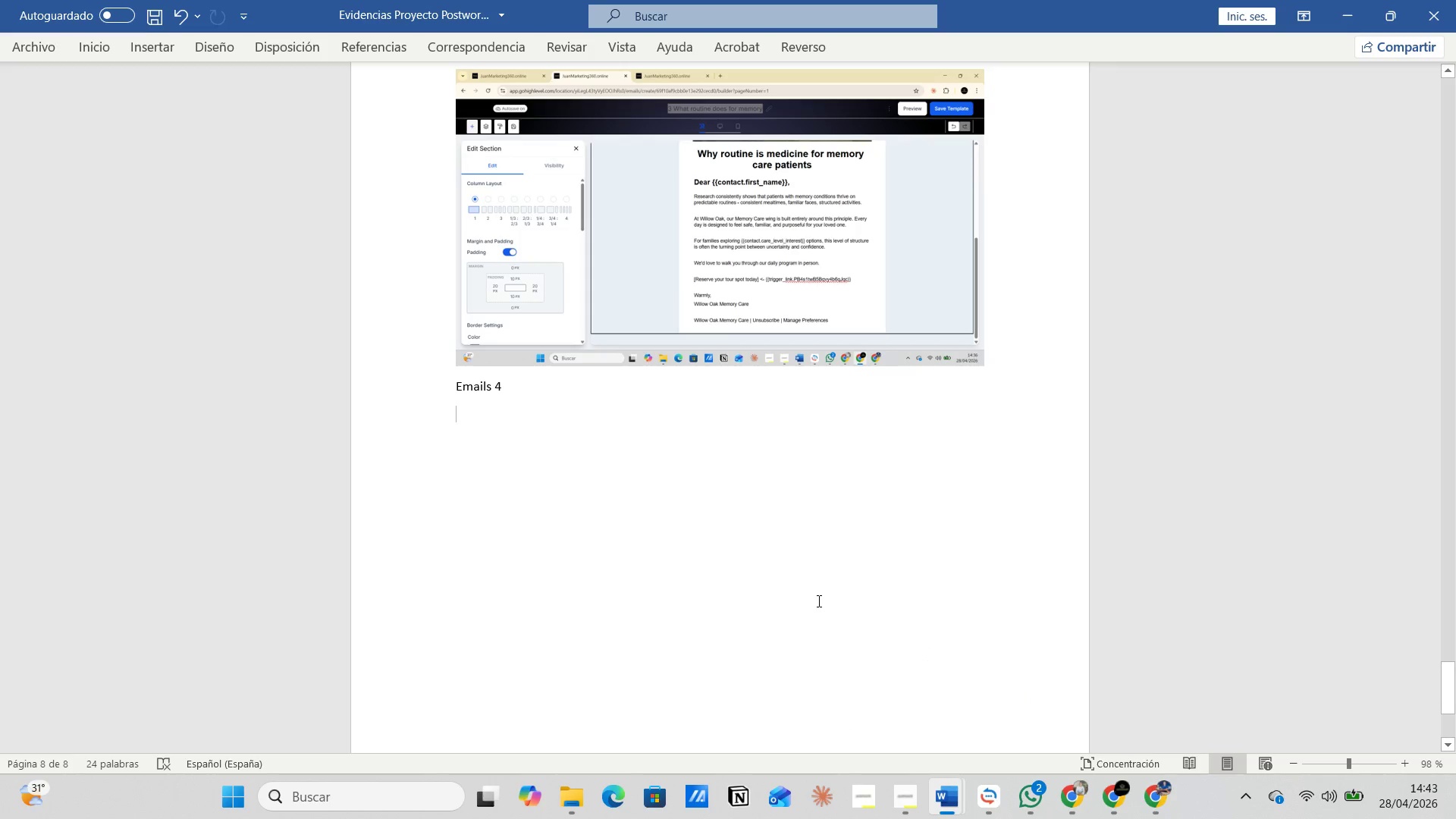 
key(Control+V)
 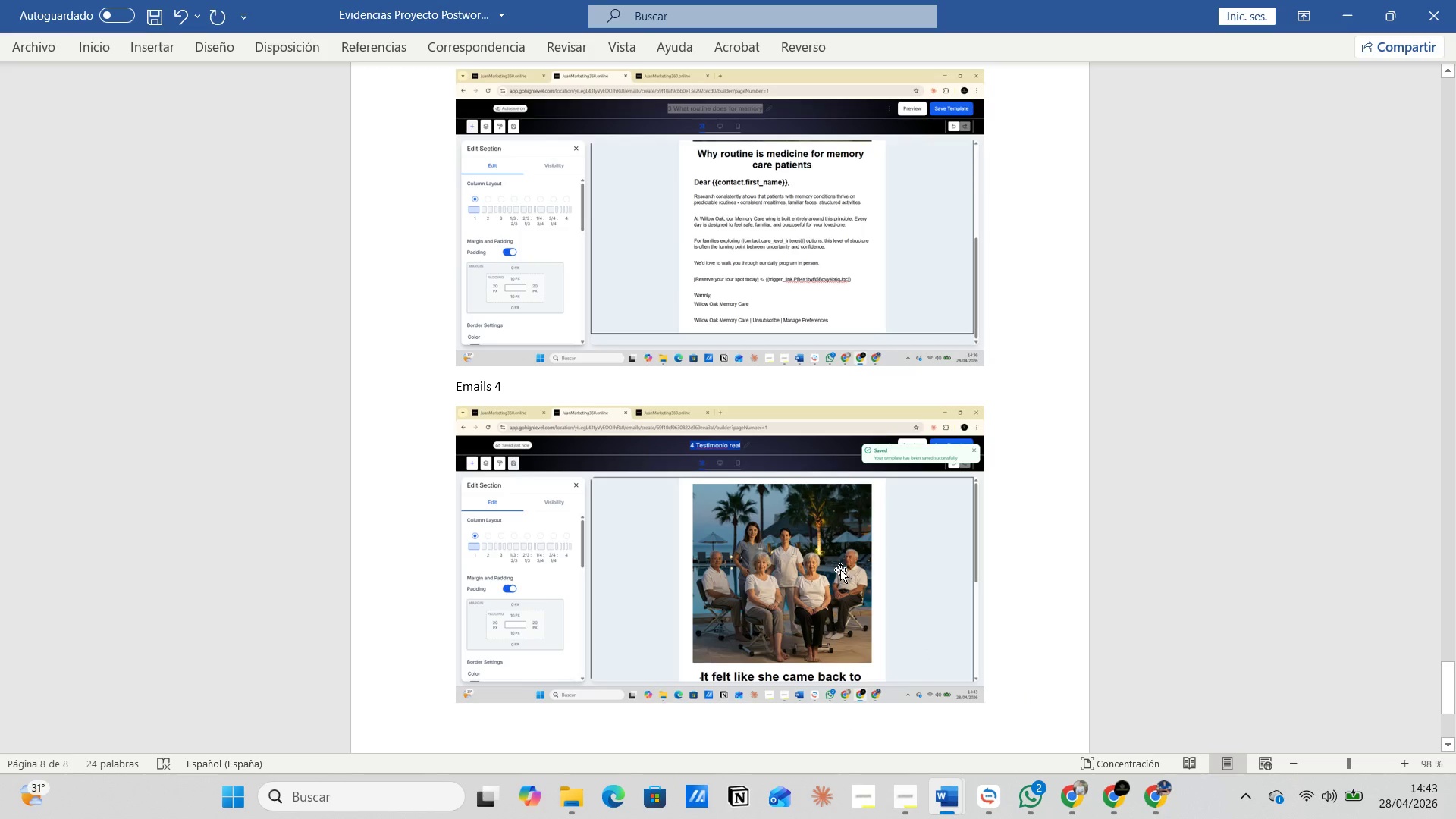 
key(Enter)
 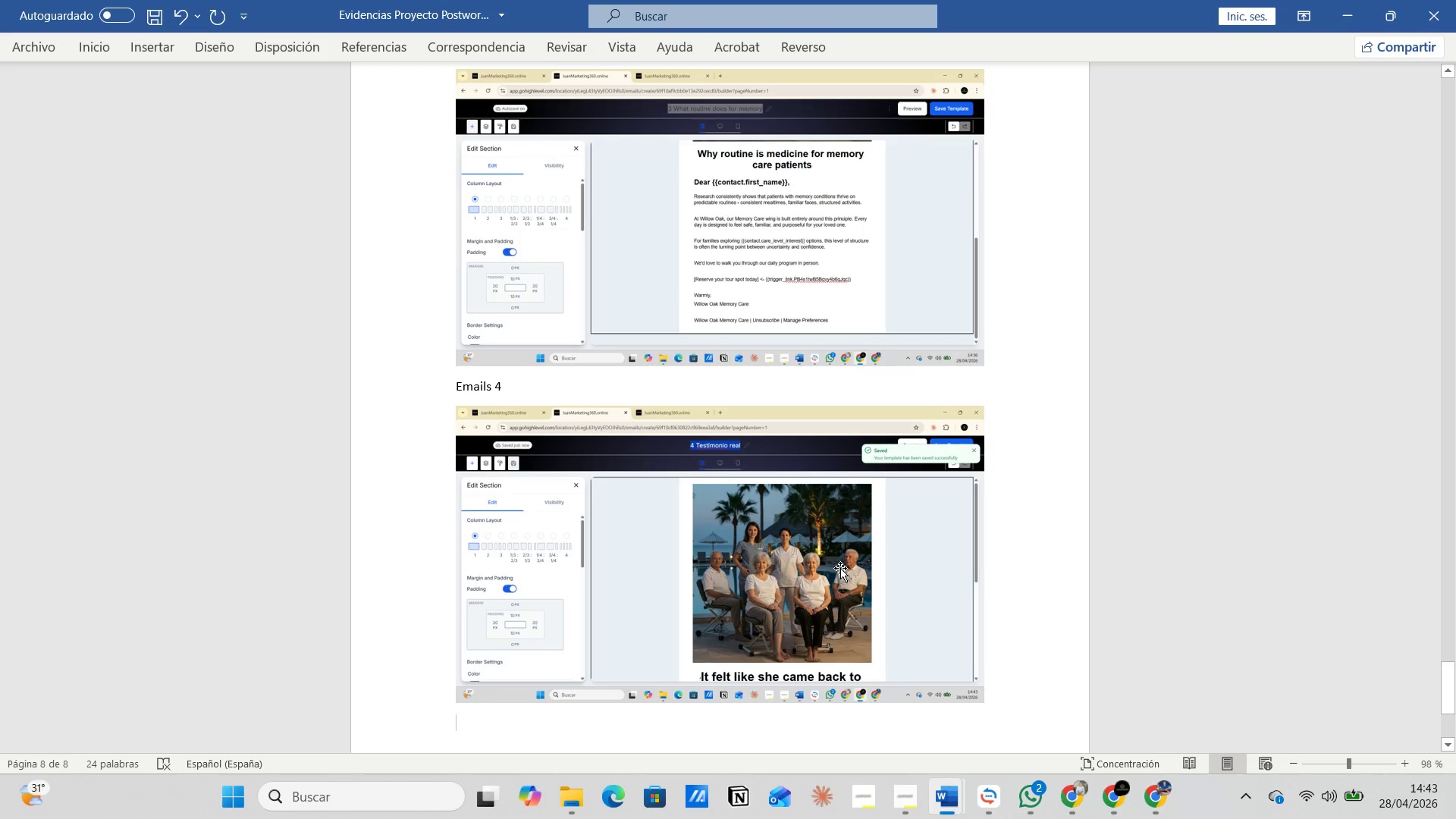 
key(Control+G)
 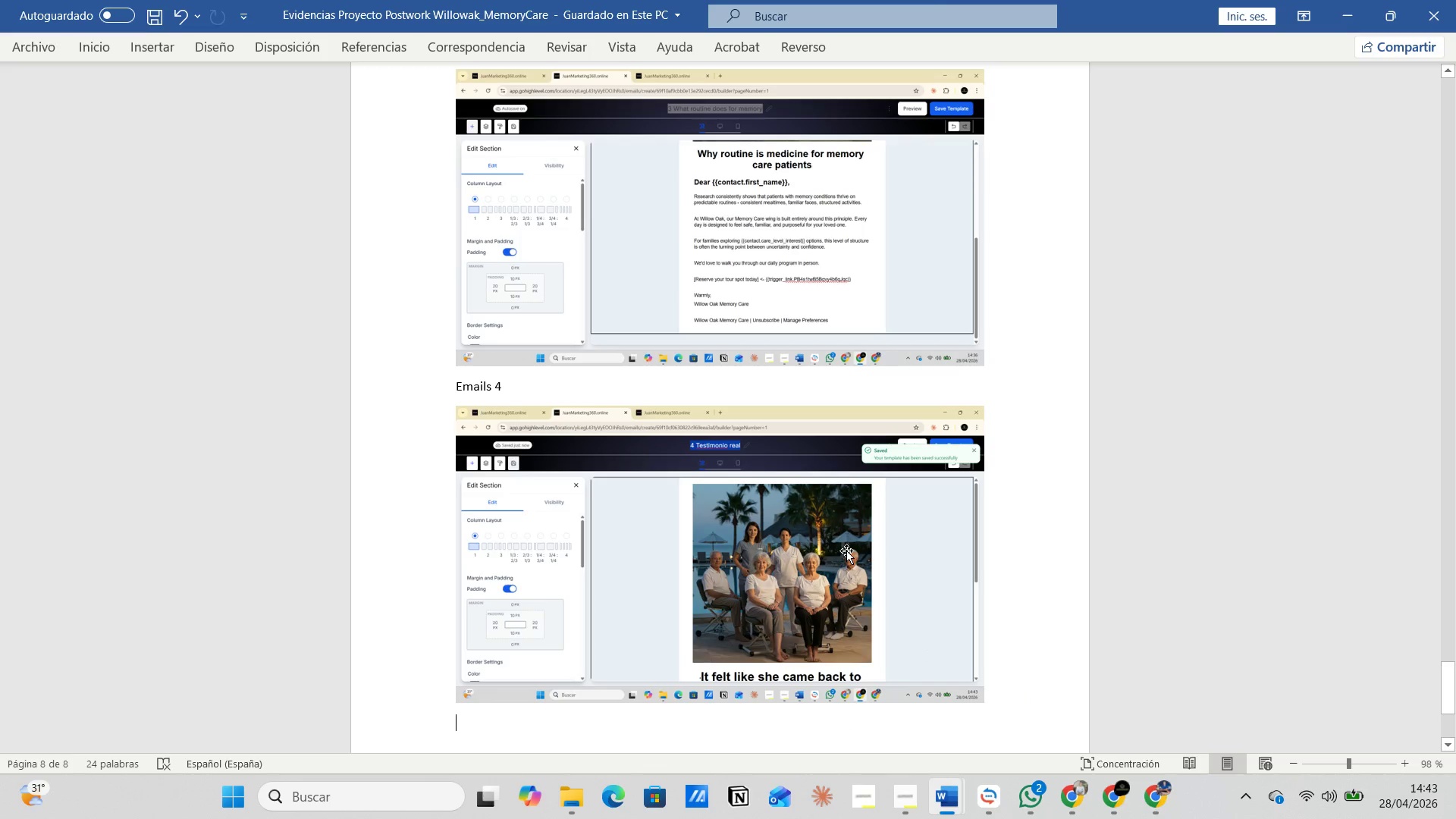 
key(Alt+AltLeft)
 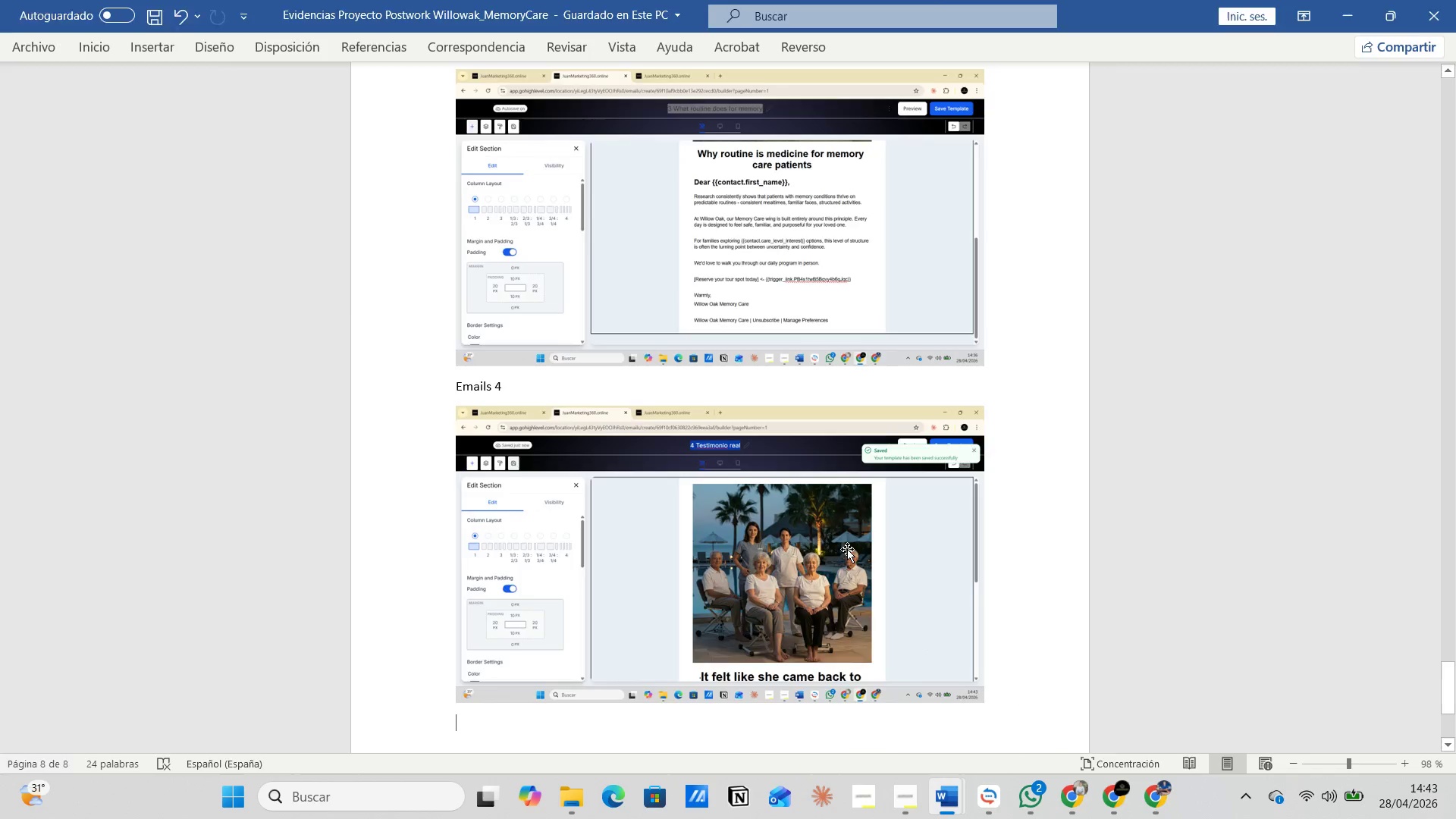 
key(Alt+Tab)
 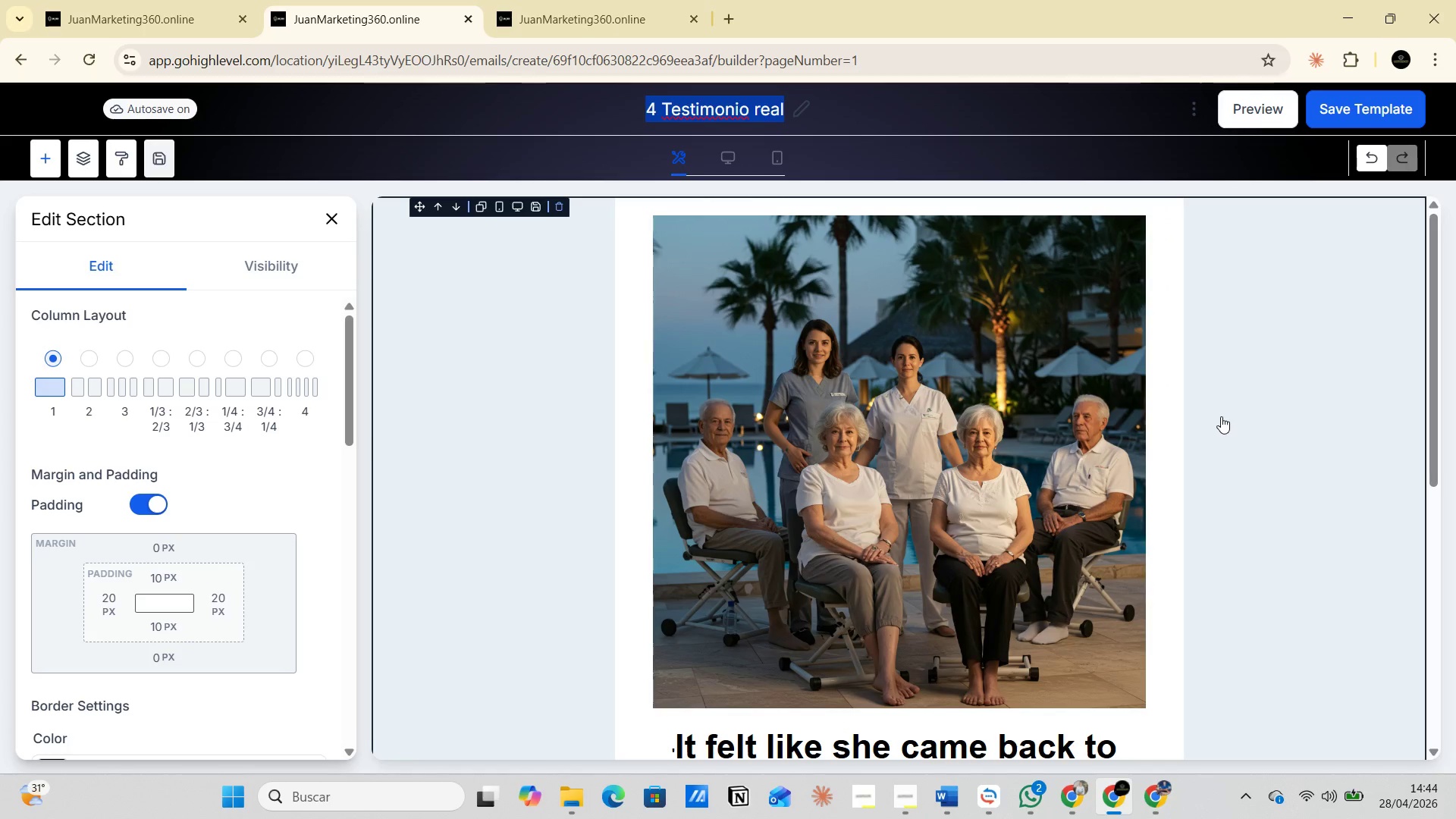 
wait(34.3)
 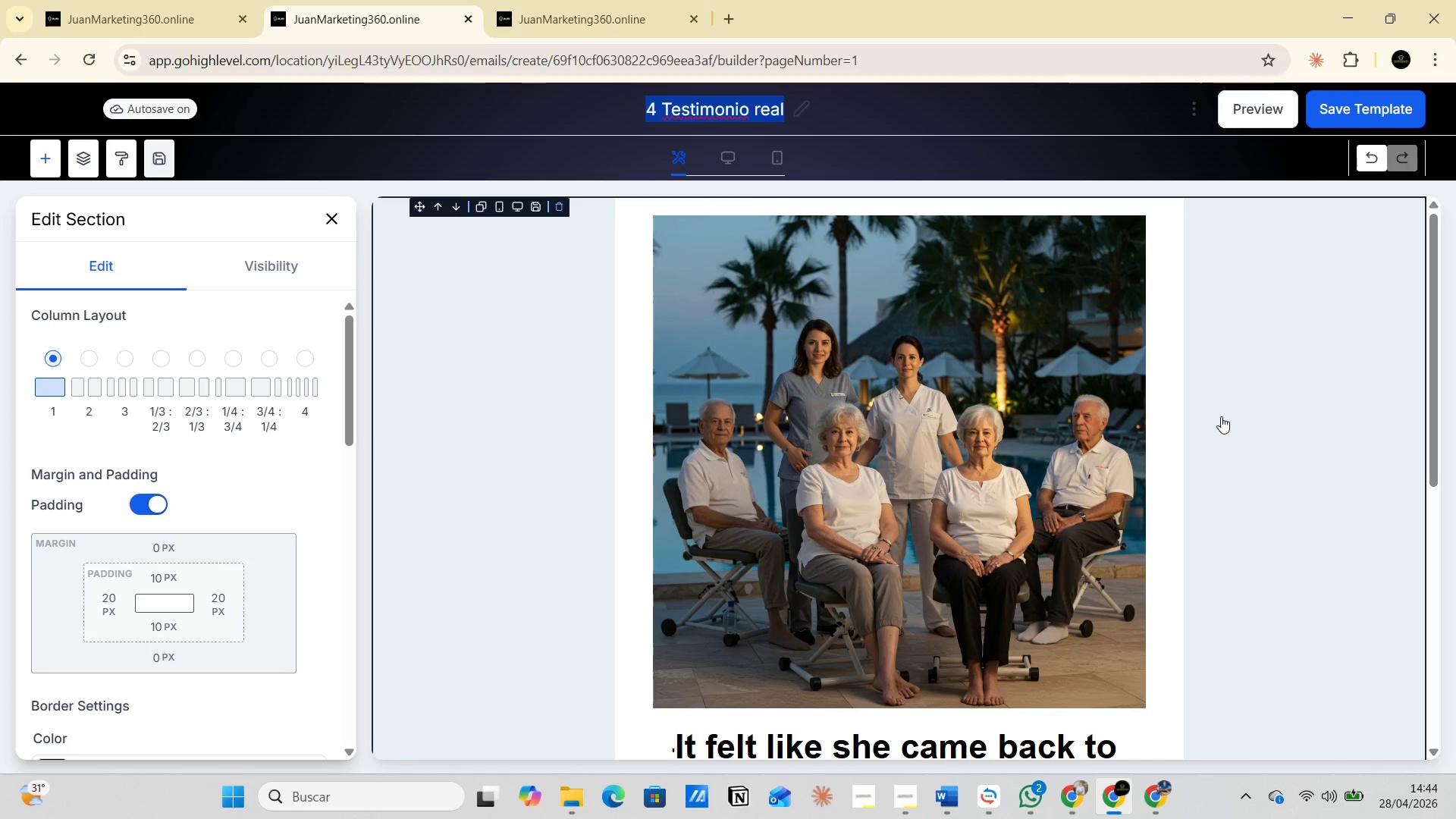 
key(Alt+AltLeft)
 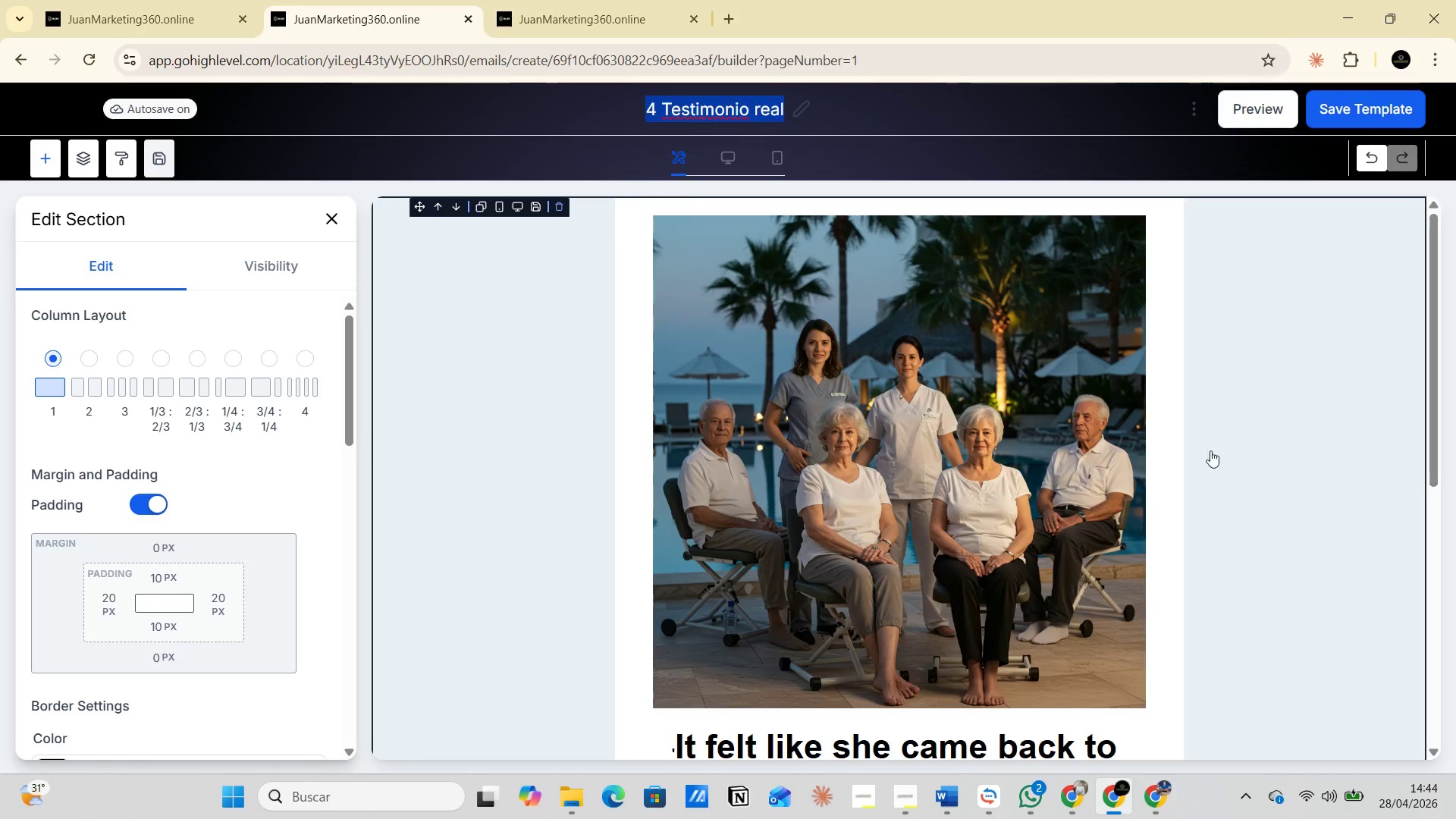 
key(Alt+Tab)
 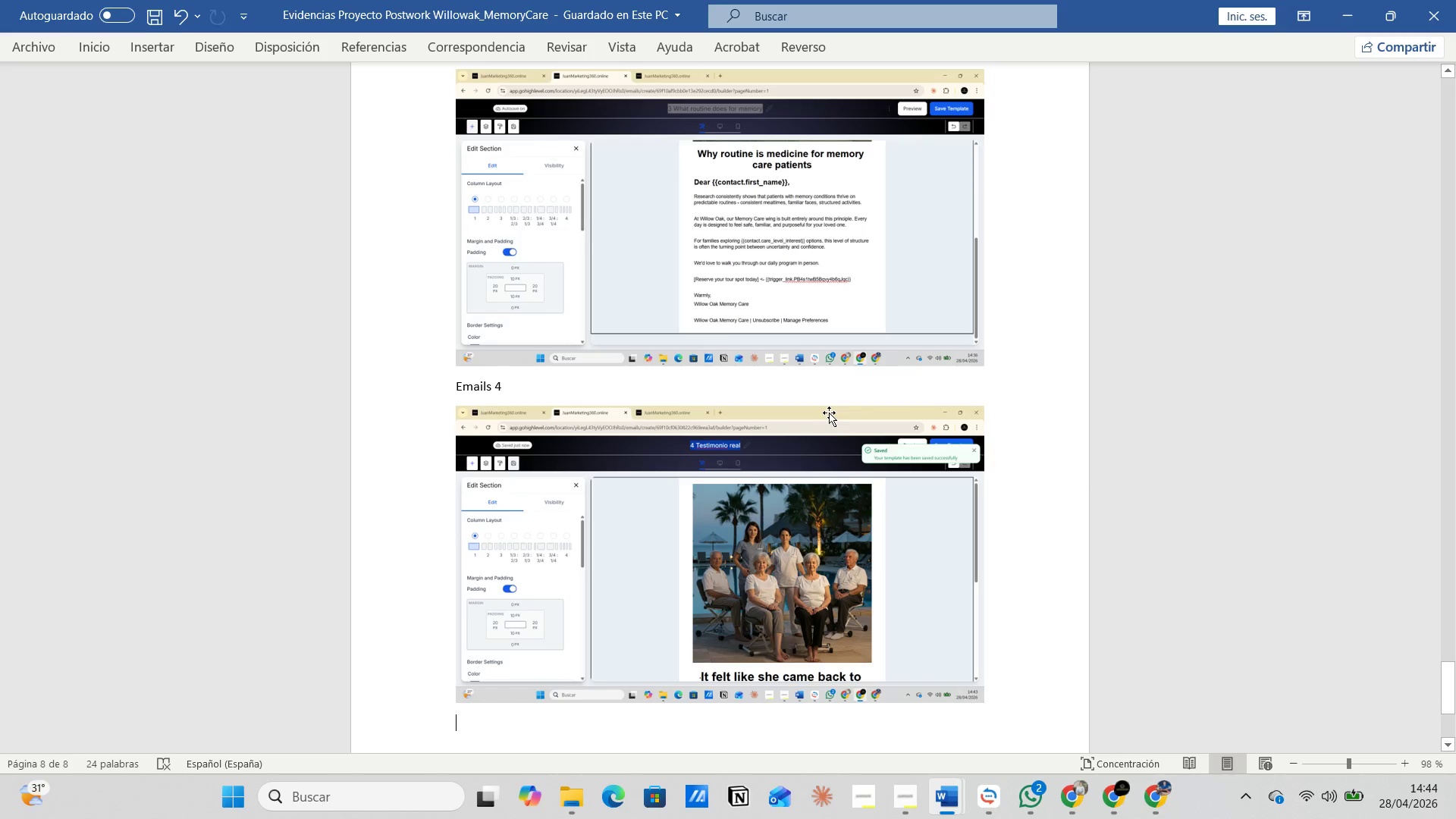 
key(Alt+AltLeft)
 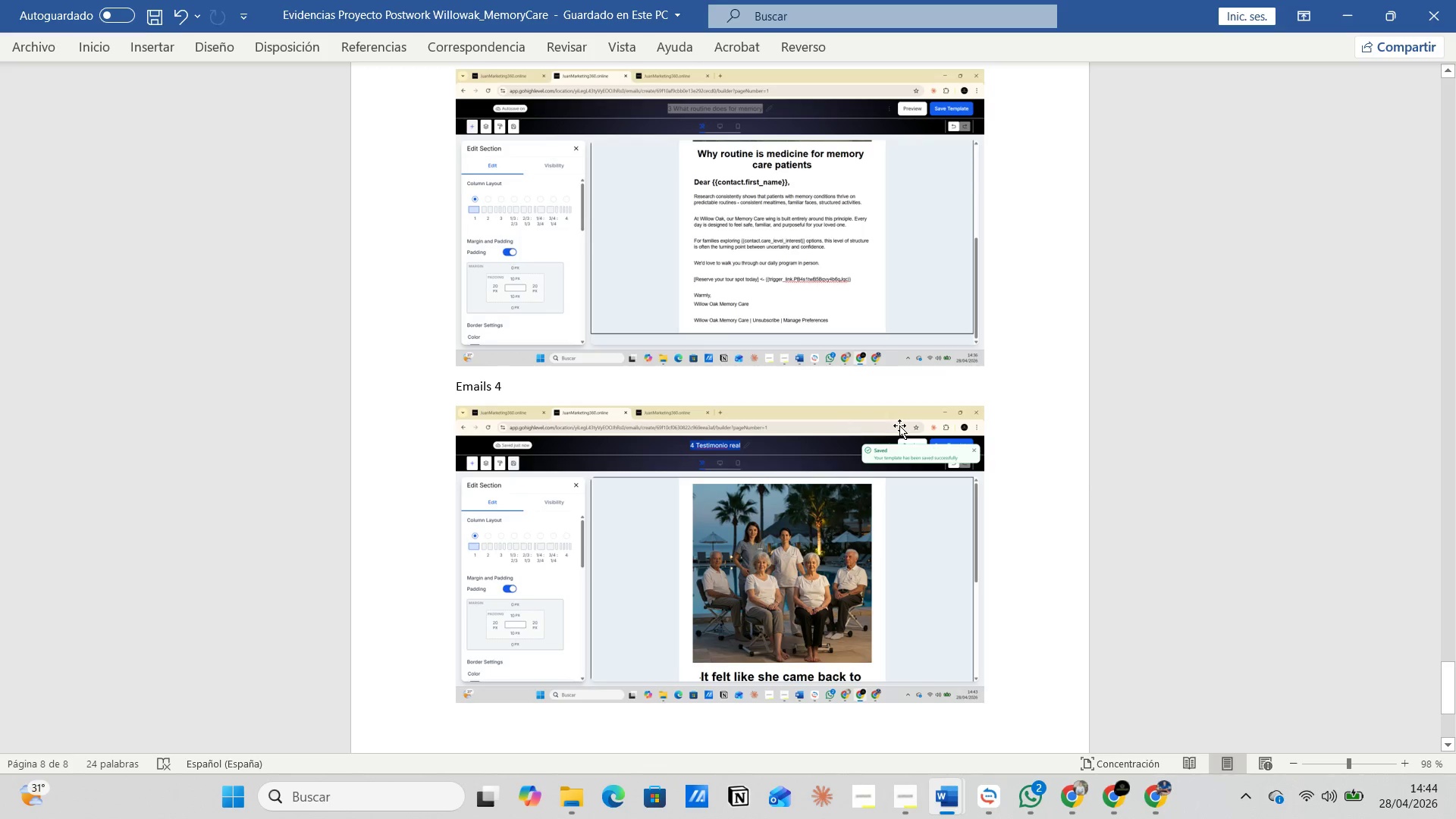 
key(Alt+Tab)
 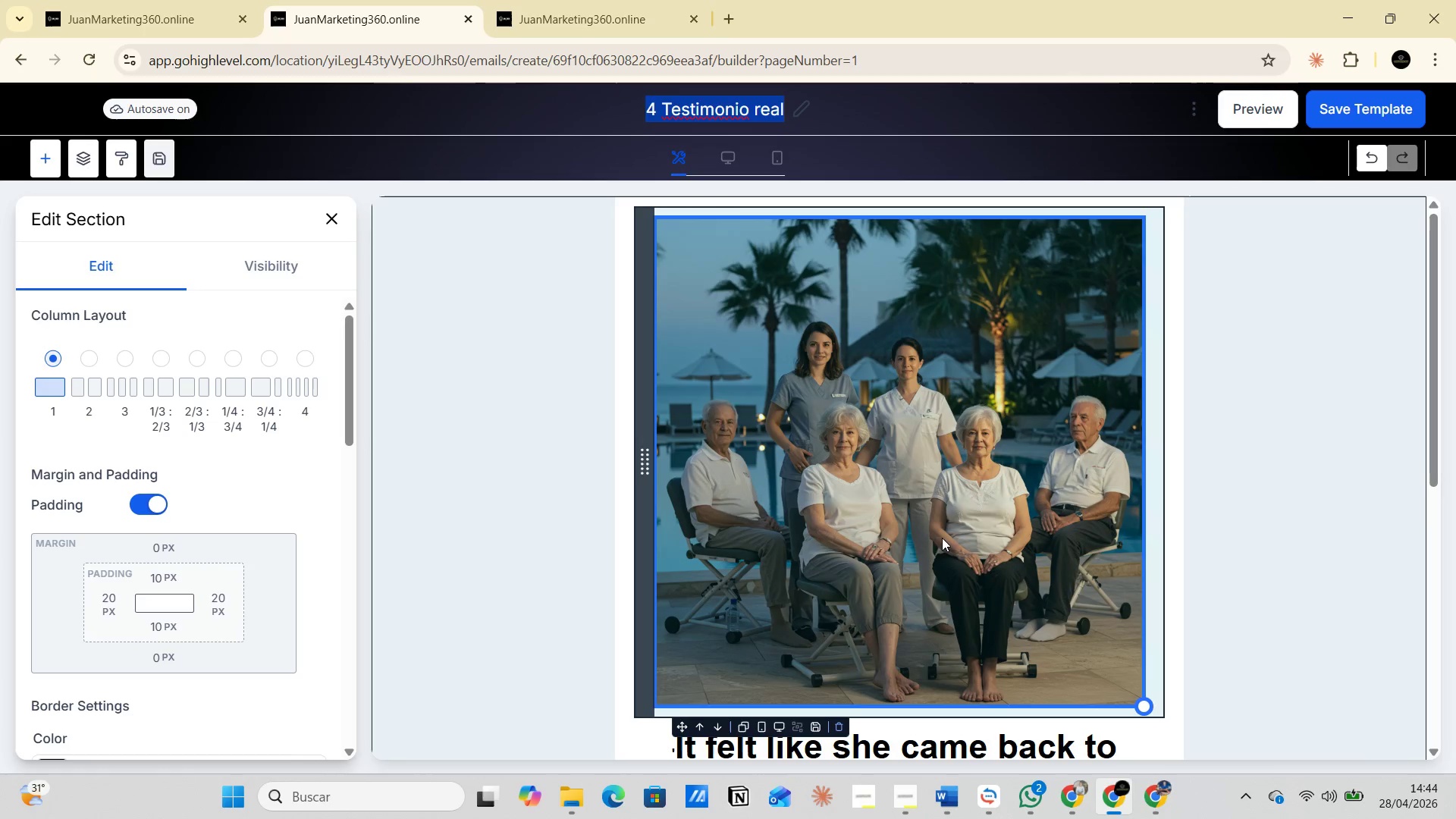 
scroll: coordinate [942, 563], scroll_direction: down, amount: 7.0
 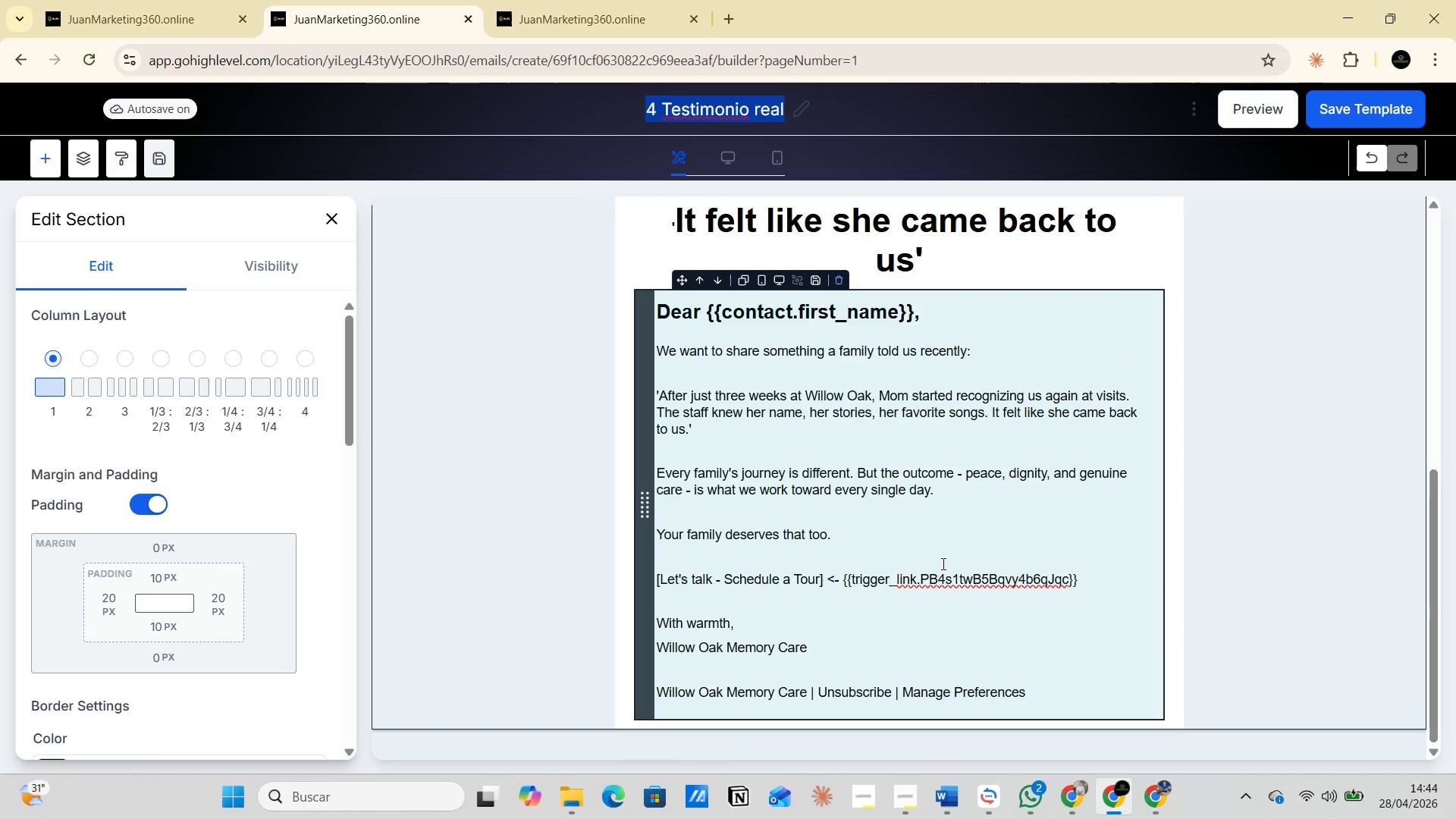 
key(PrintScreen)
 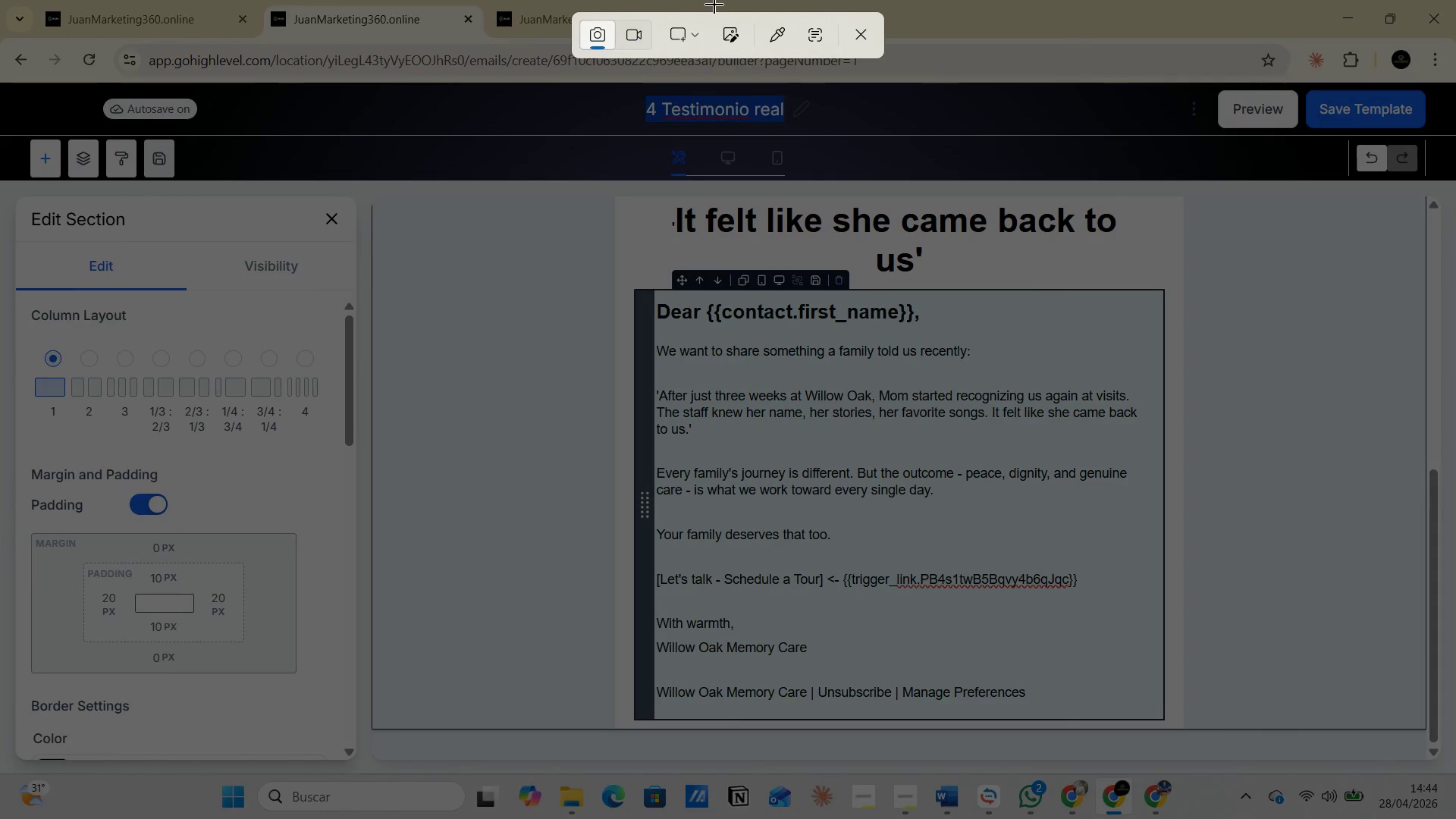 
left_click([698, 49])
 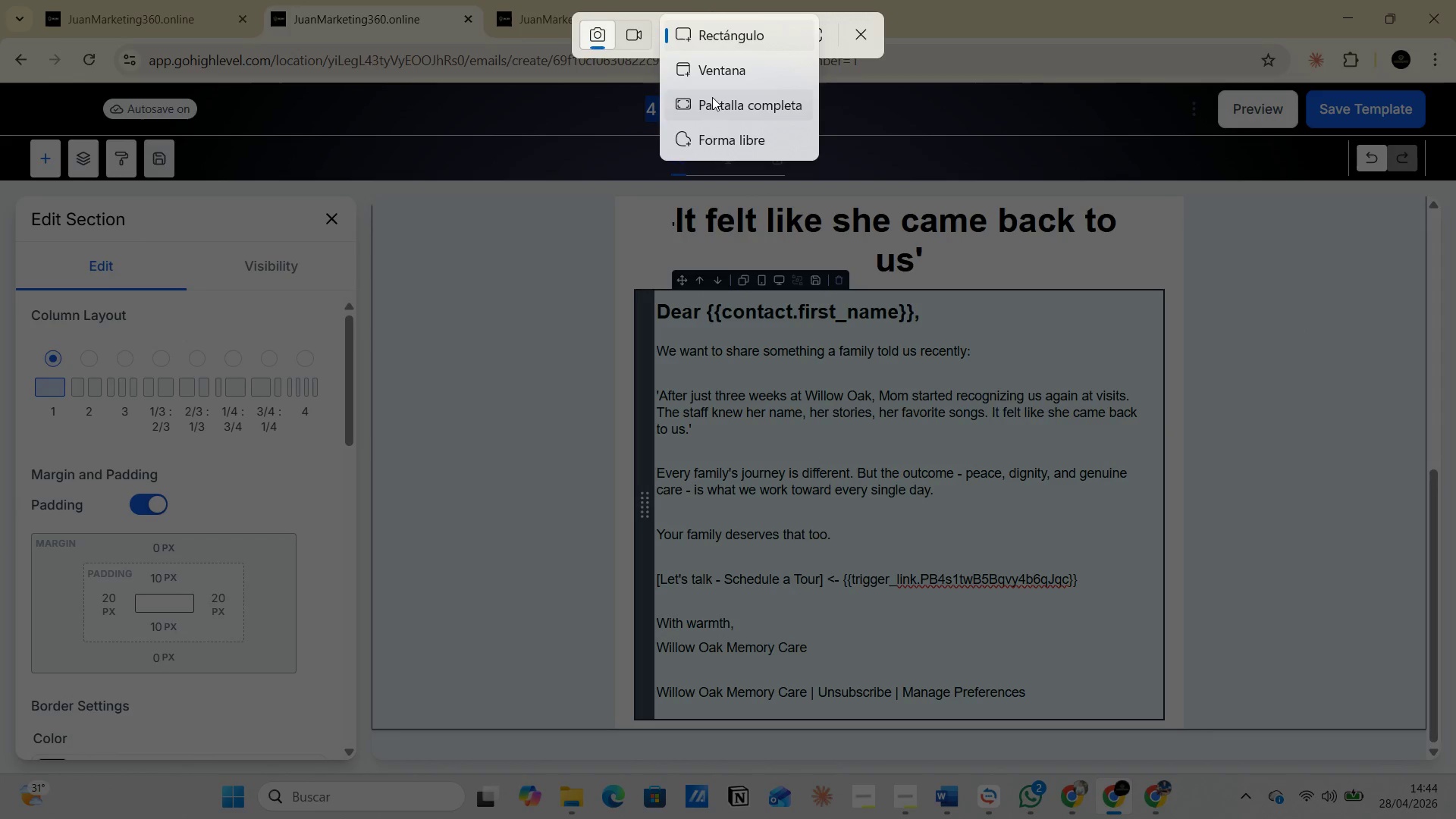 
left_click([712, 101])
 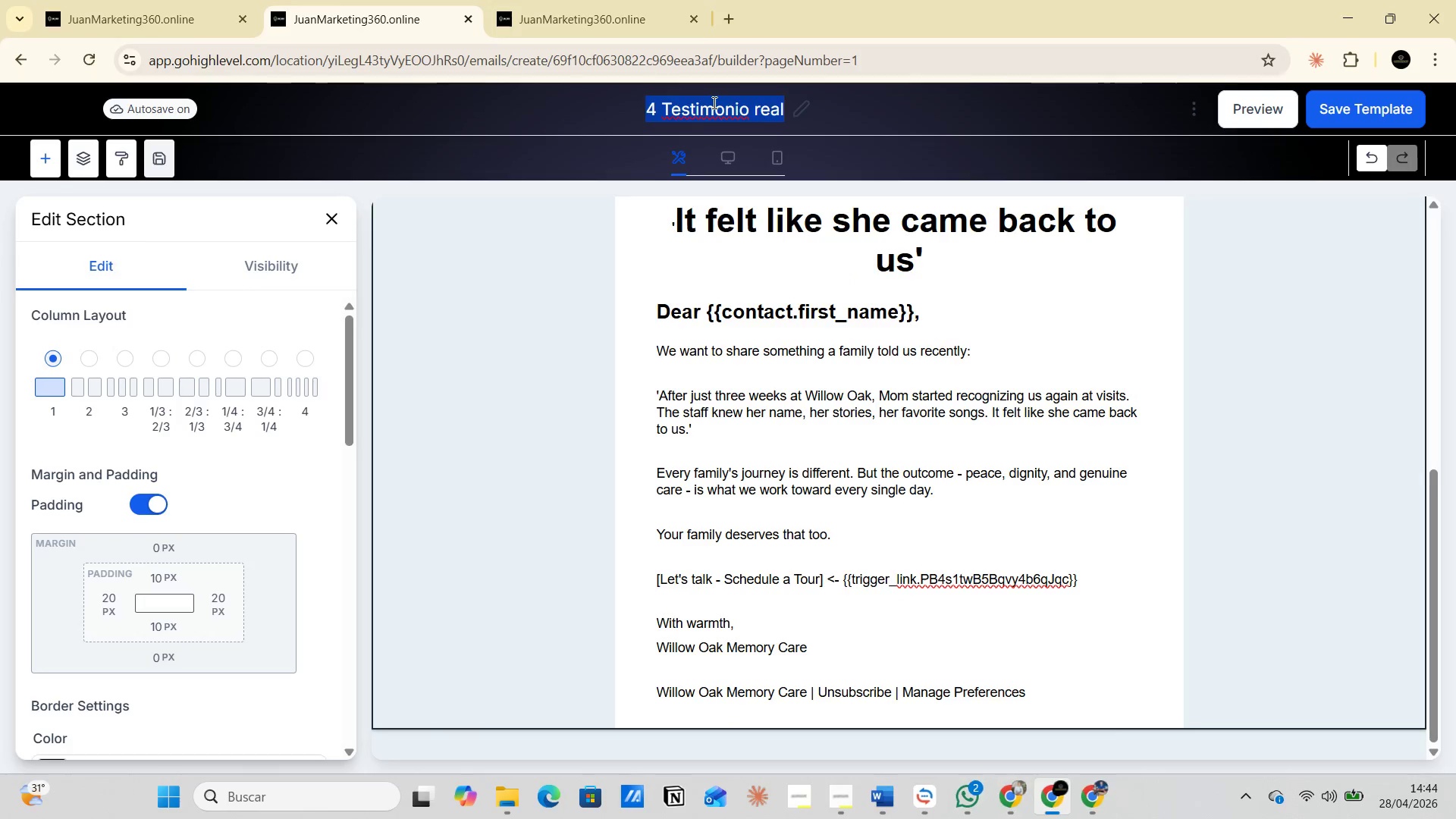 
key(Alt+AltLeft)
 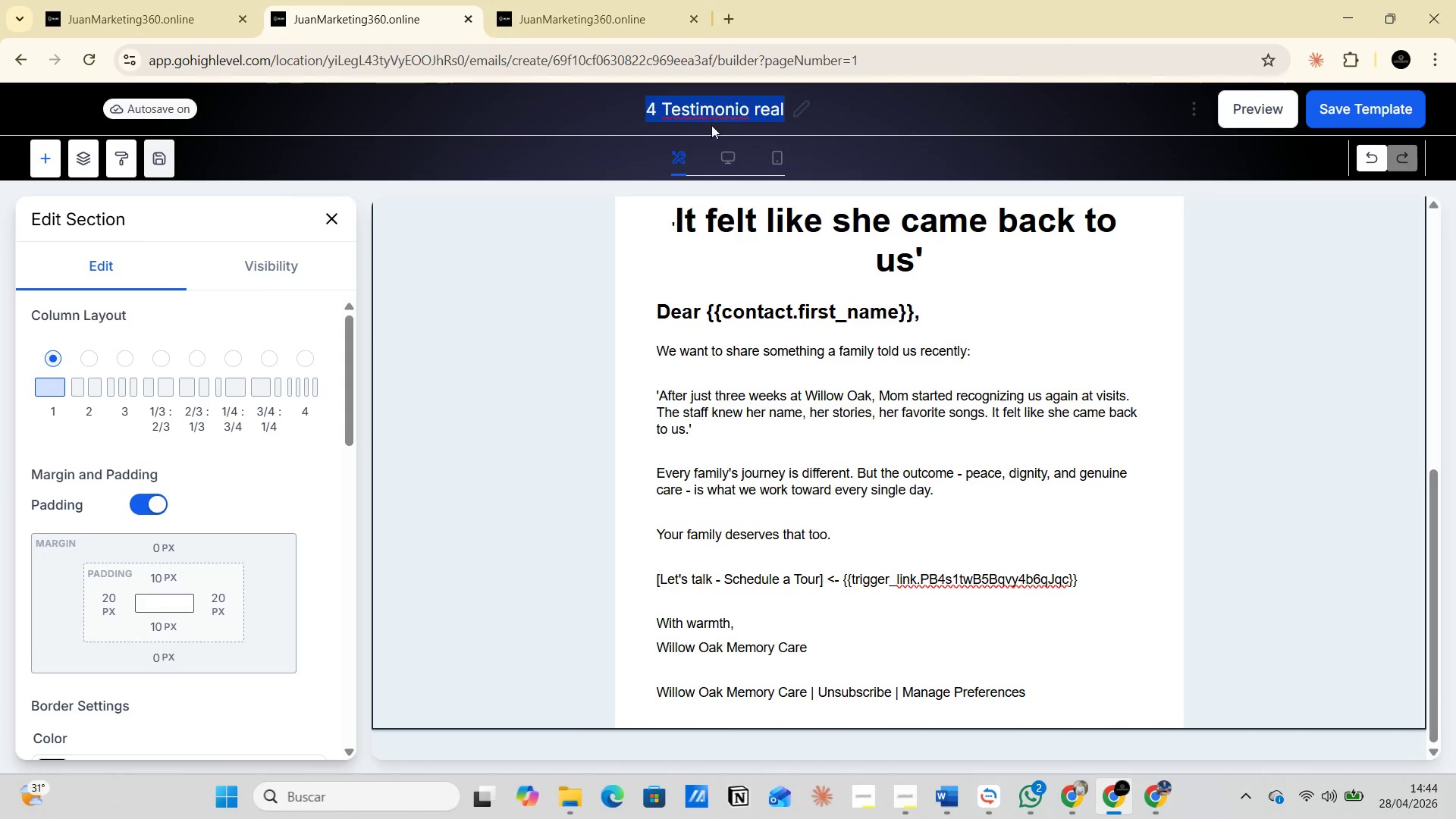 
key(Alt+Tab)
 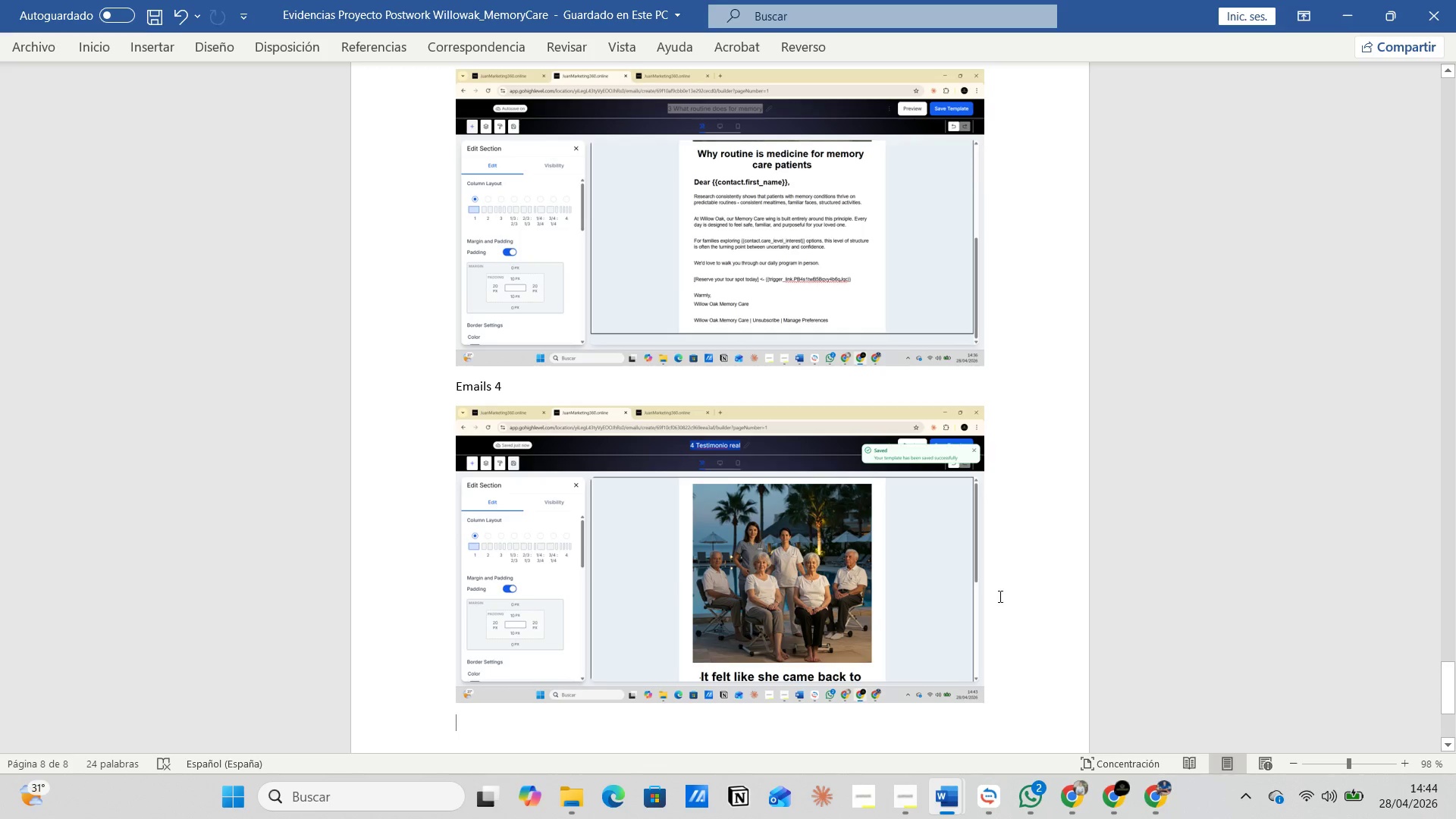 
left_click([989, 617])
 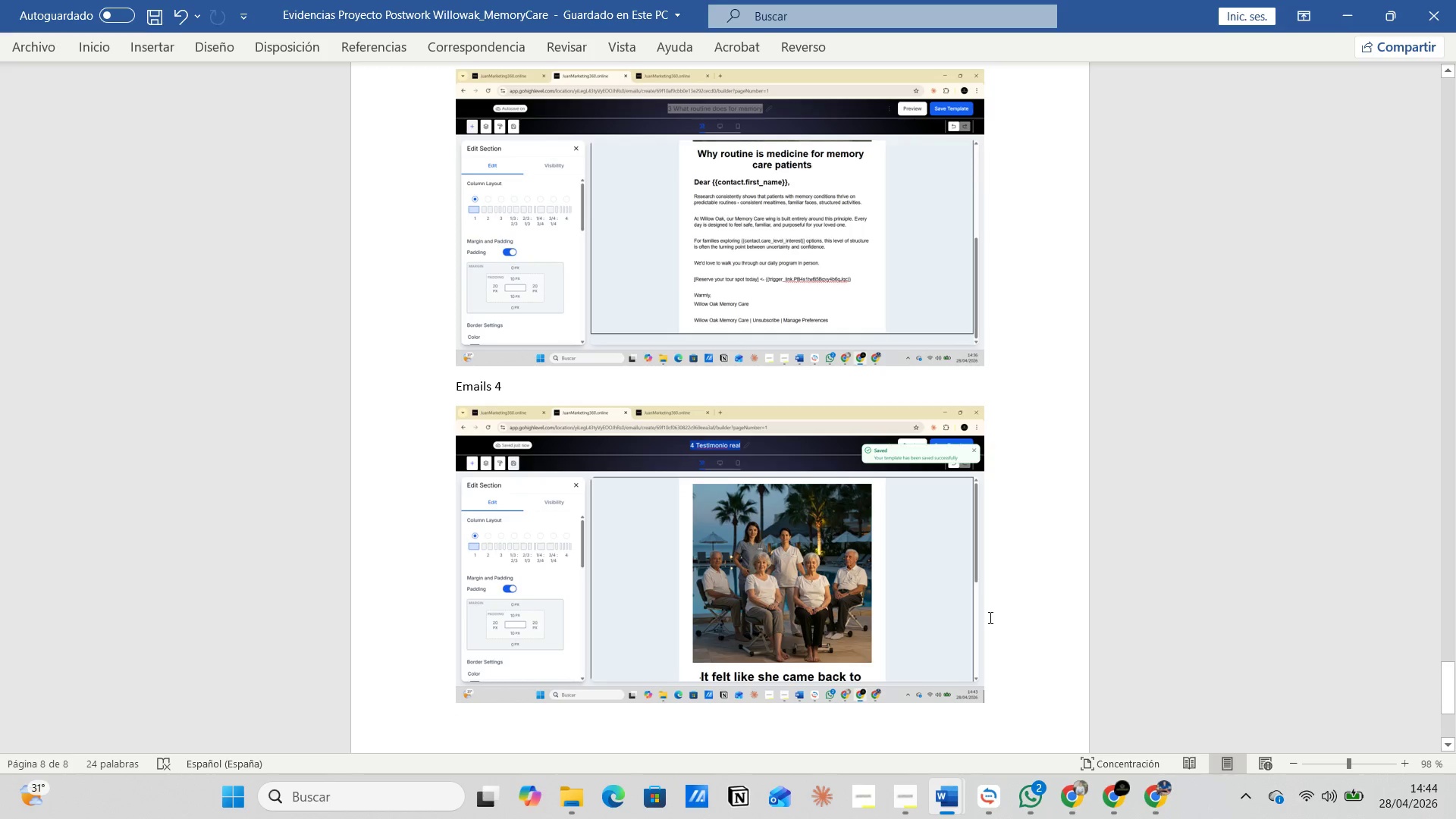 
key(Enter)
 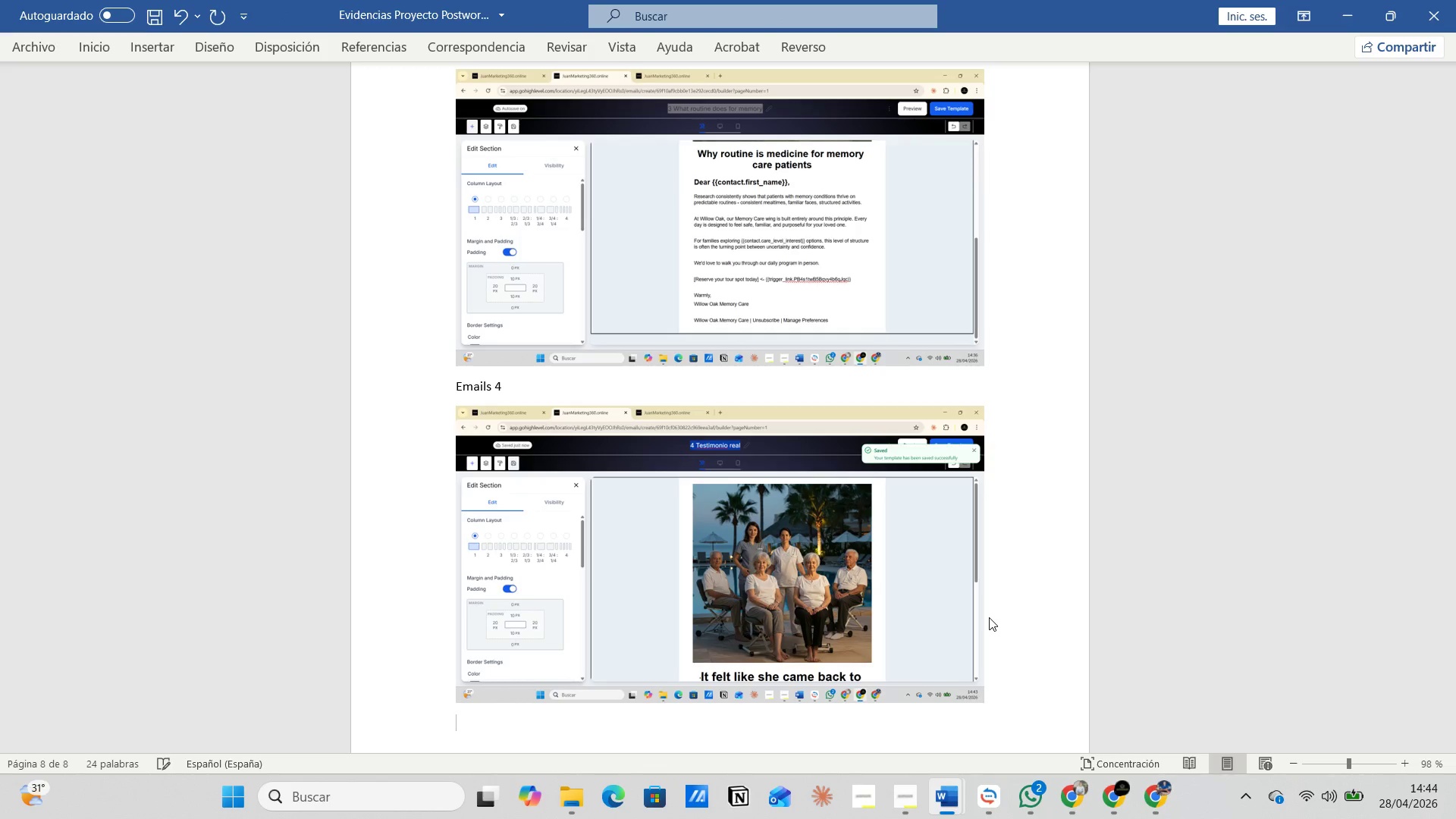 
key(Control+V)
 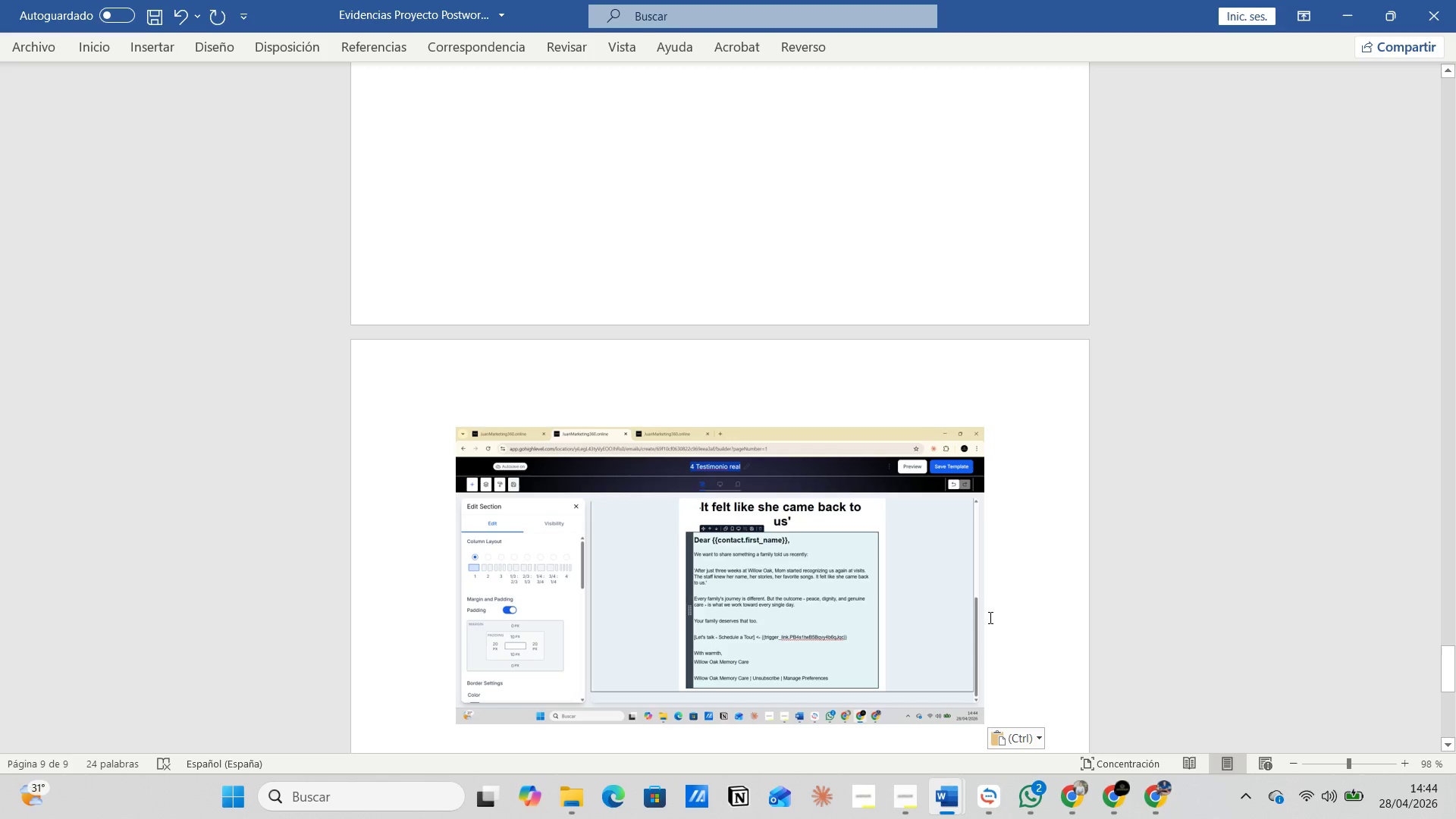 
wait(5.83)
 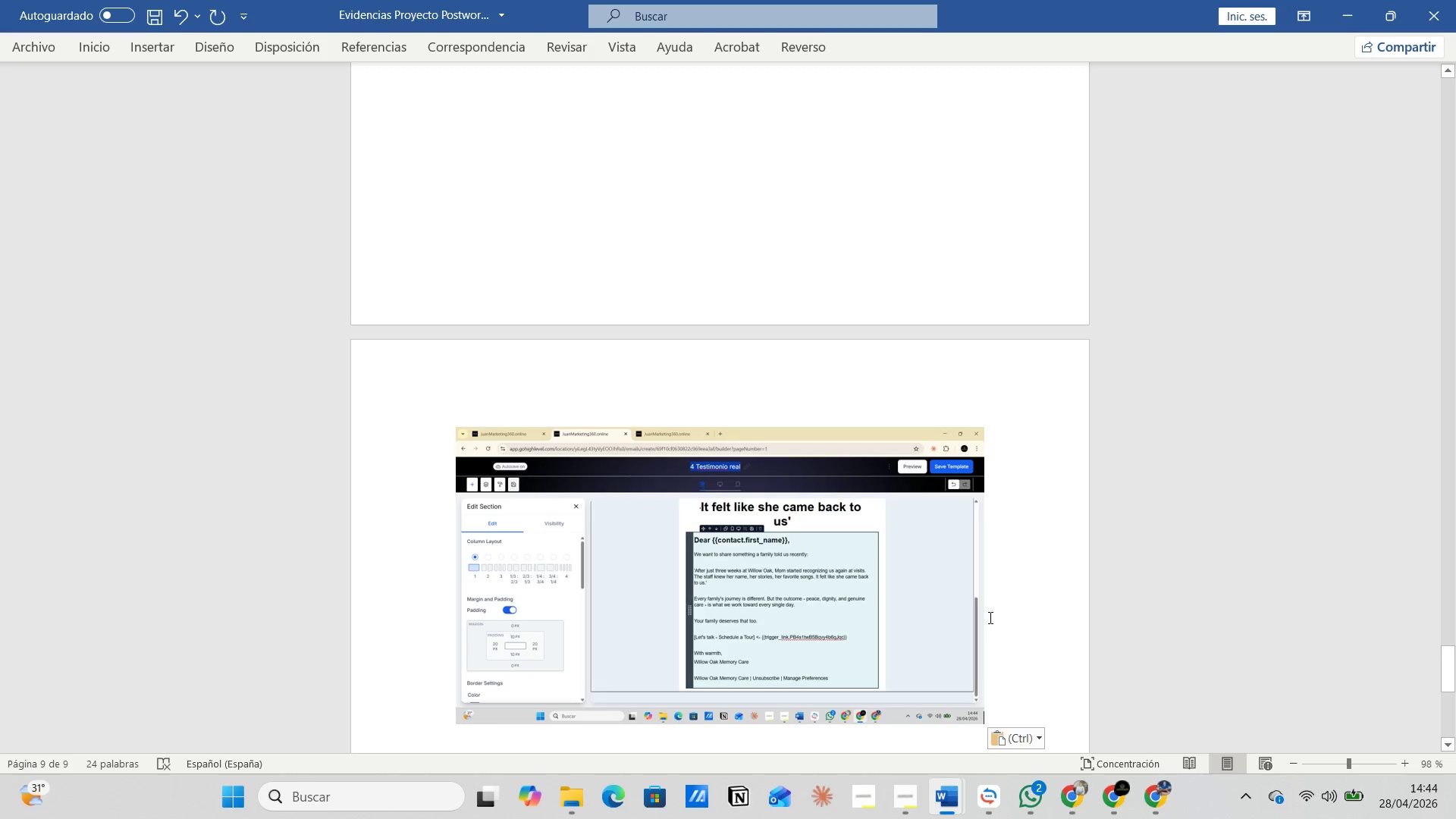 
key(Enter)
 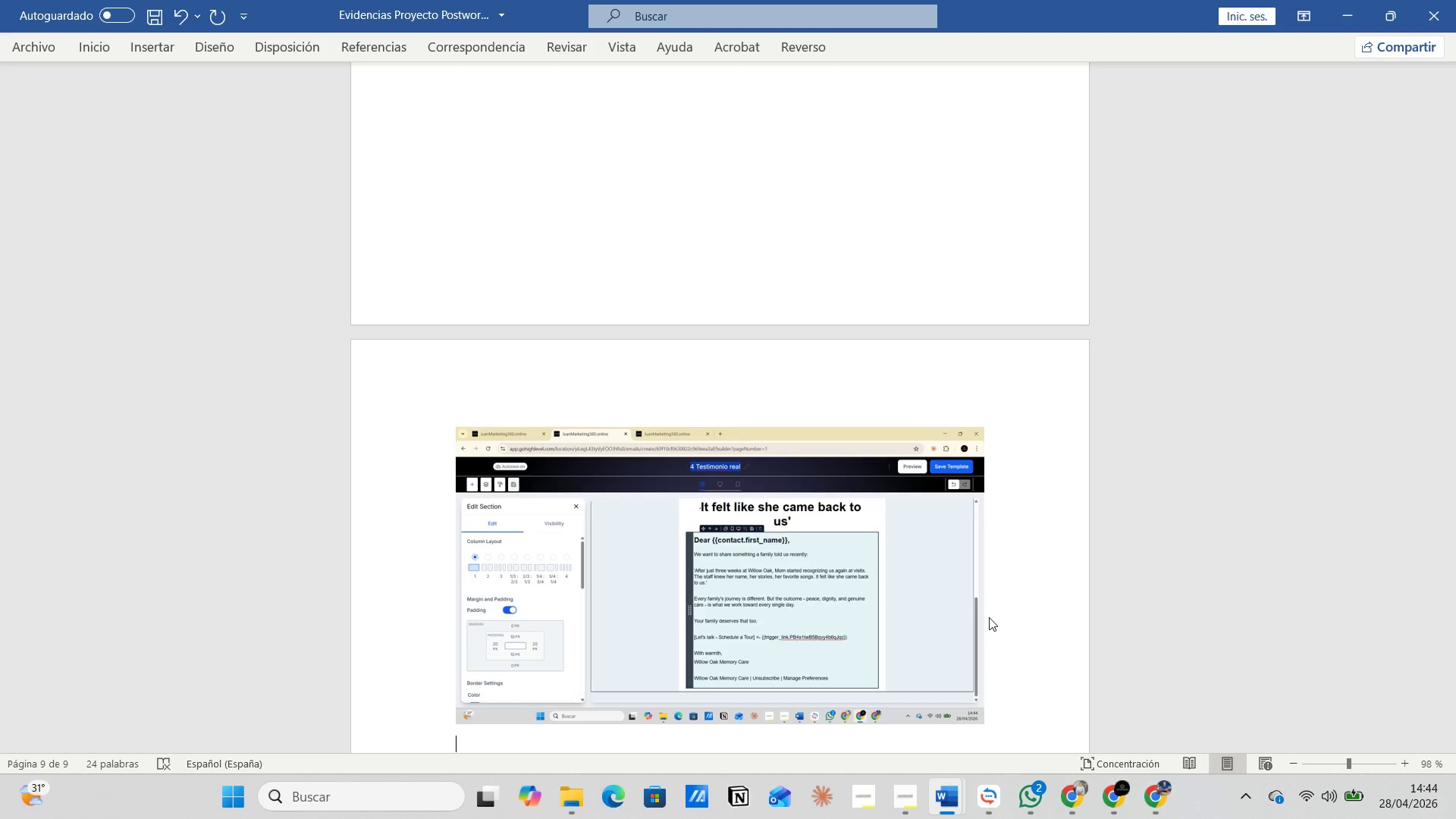 
key(Alt+AltLeft)
 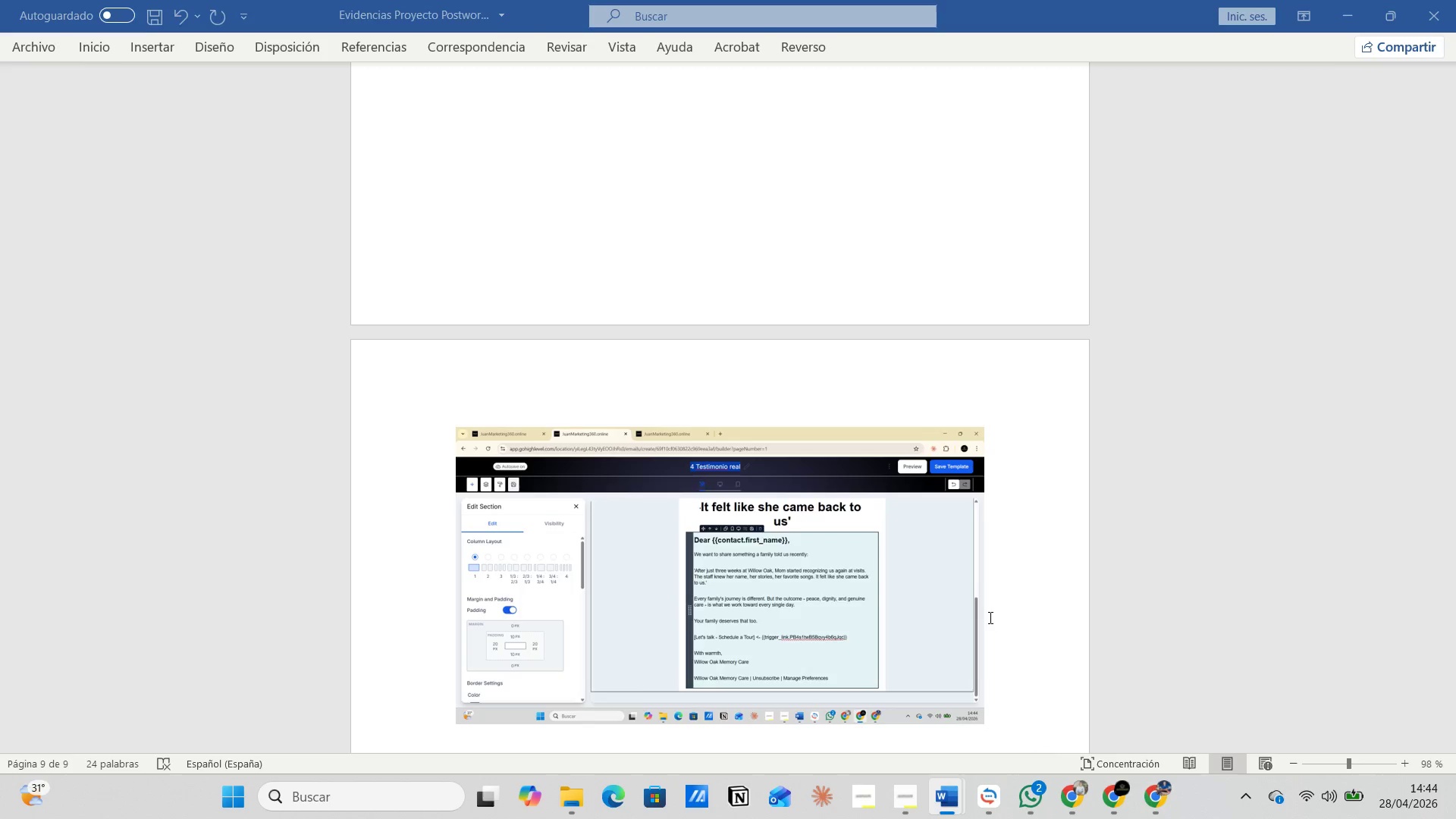 
key(Alt+Tab)
 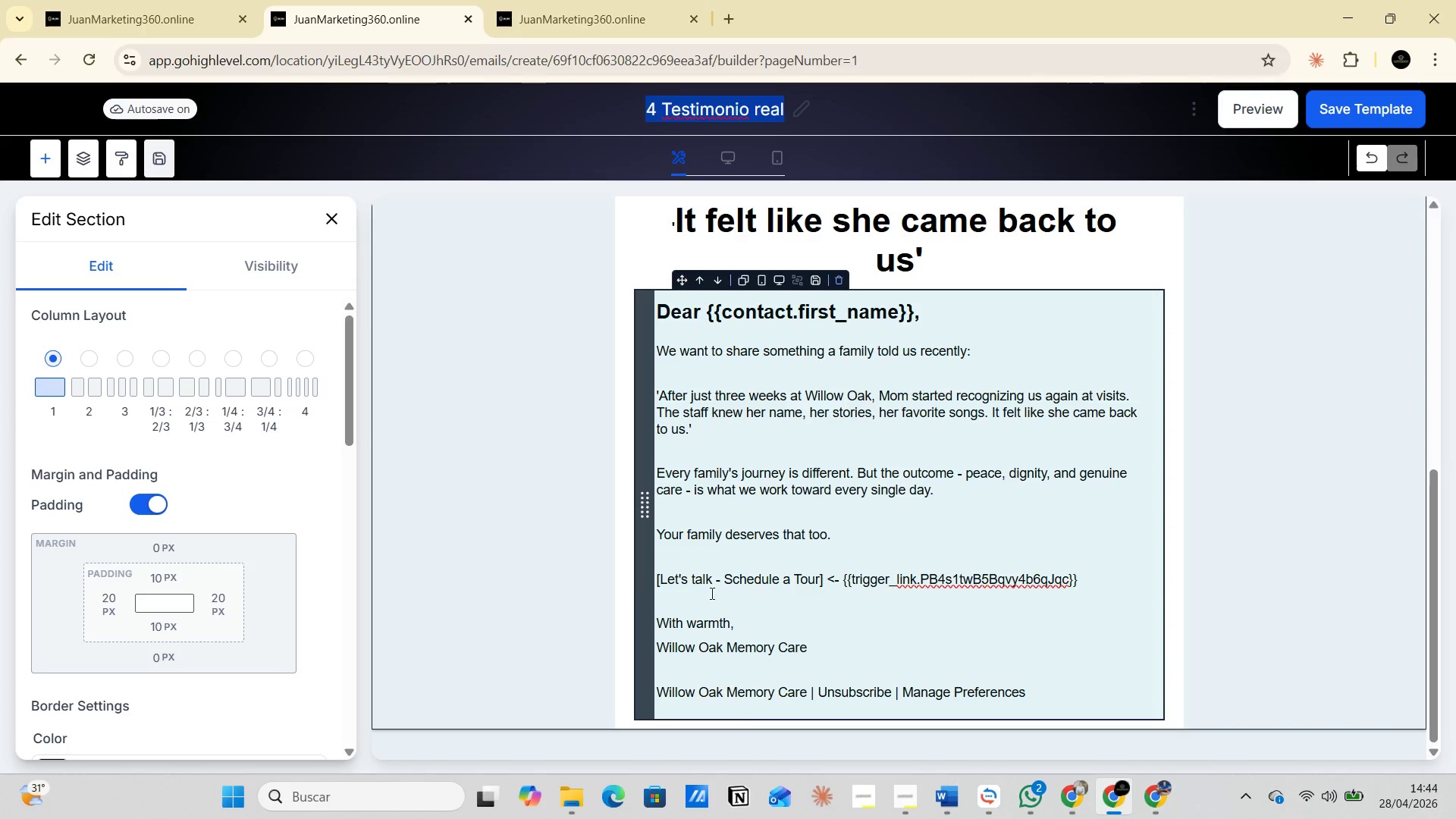 
left_click([517, 537])
 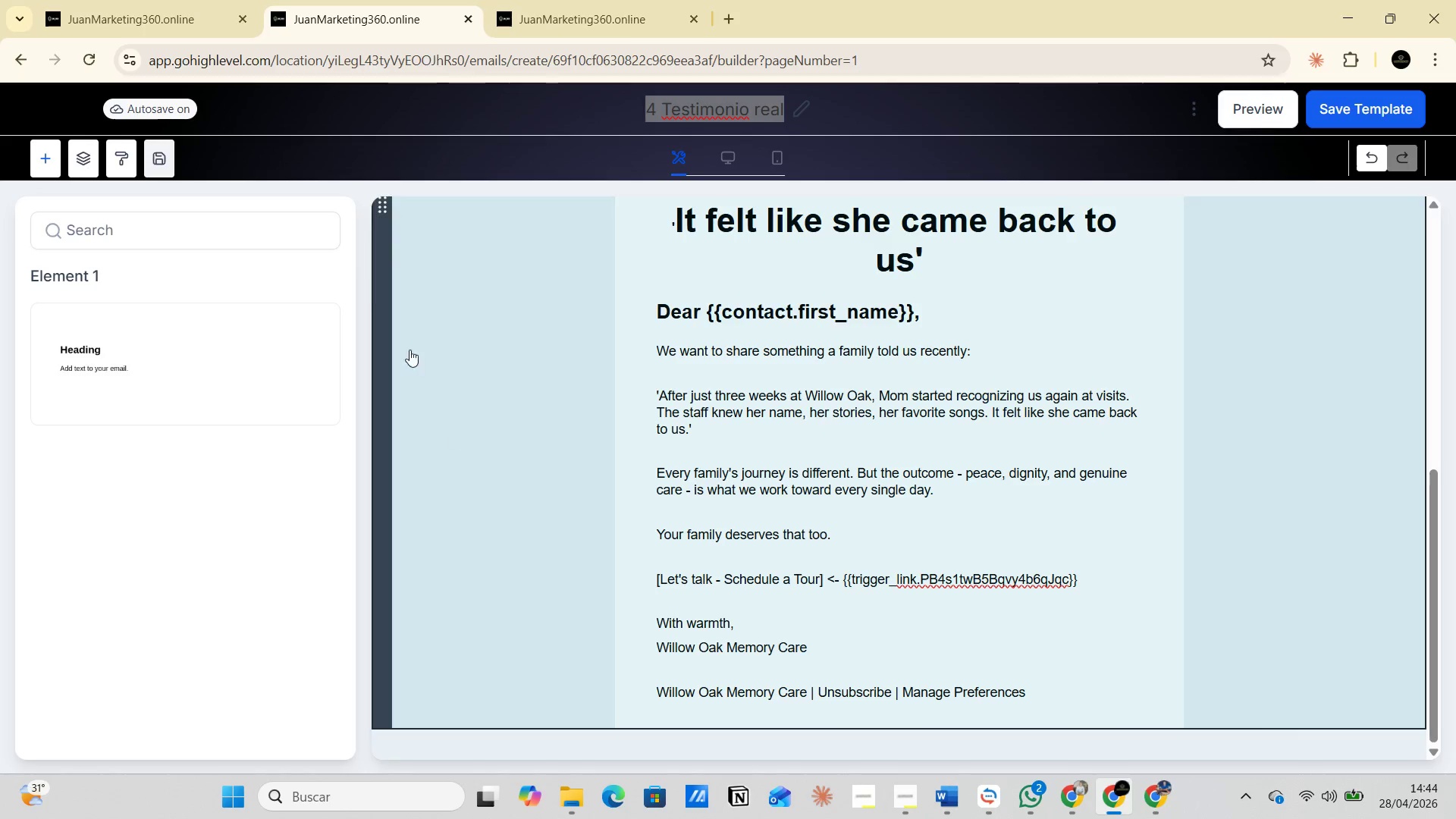 
left_click([410, 255])
 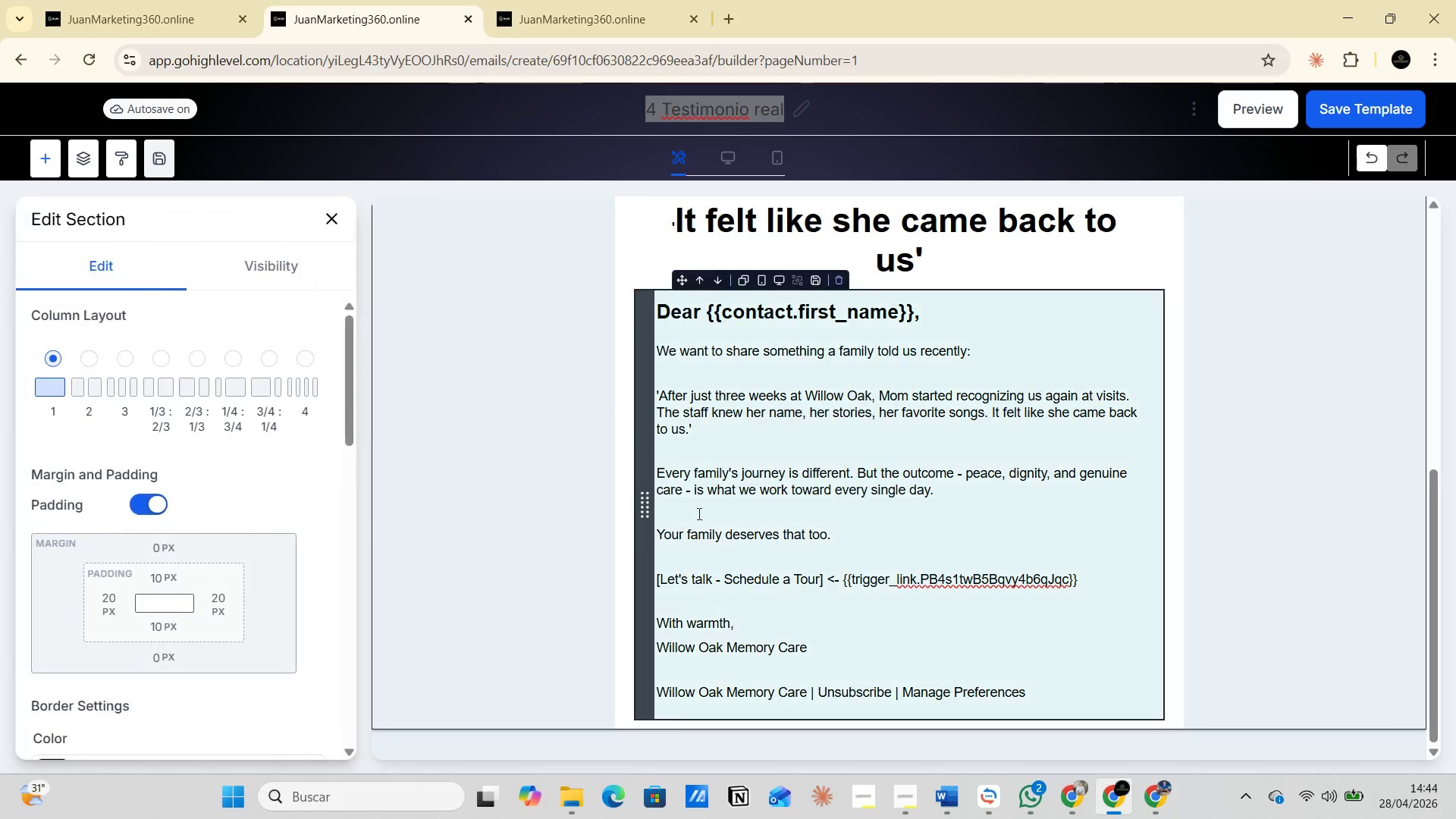 
scroll: coordinate [743, 532], scroll_direction: up, amount: 12.0
 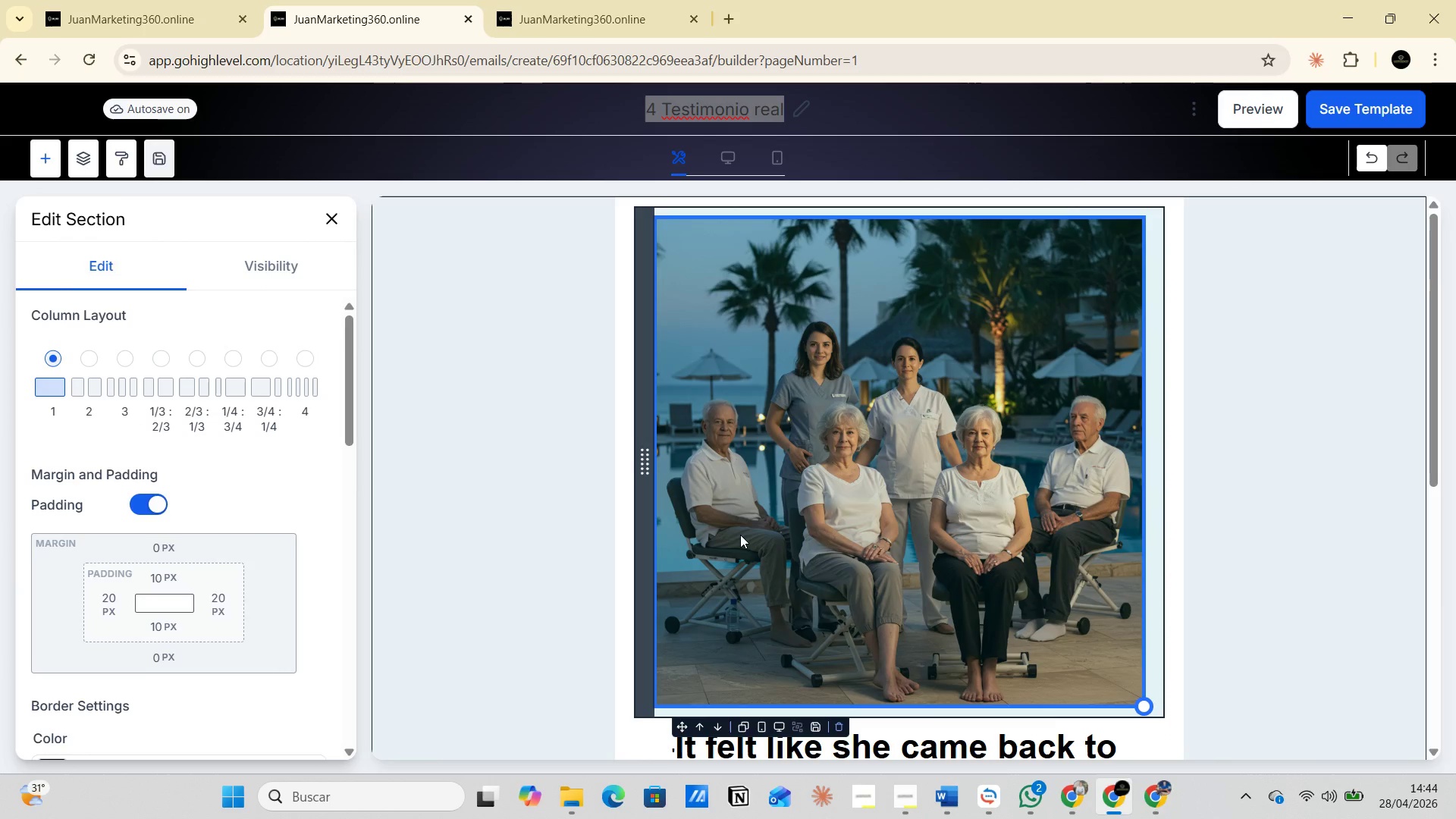 
key(Alt+AltLeft)
 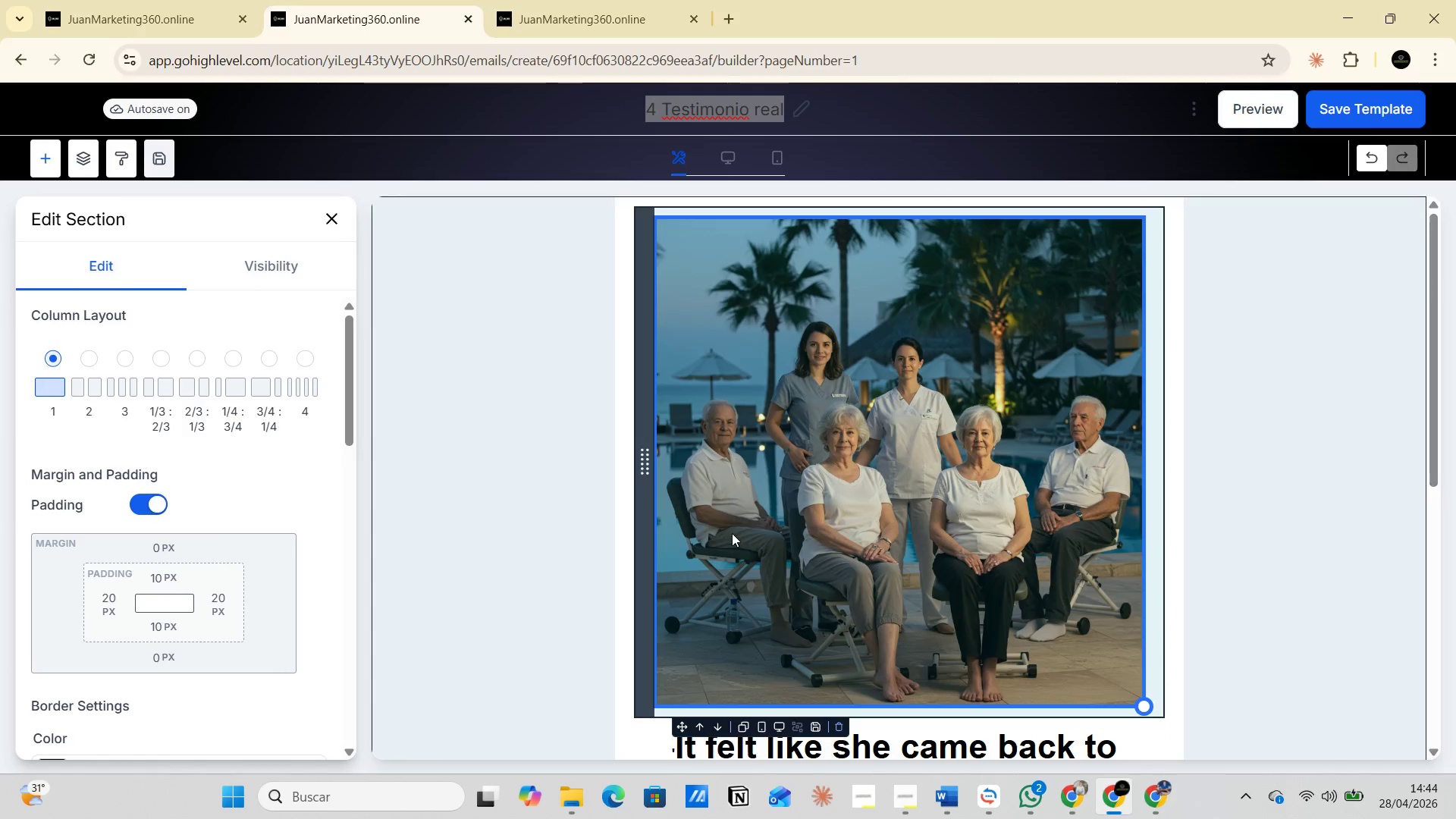 
key(Alt+Tab)
 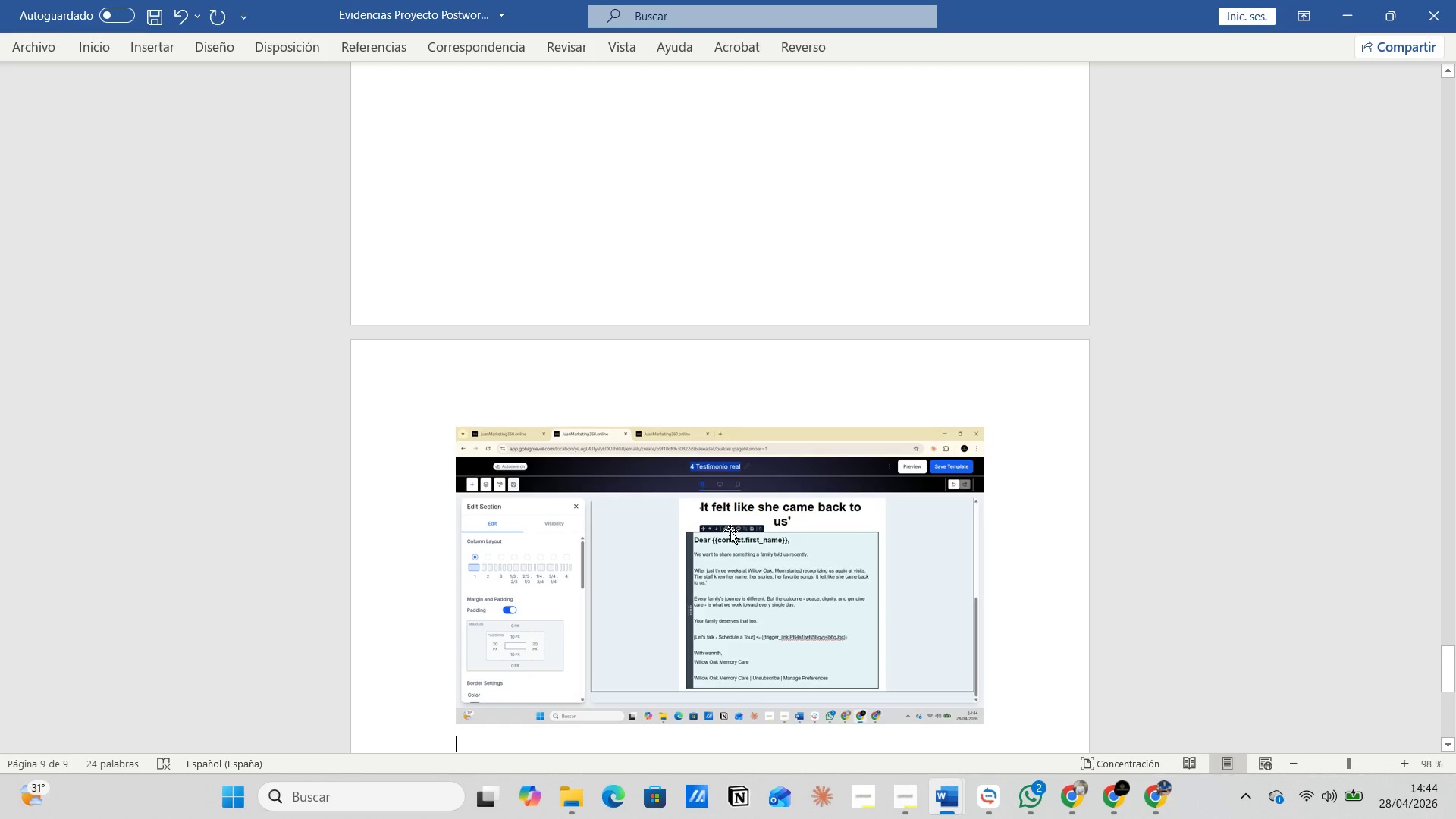 
key(Alt+AltLeft)
 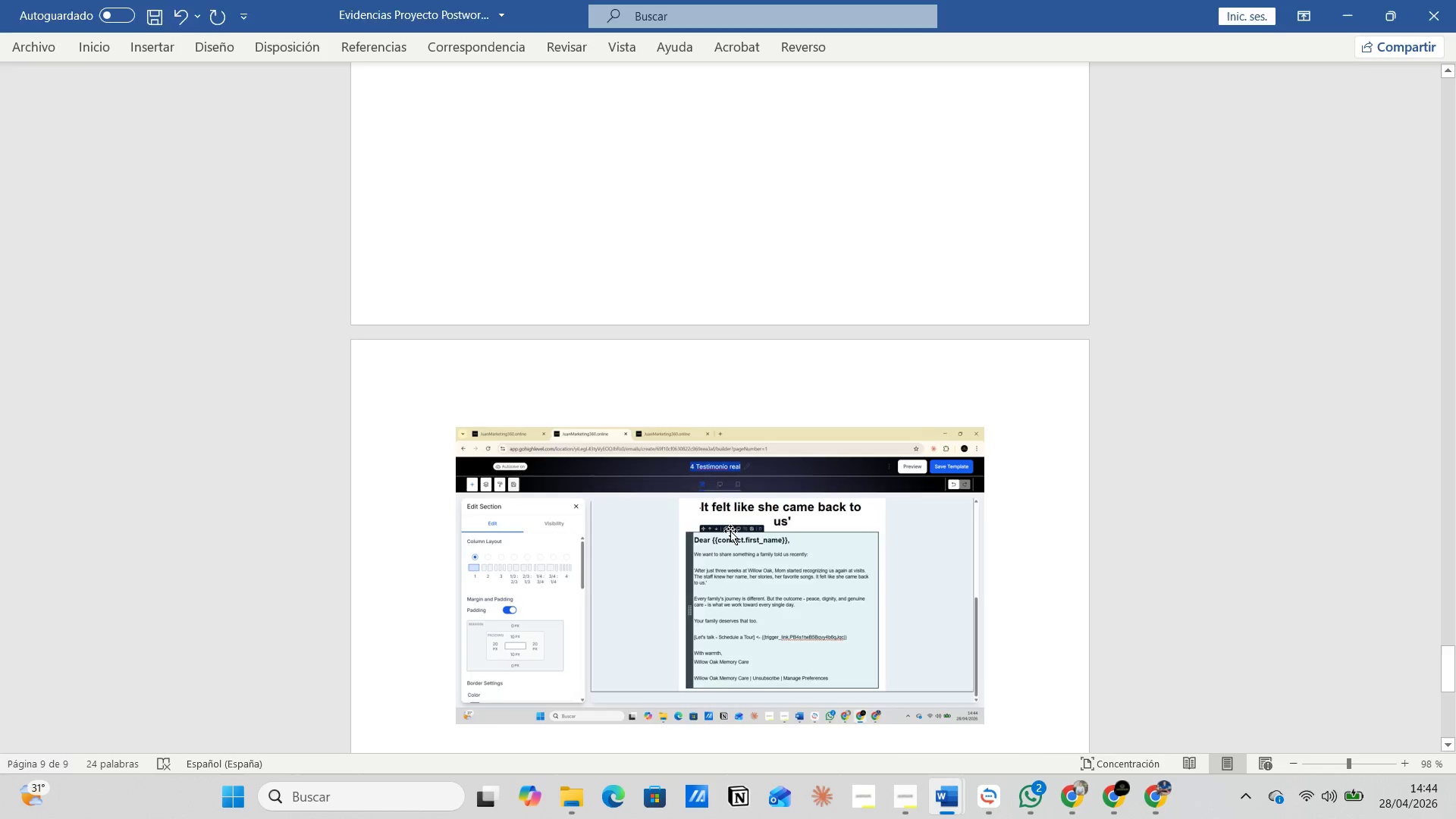 
key(Alt+Tab)
 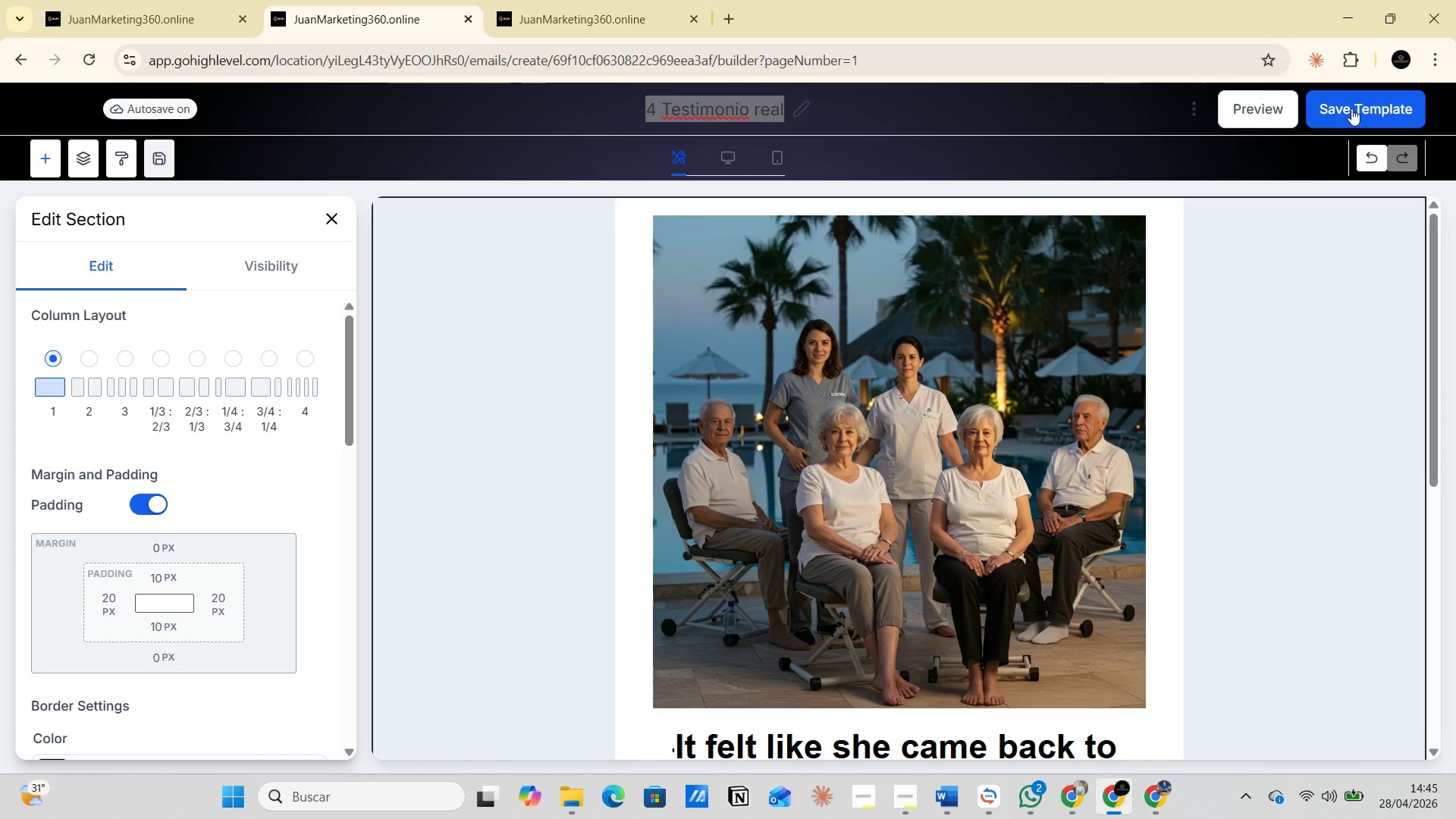 
left_click([1364, 108])
 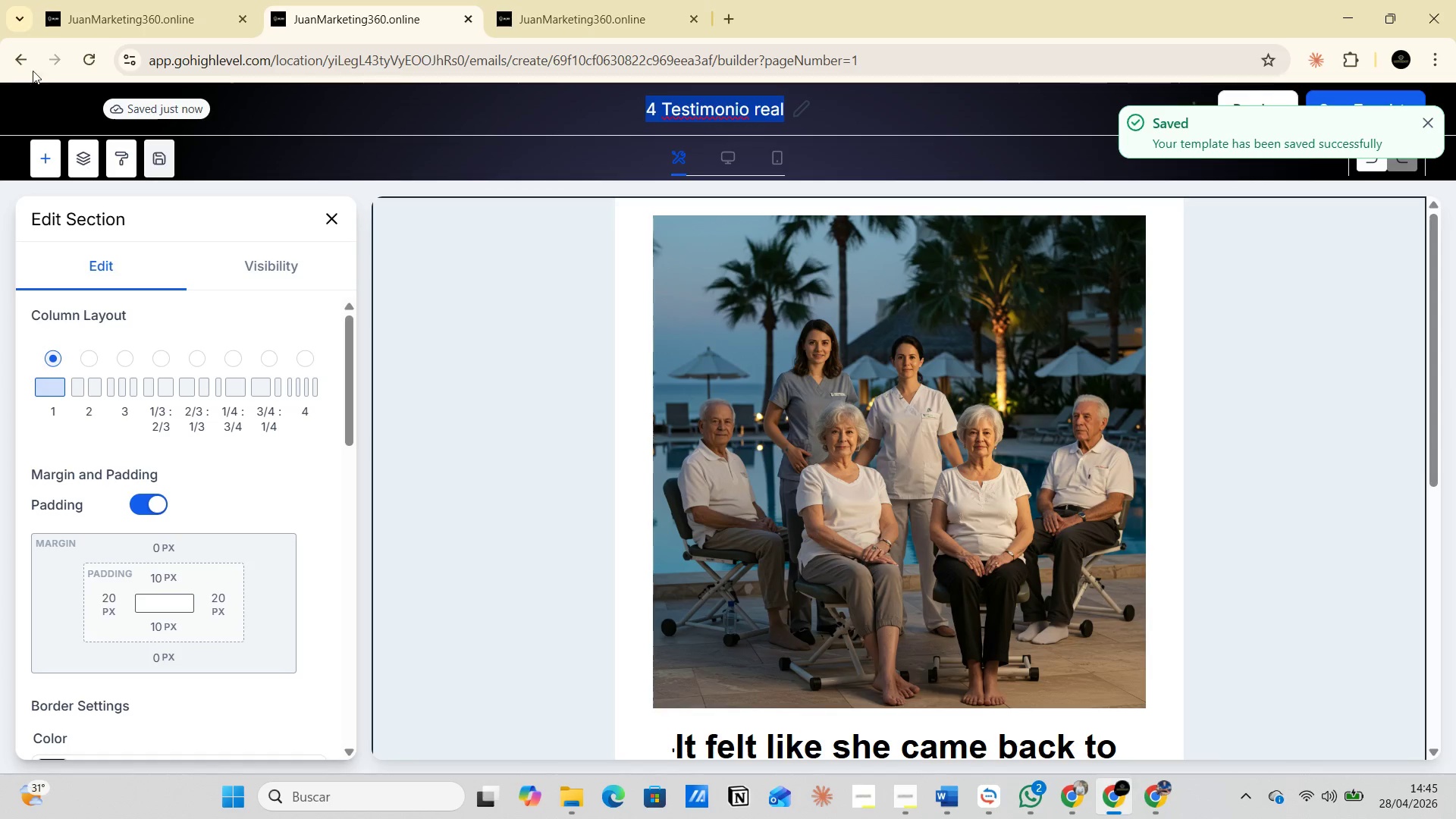 
left_click([24, 57])
 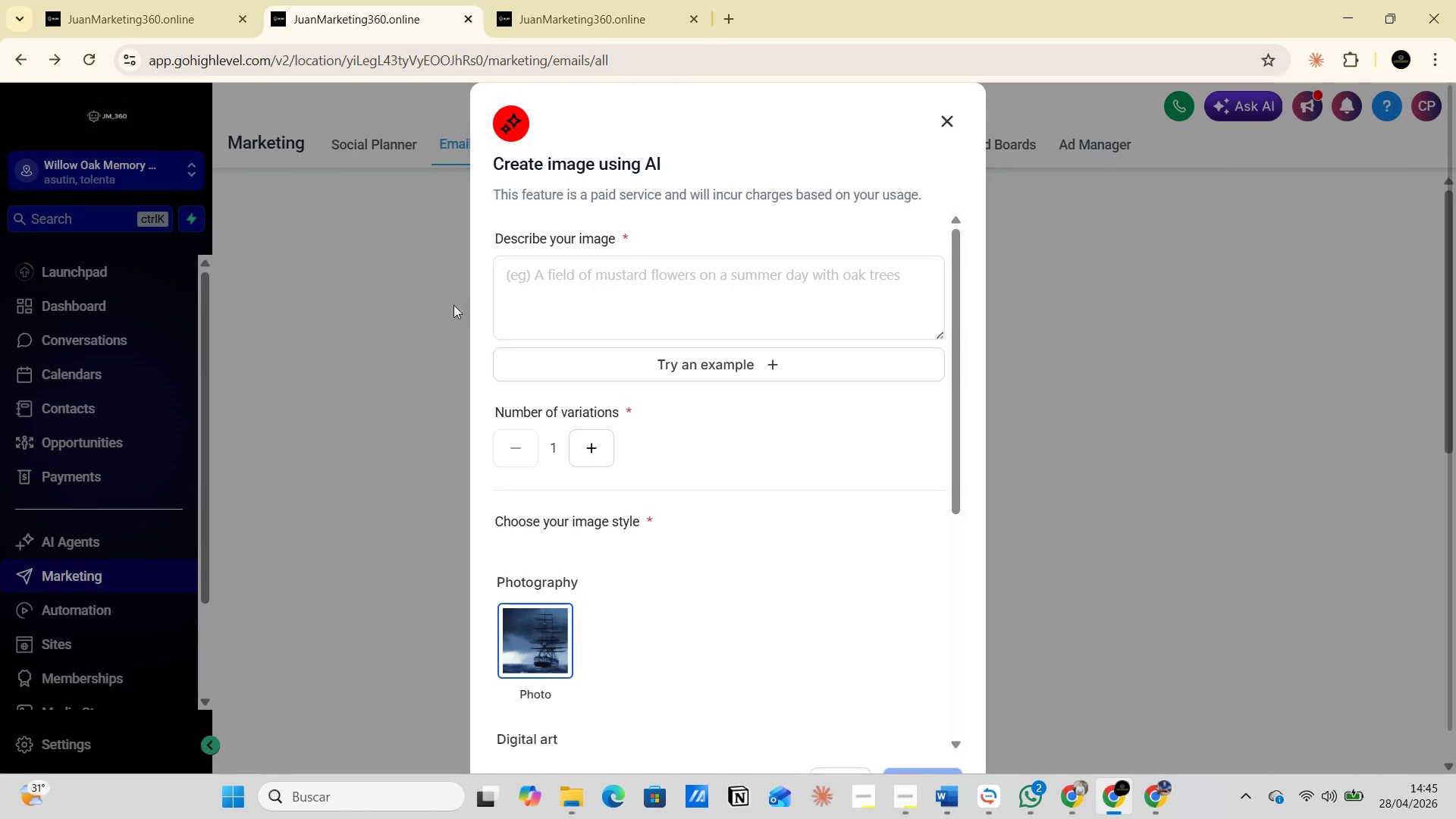 
left_click([517, 290])
 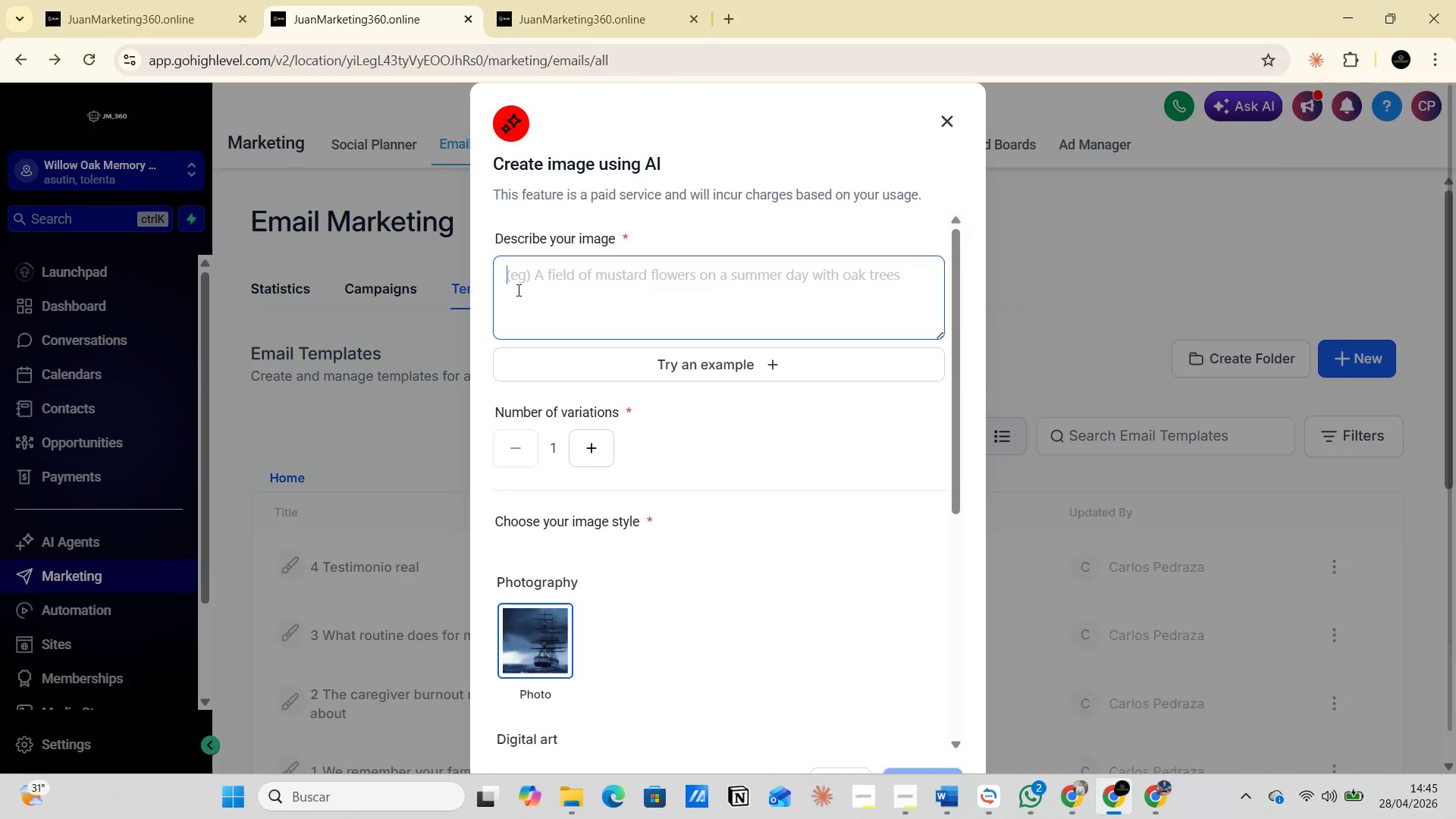 
type(ahora todos reunidos ahceinbdo actividaes personal emdi)
key(Backspace)
key(Backspace)
key(Backspace)
key(Backspace)
key(Backspace)
key(Backspace)
type(afuera de risort con familiares visitando a lso viejos y todso en fani)
key(Backspace)
key(Backspace)
type(milia pero qeu se vea vista apo)
key(Backspace)
key(Backspace)
key(Backspace)
type(paN)
key(Backspace)
key(Backspace)
type(anoramica tipo finca )
 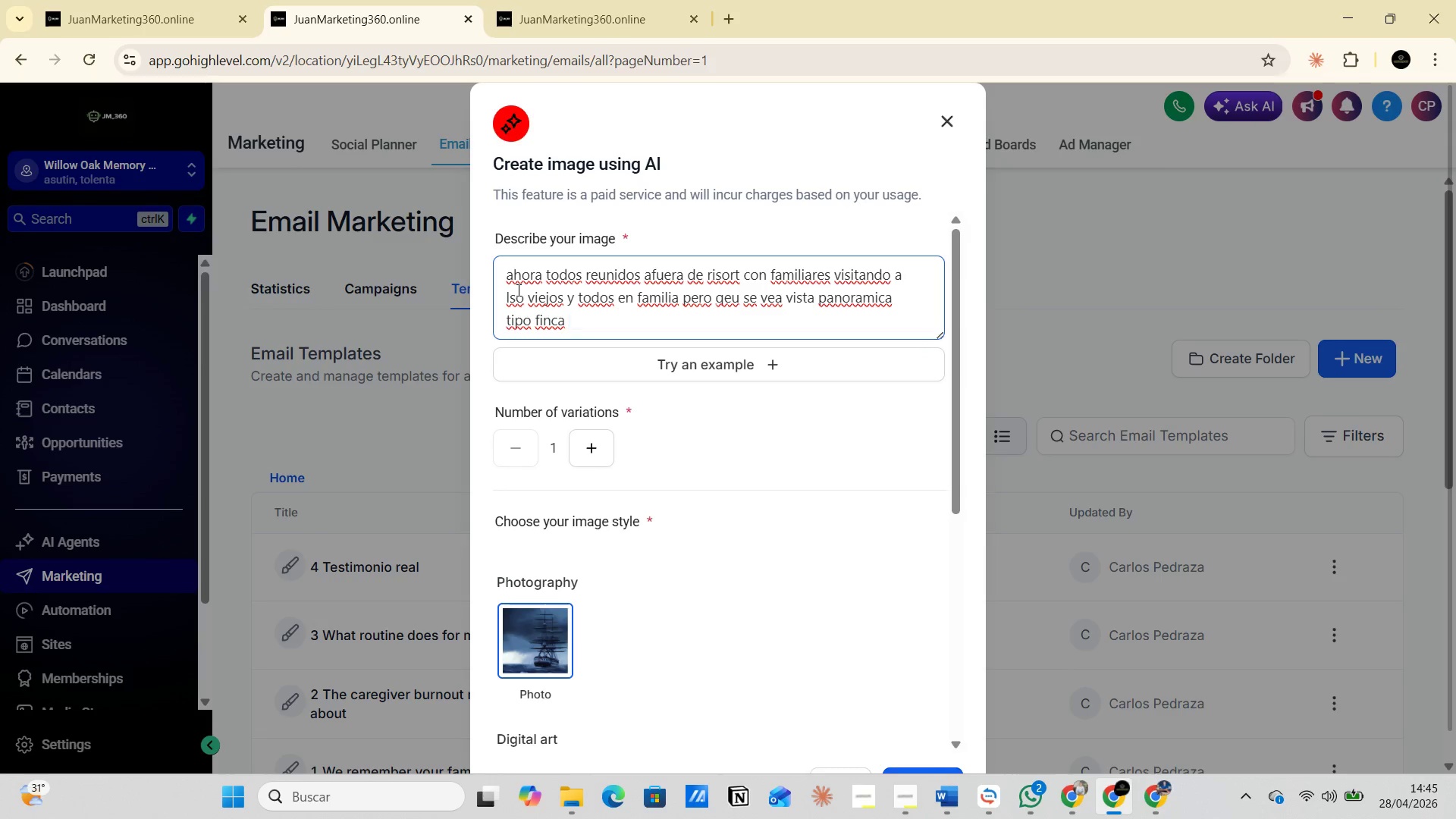 
type(con )
key(Backspace)
key(Backspace)
type(n pi)
key(Backspace)
type(icina )
 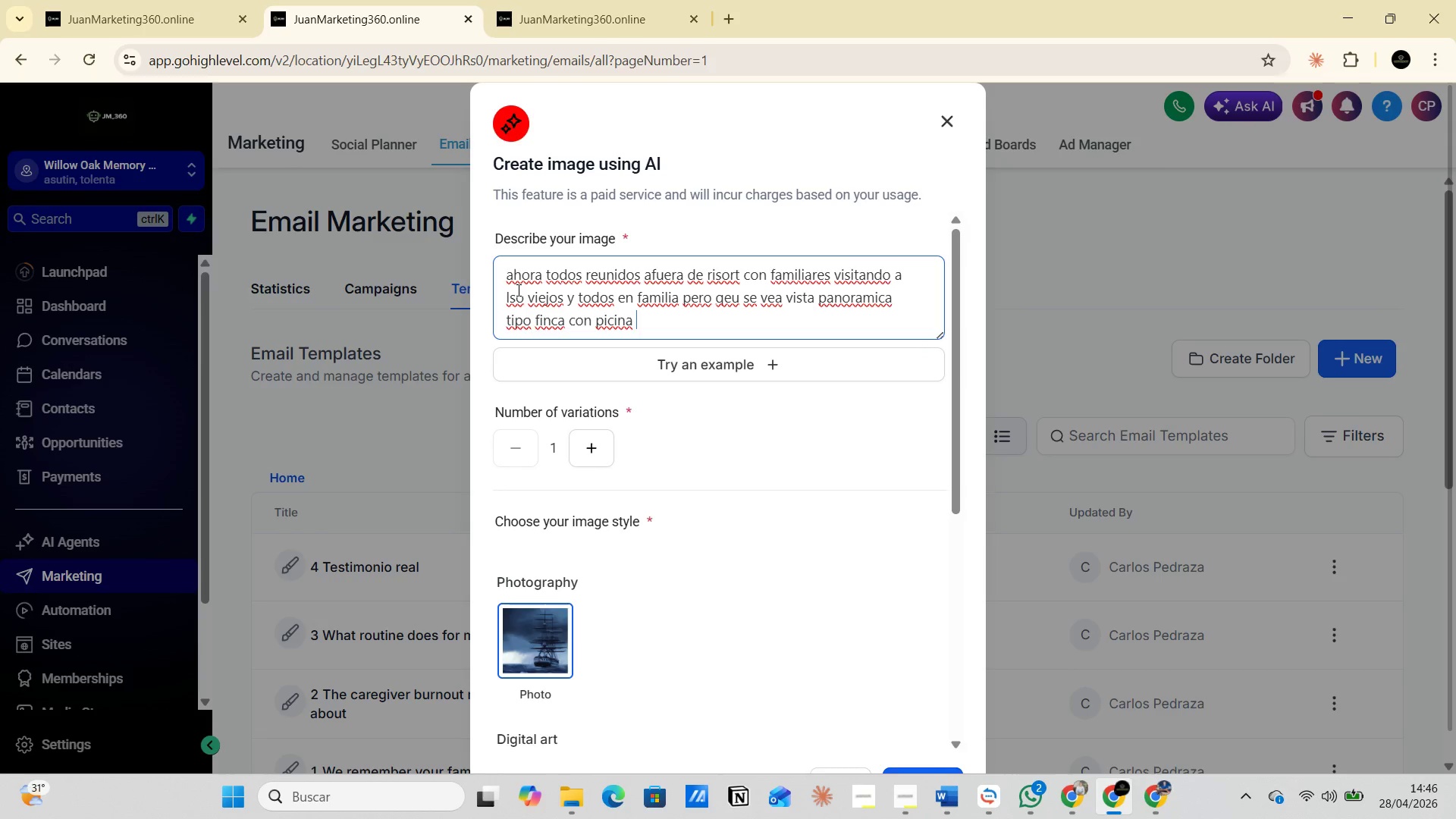 
key(Enter)
 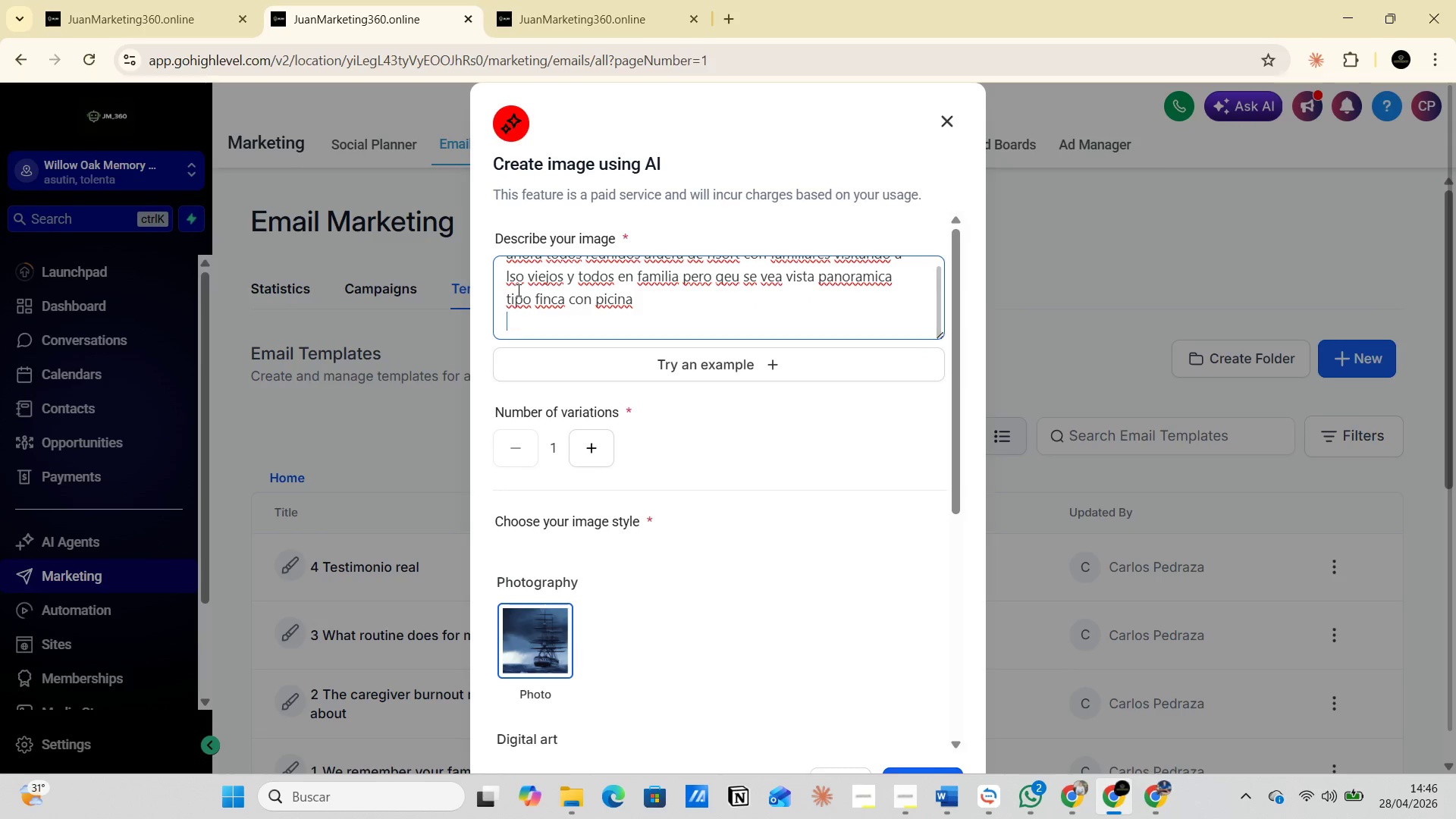 
wait(8.38)
 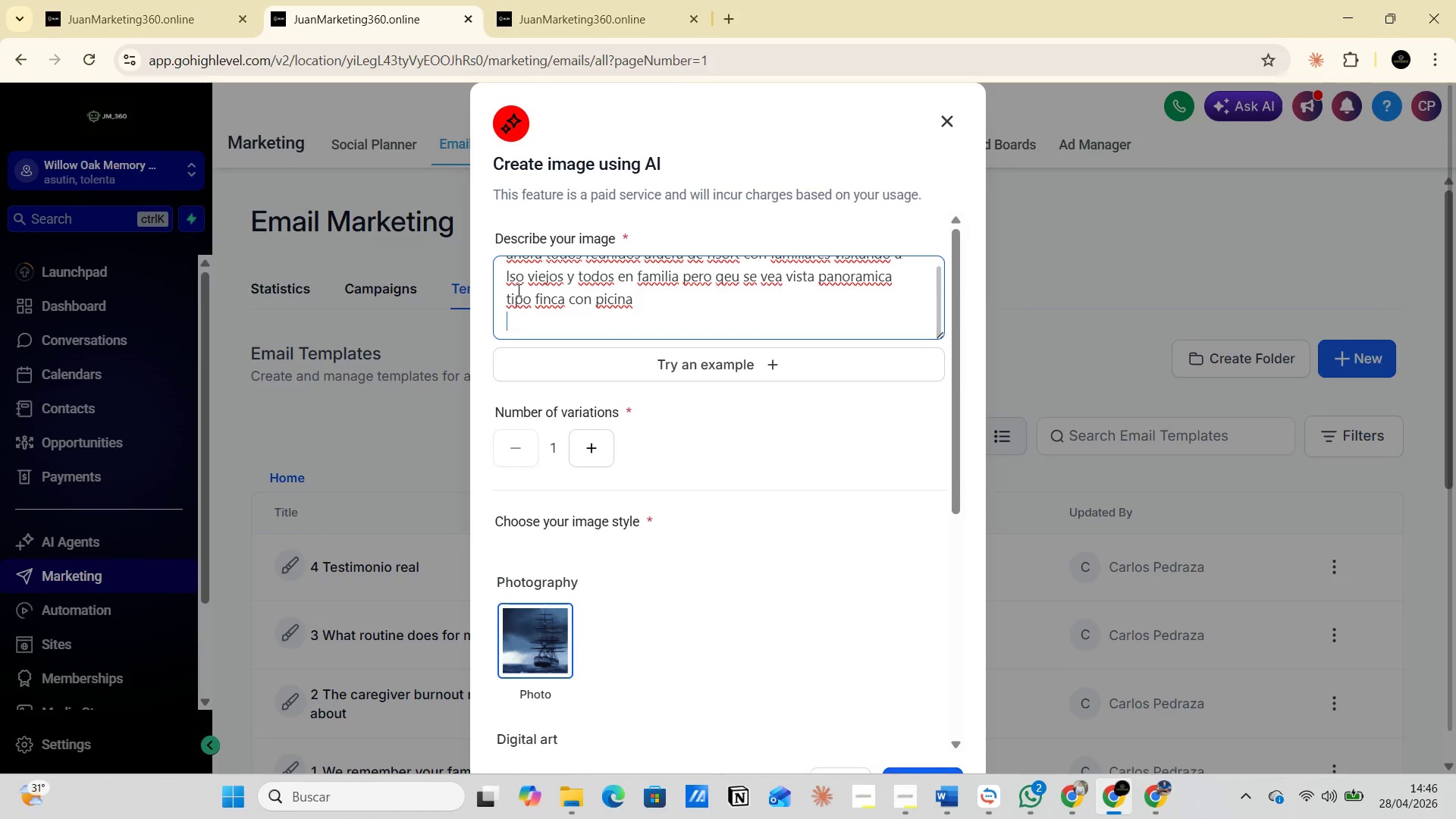 
left_click([942, 767])
 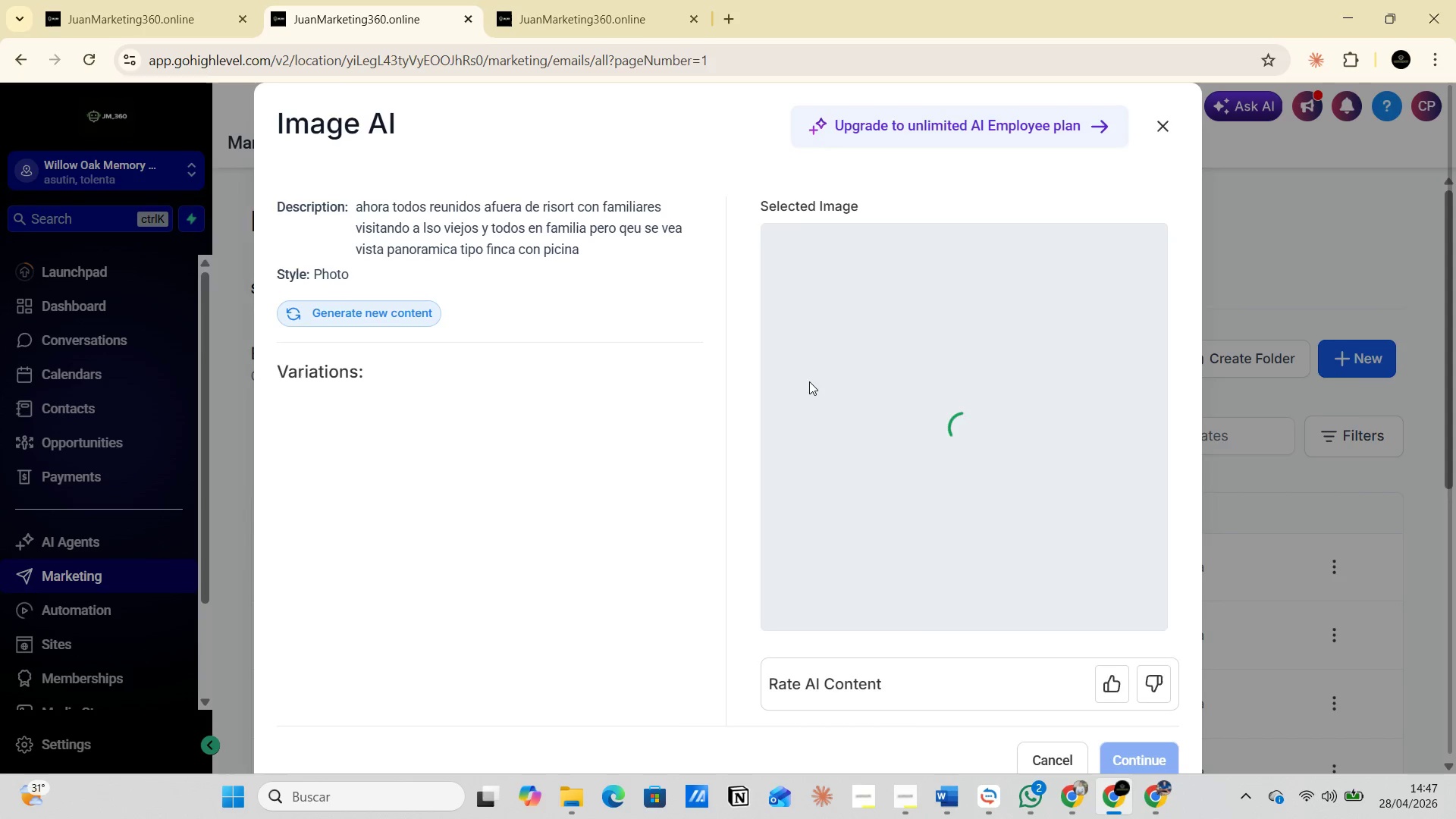 
wait(90.66)
 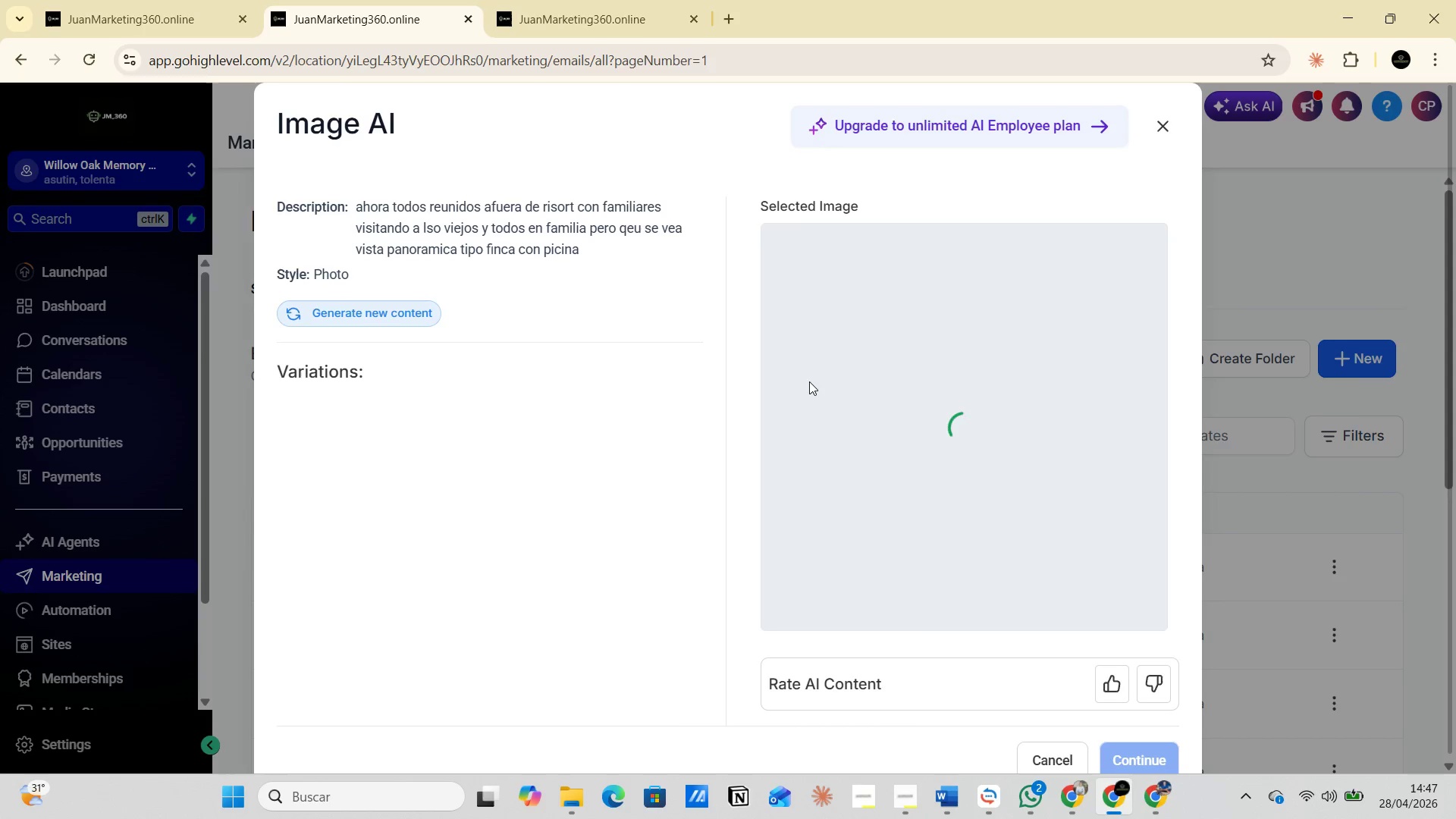 
left_click([730, 17])
 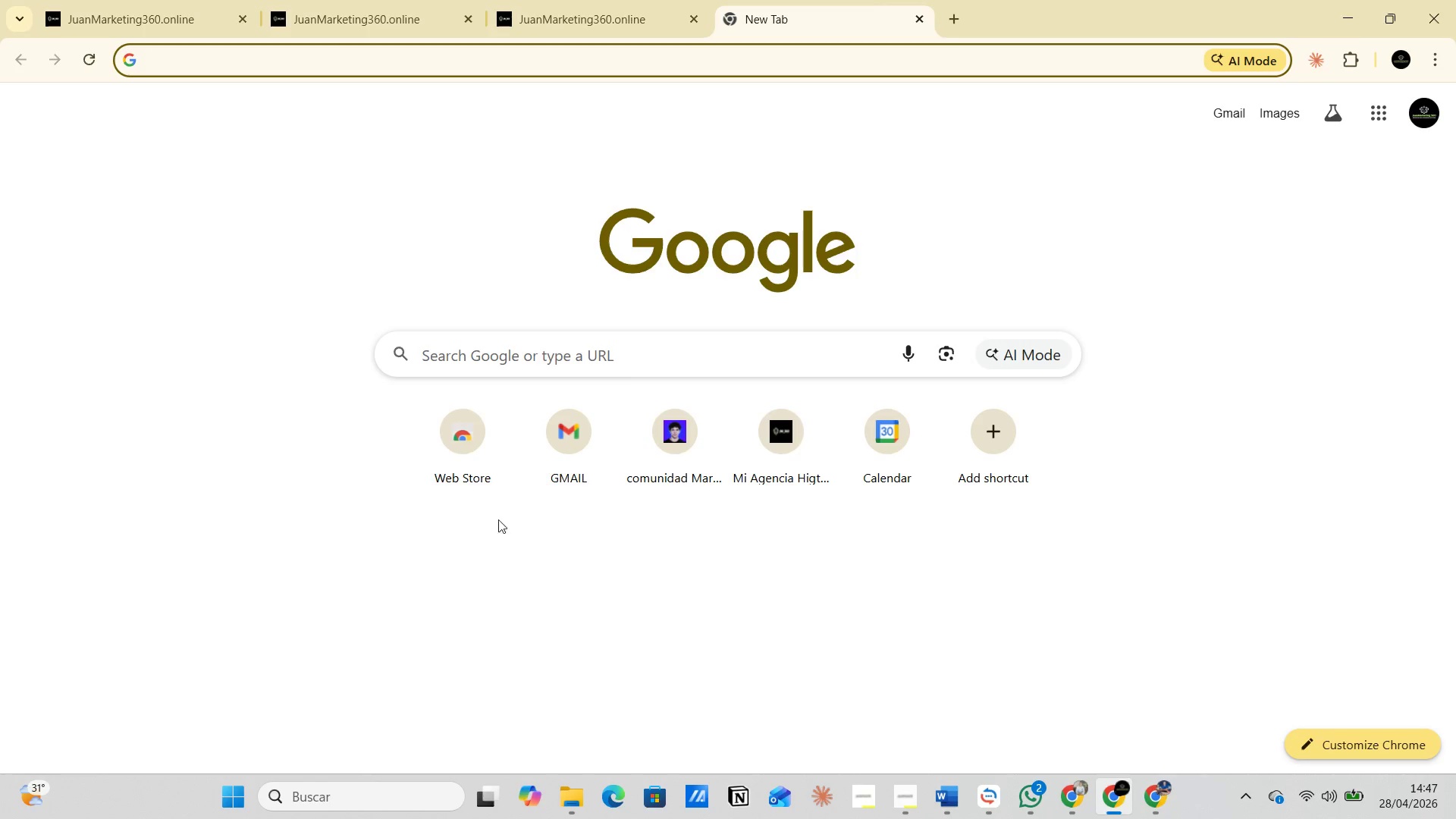 
left_click([553, 453])
 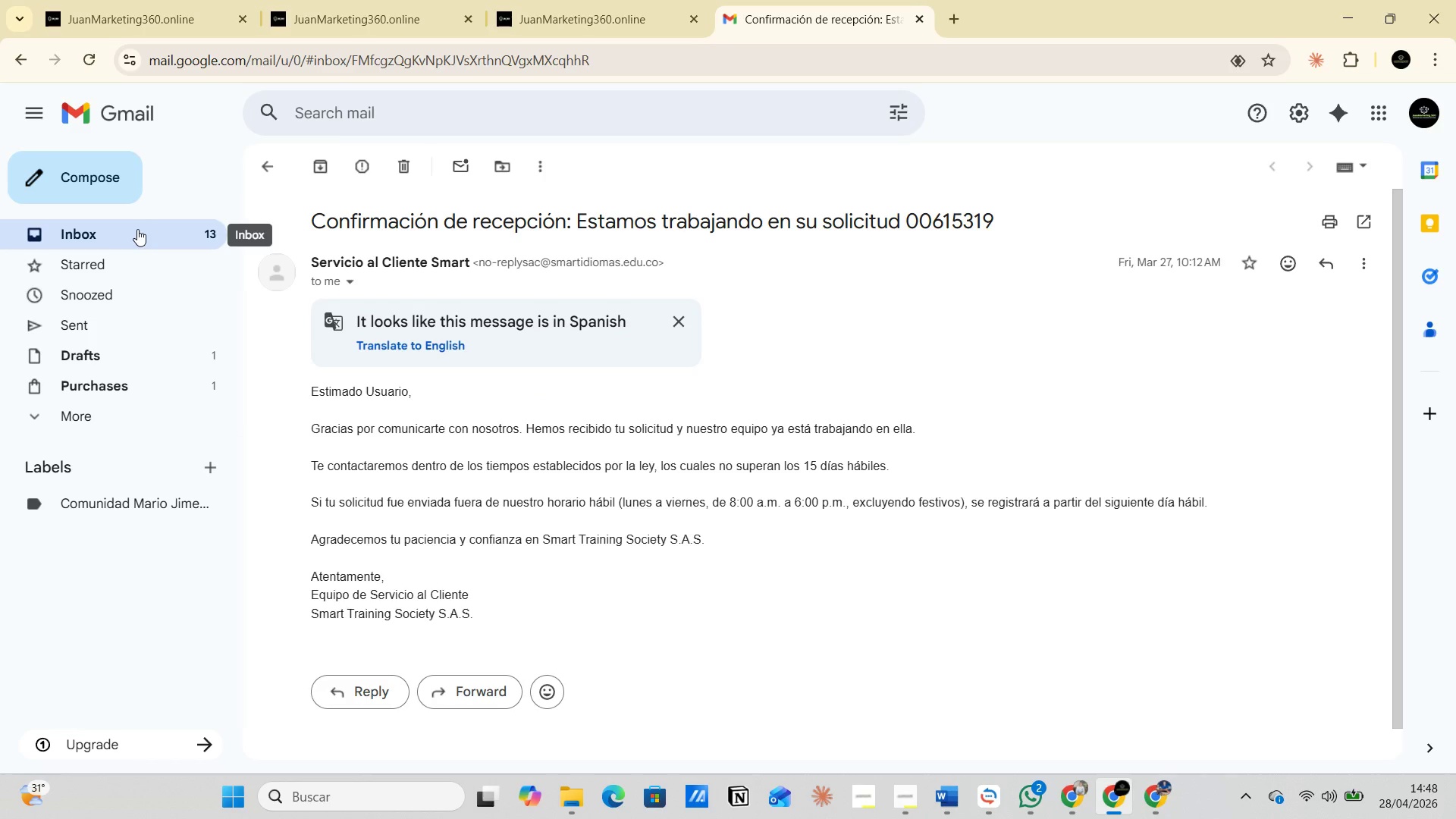 
wait(25.8)
 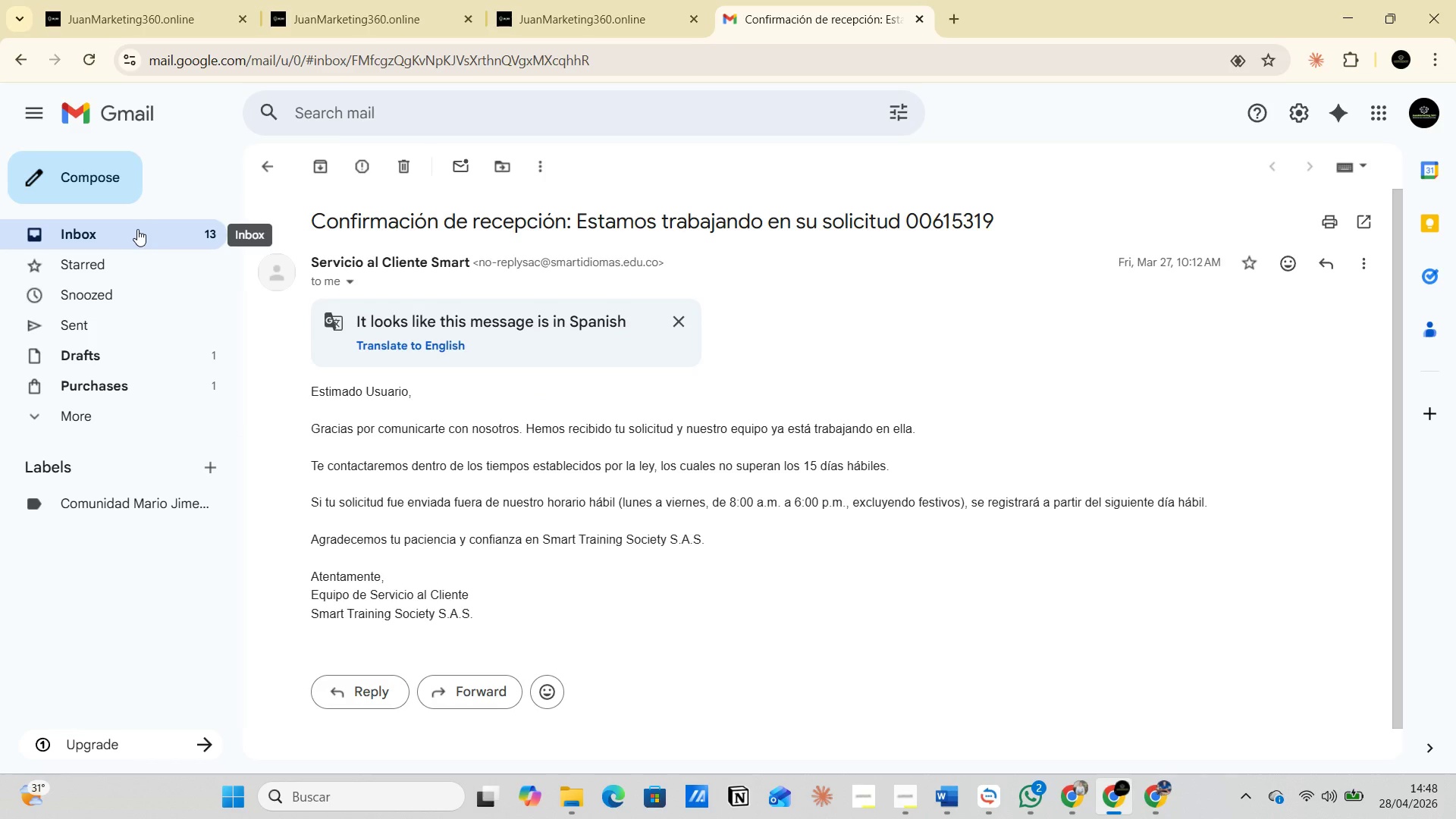 
left_click([135, 230])
 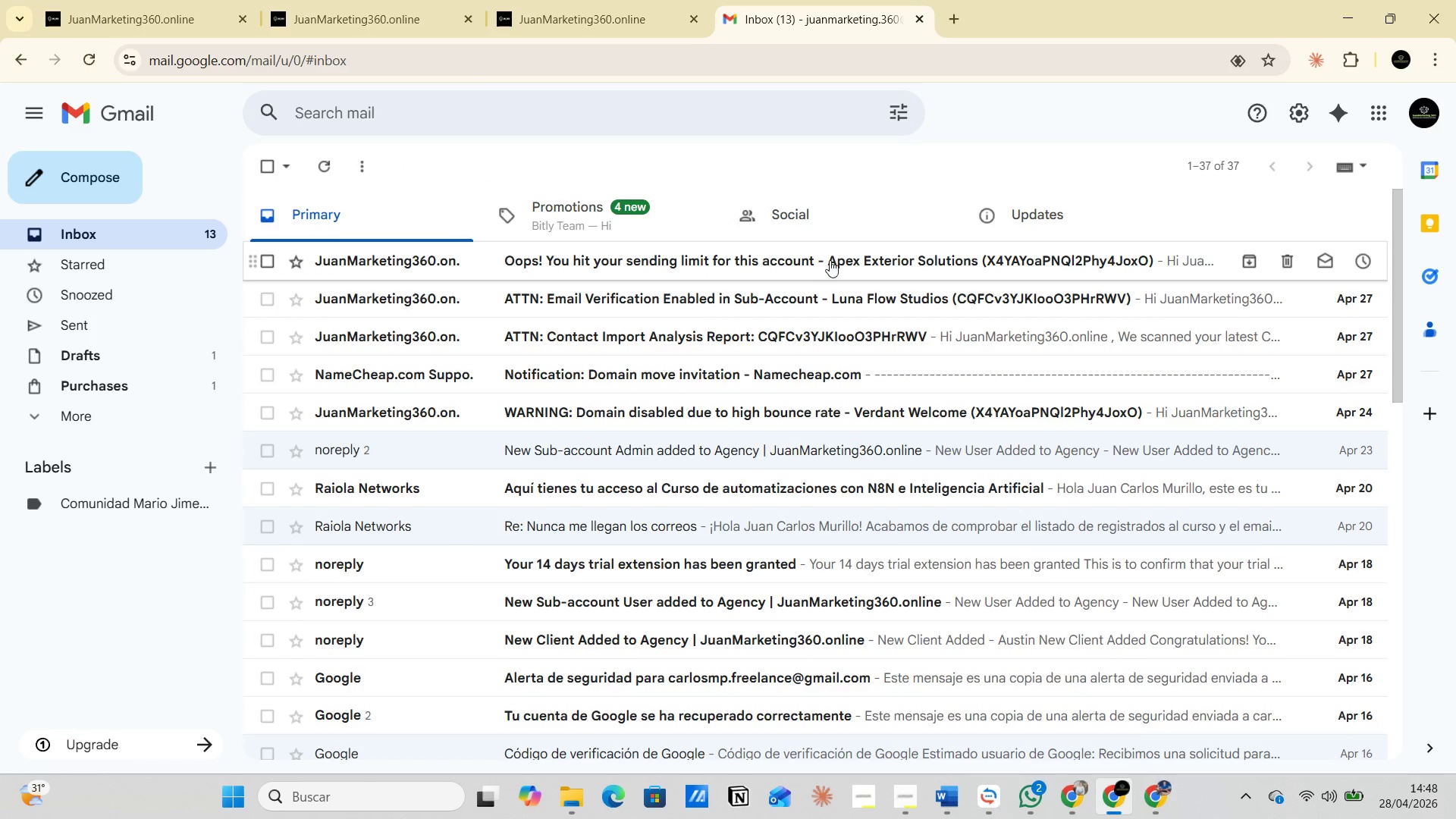 
wait(6.34)
 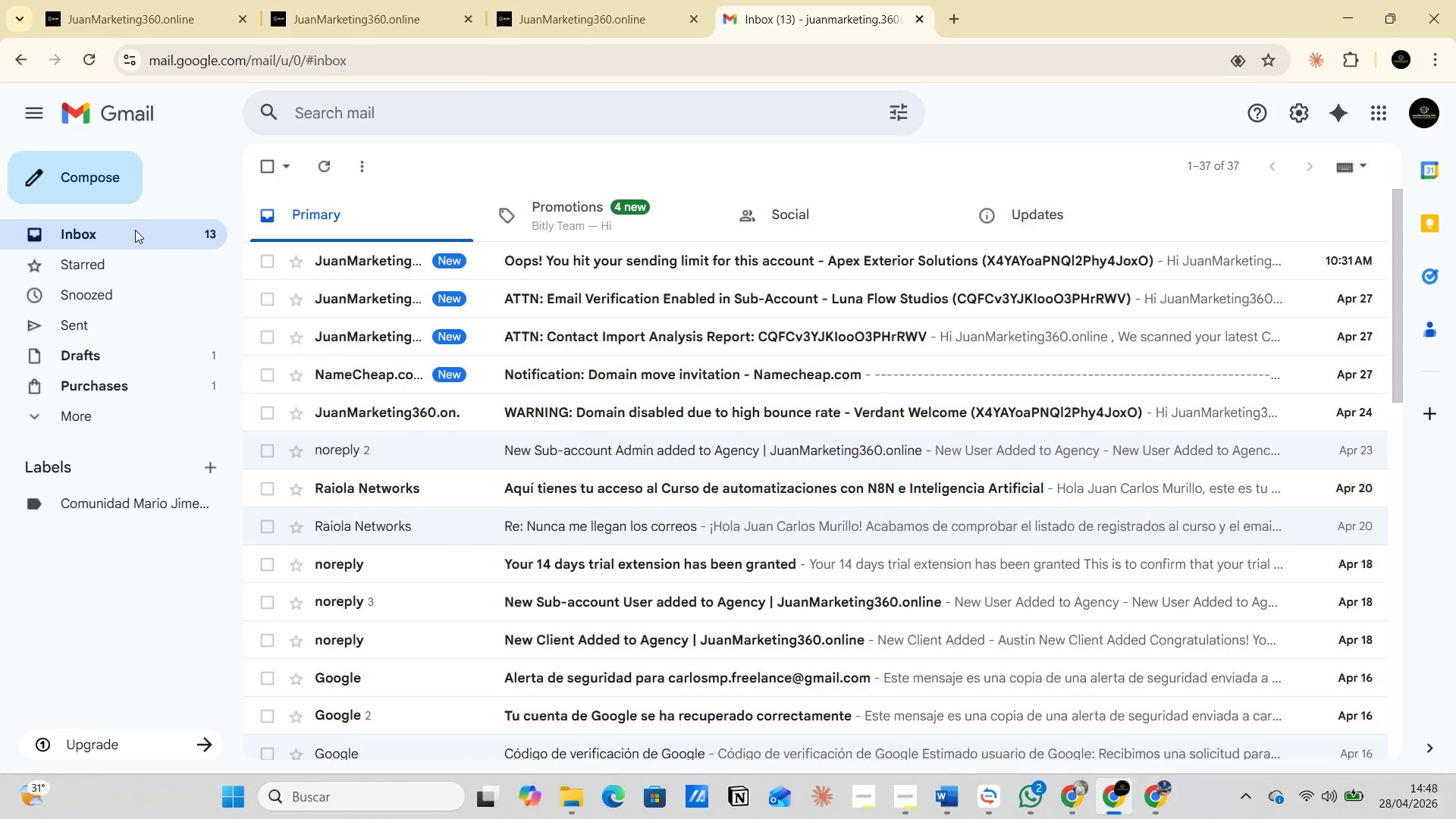 
left_click([581, 207])
 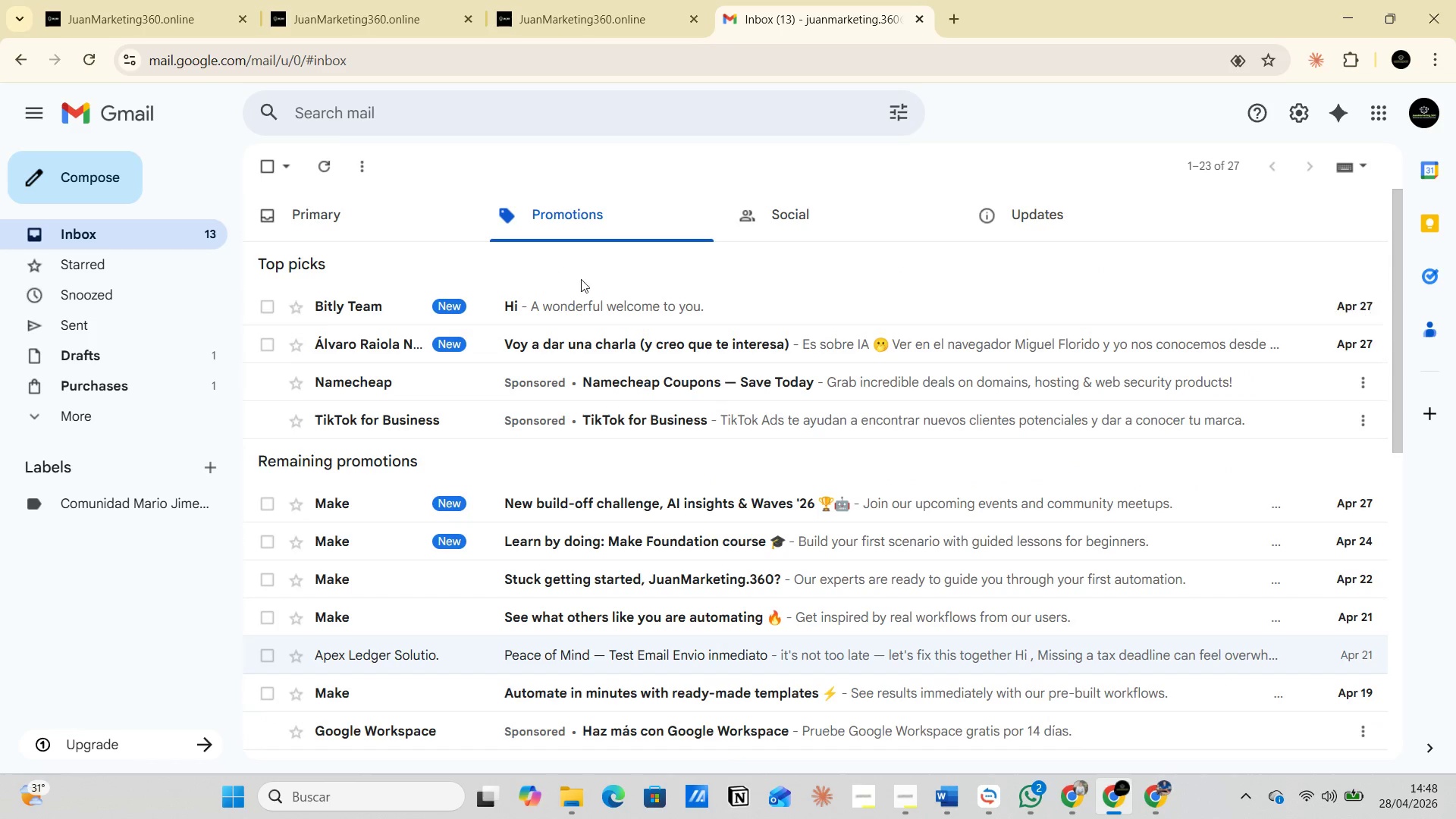 
left_click([801, 220])
 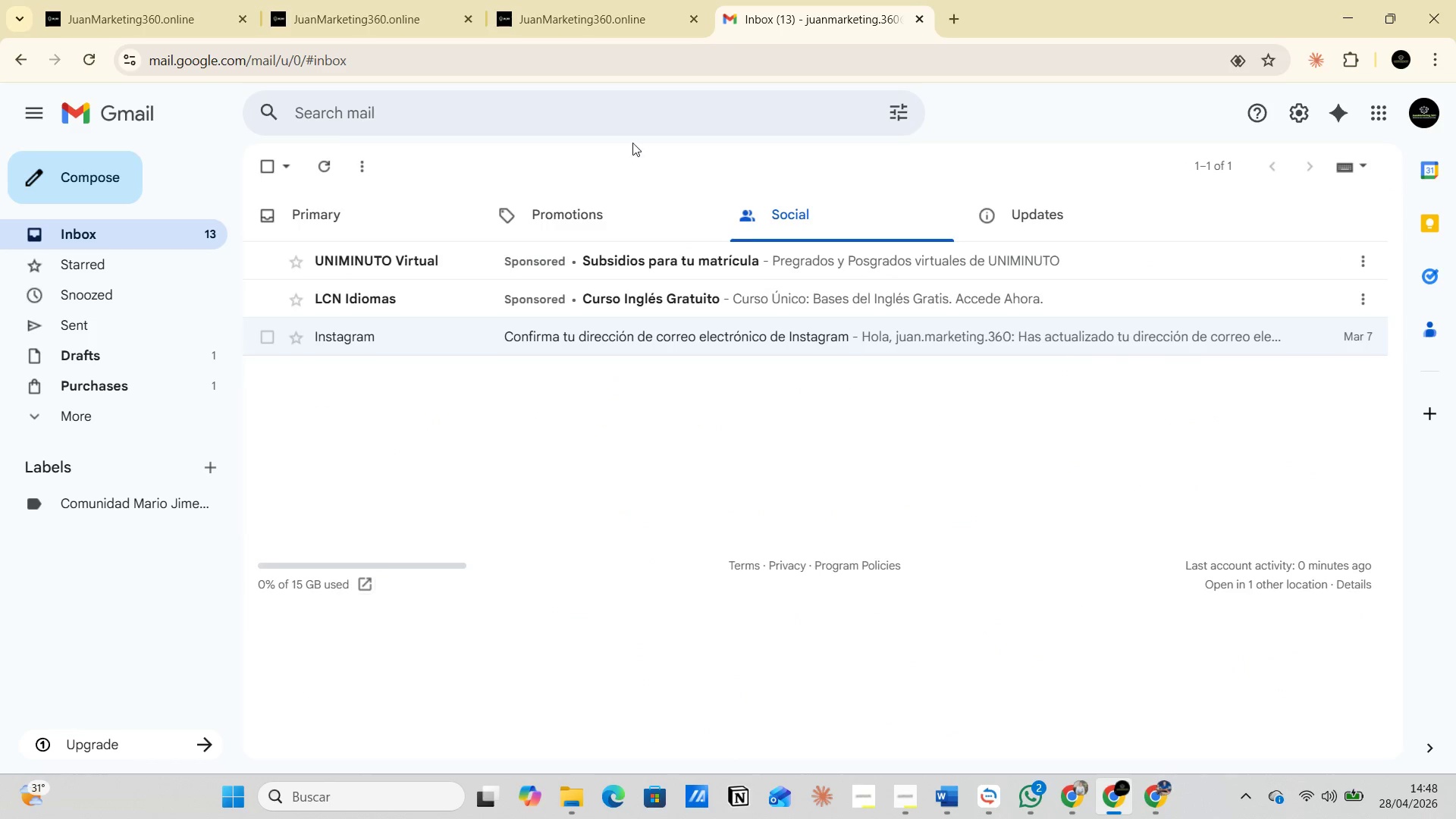 
left_click([610, 12])
 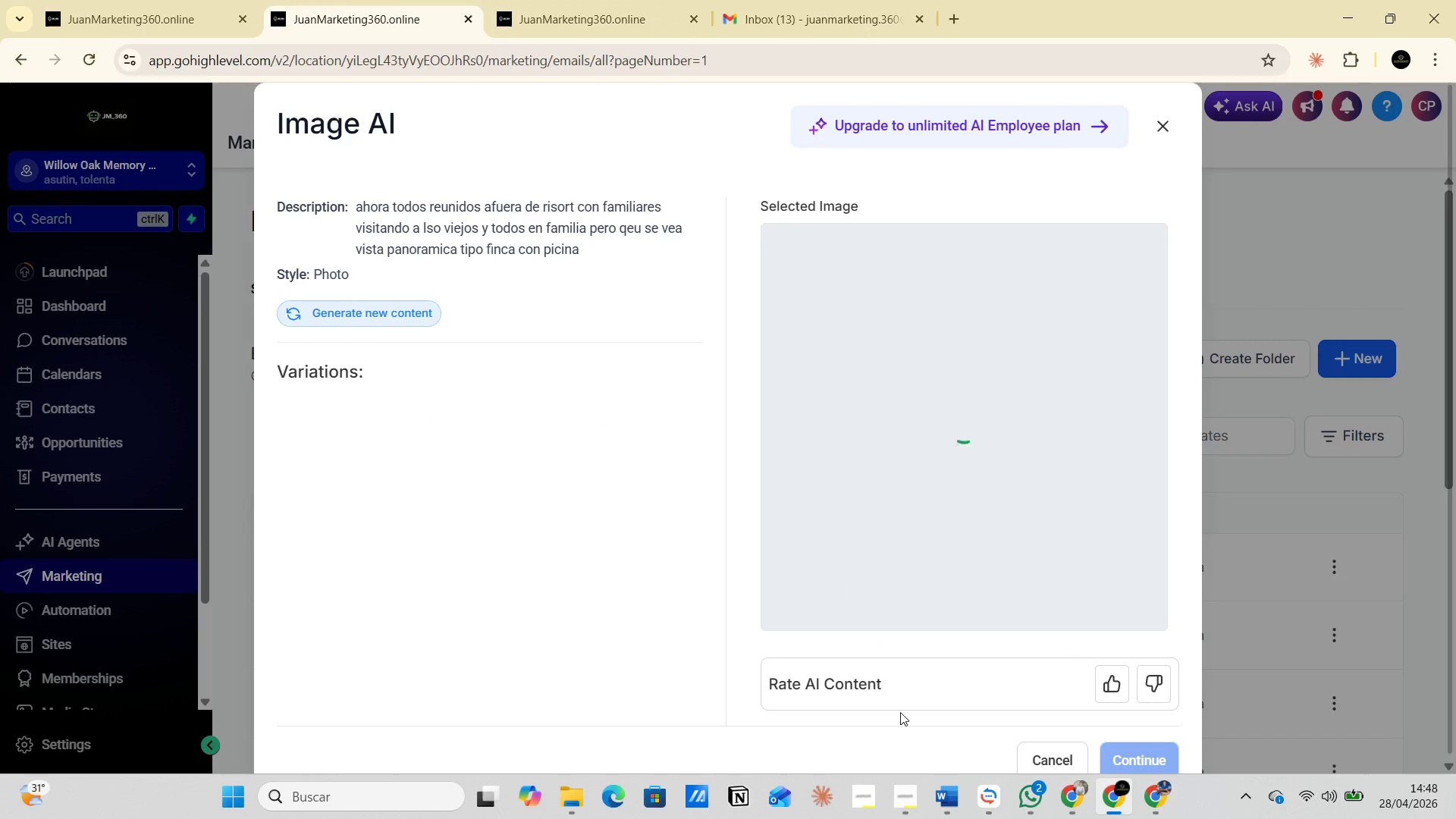 
wait(6.36)
 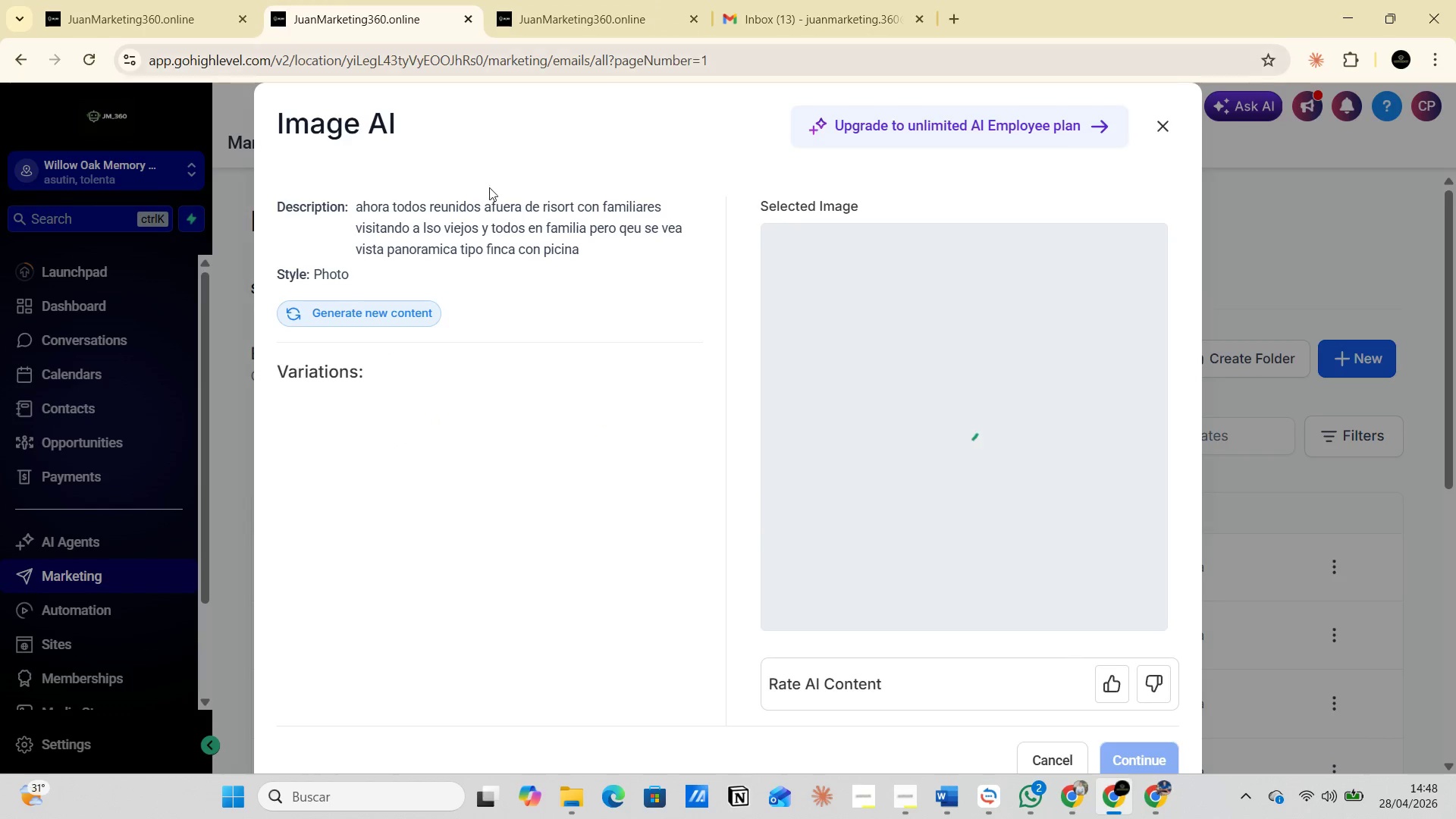 
left_click([984, 416])
 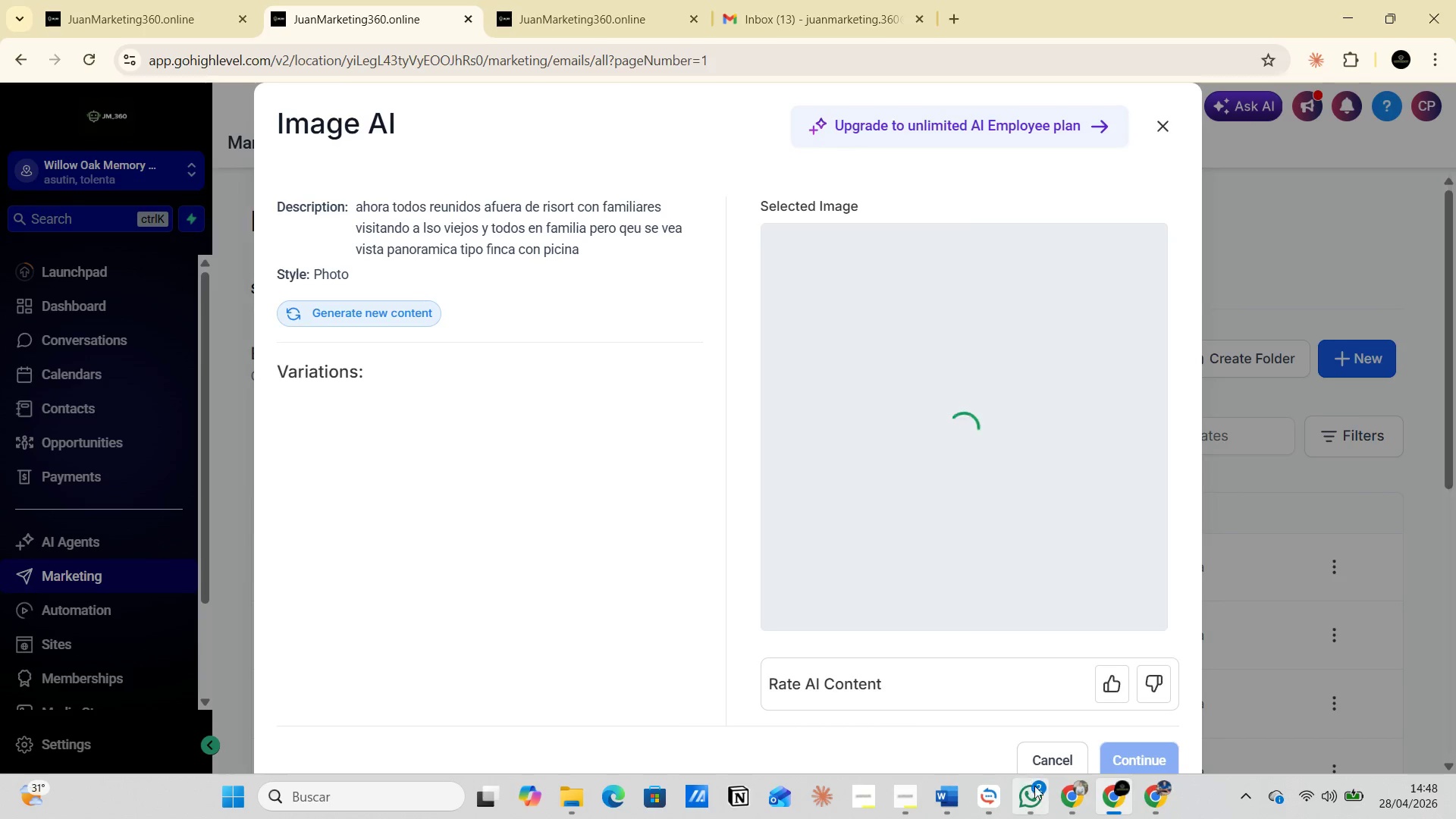 
mouse_move([1126, 795])
 